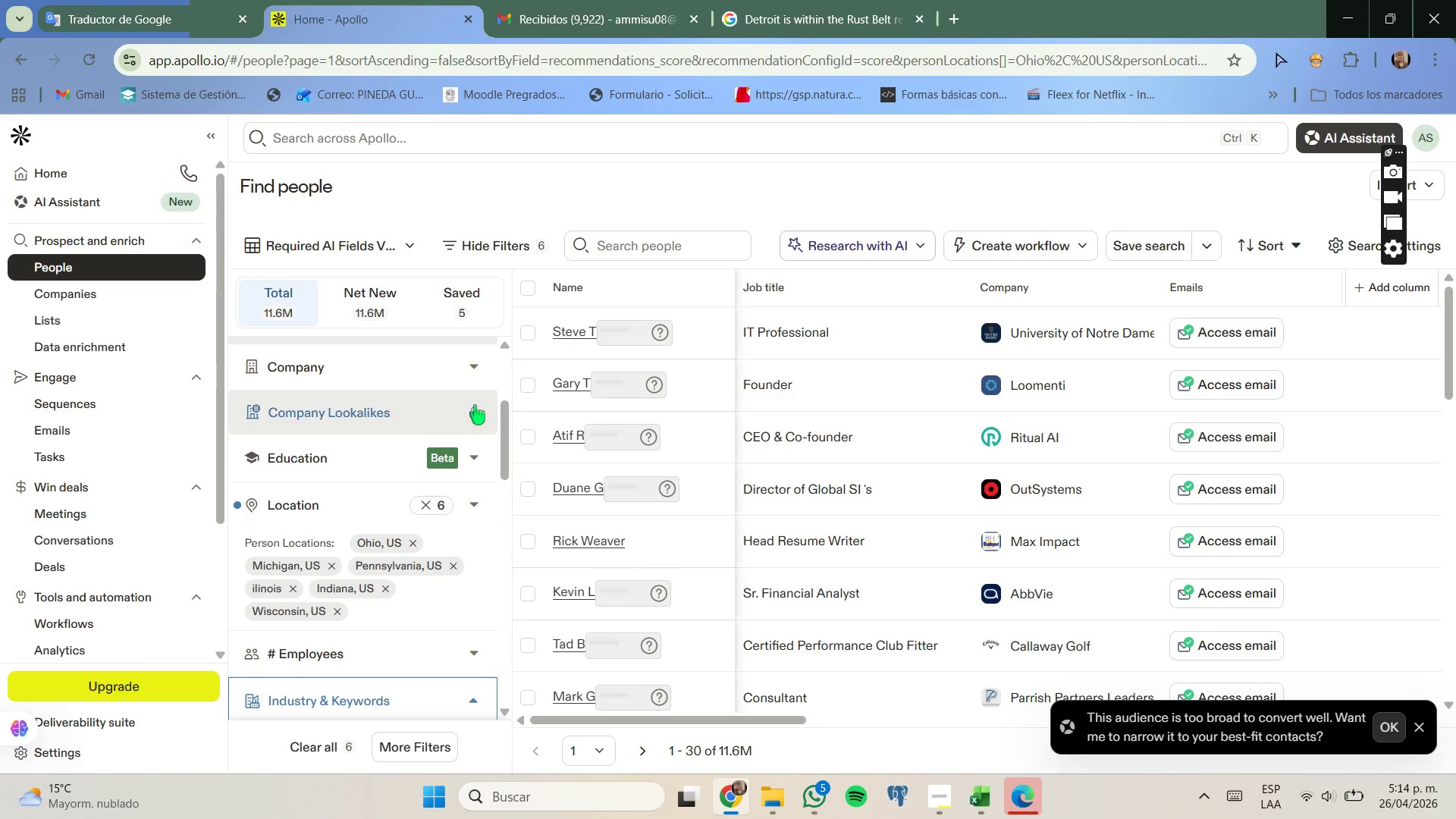 
scroll: coordinate [475, 405], scroll_direction: none, amount: 0.0
 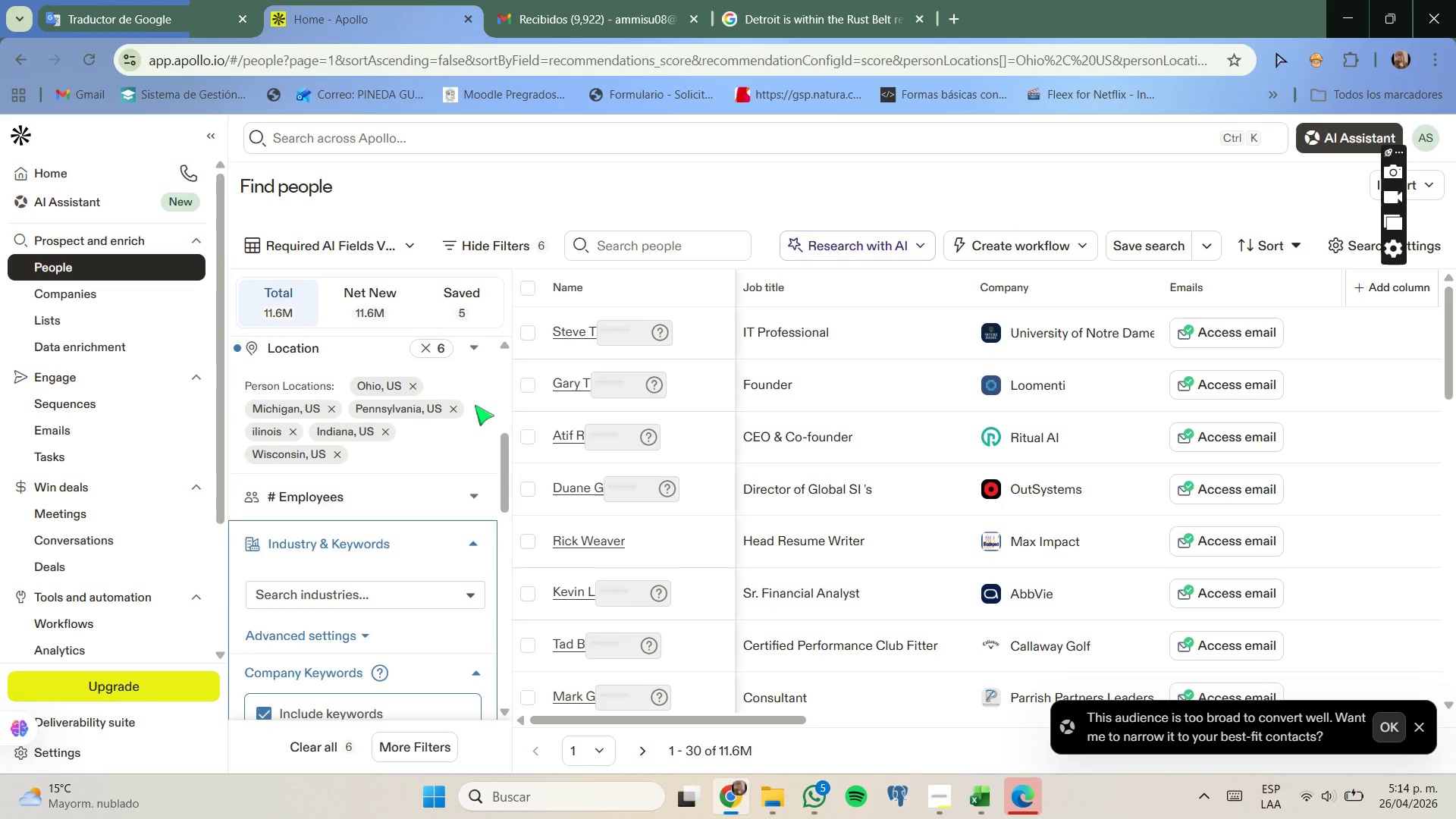 
scroll: coordinate [475, 405], scroll_direction: up, amount: 1.0
 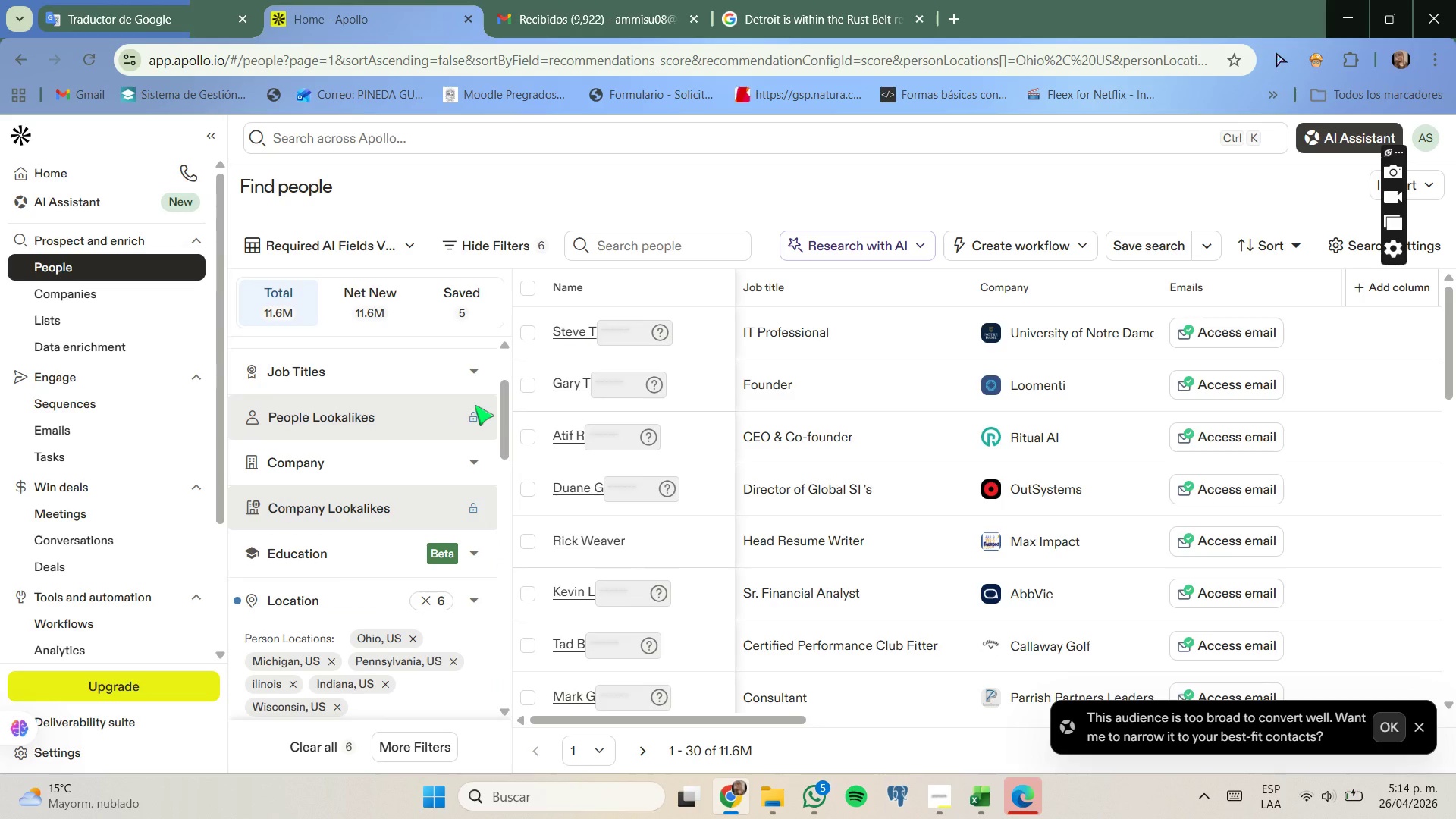 
scroll: coordinate [475, 405], scroll_direction: down, amount: 3.0
 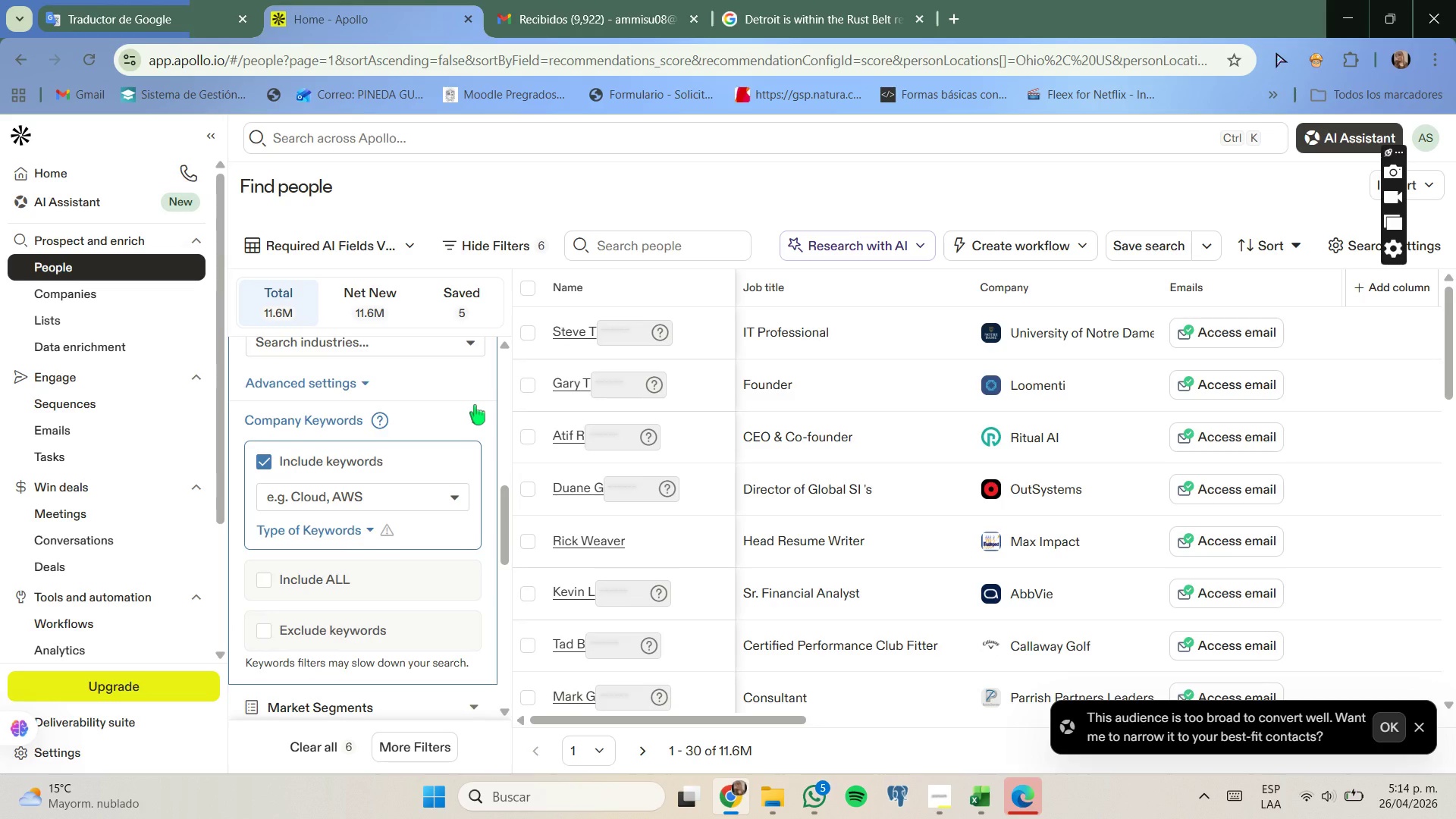 
wait(5.18)
 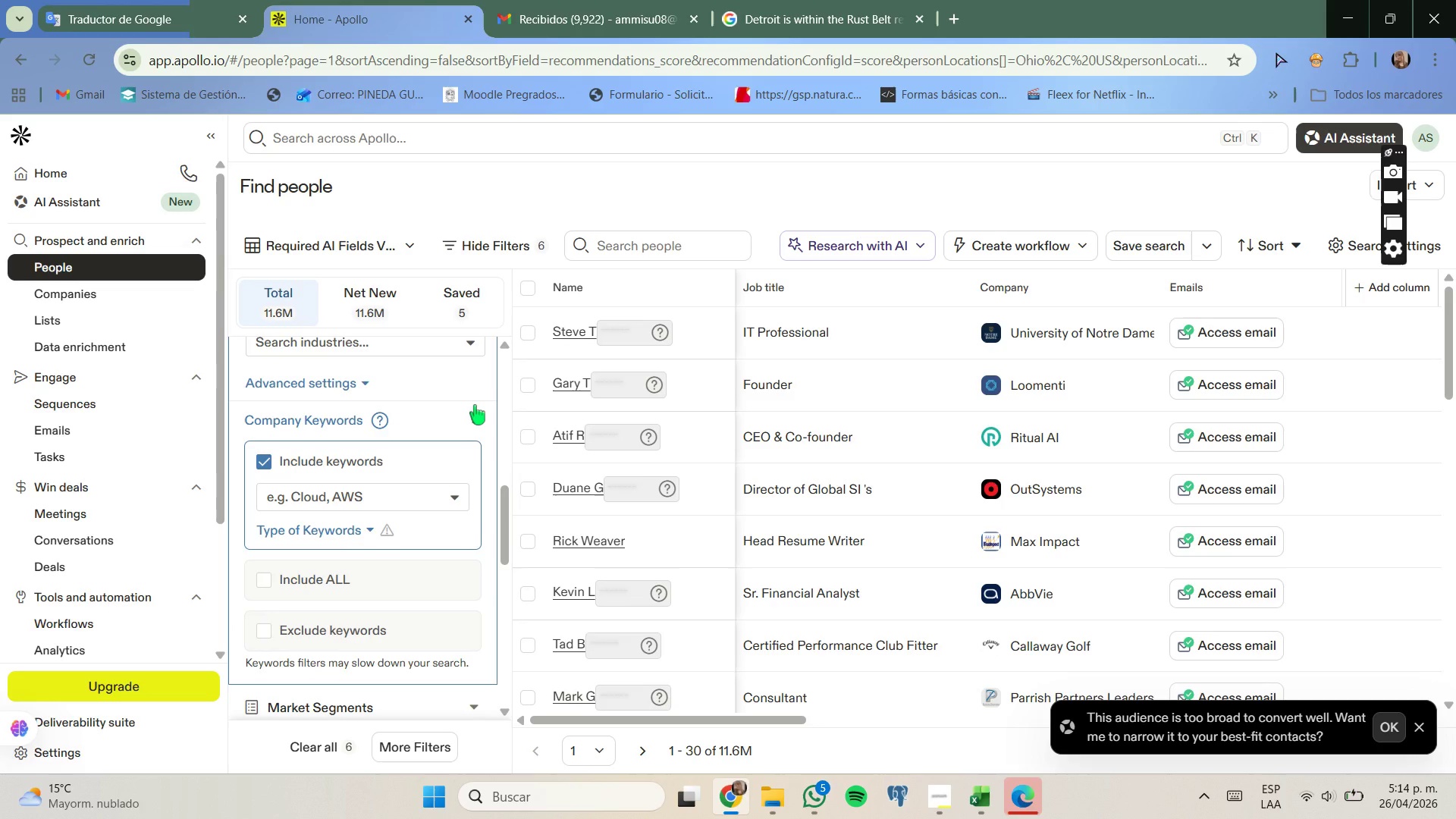 
scroll: coordinate [475, 405], scroll_direction: down, amount: 1.0
 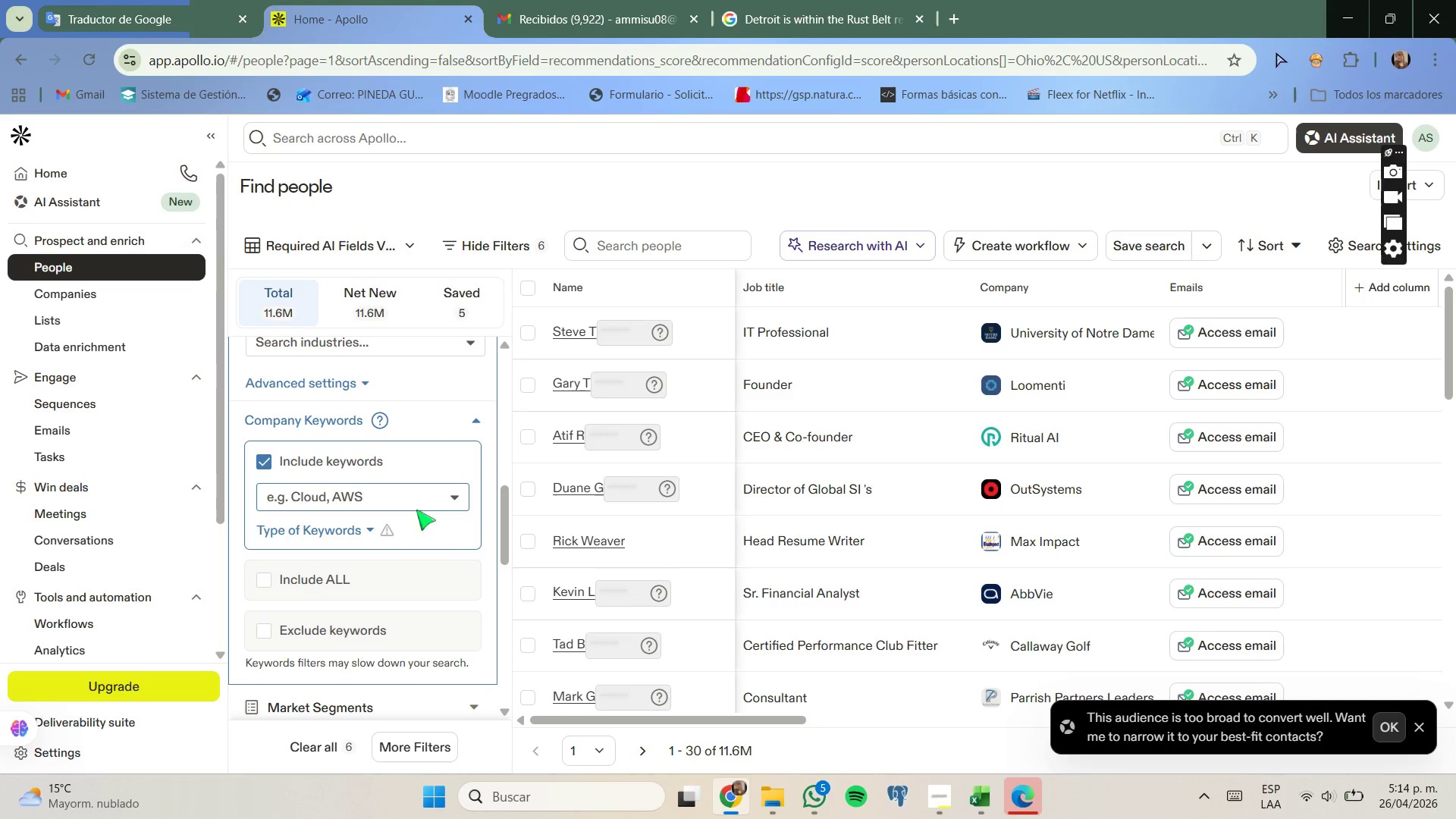 
scroll: coordinate [416, 479], scroll_direction: up, amount: 6.0
 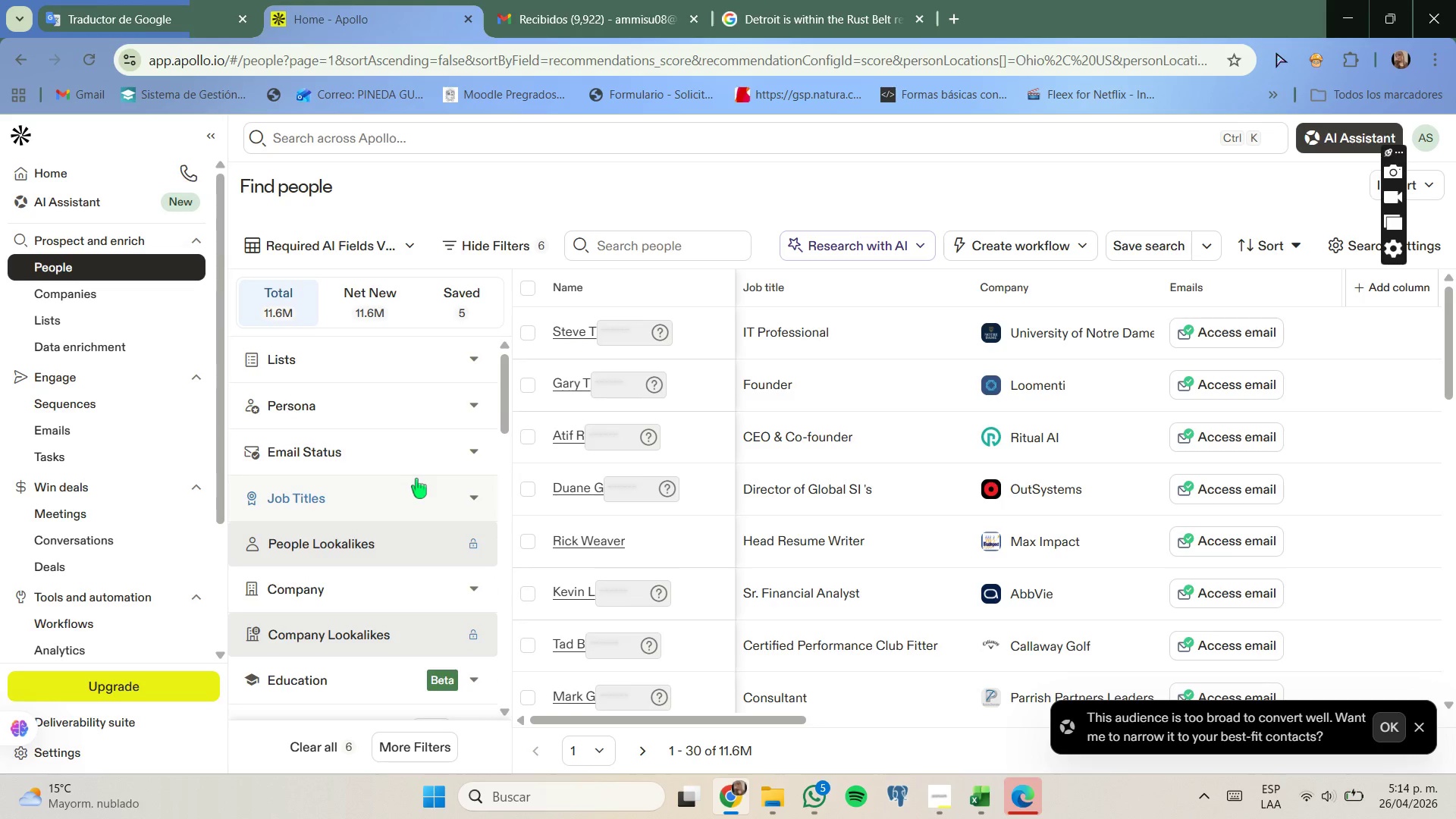 
scroll: coordinate [416, 479], scroll_direction: down, amount: 3.0
 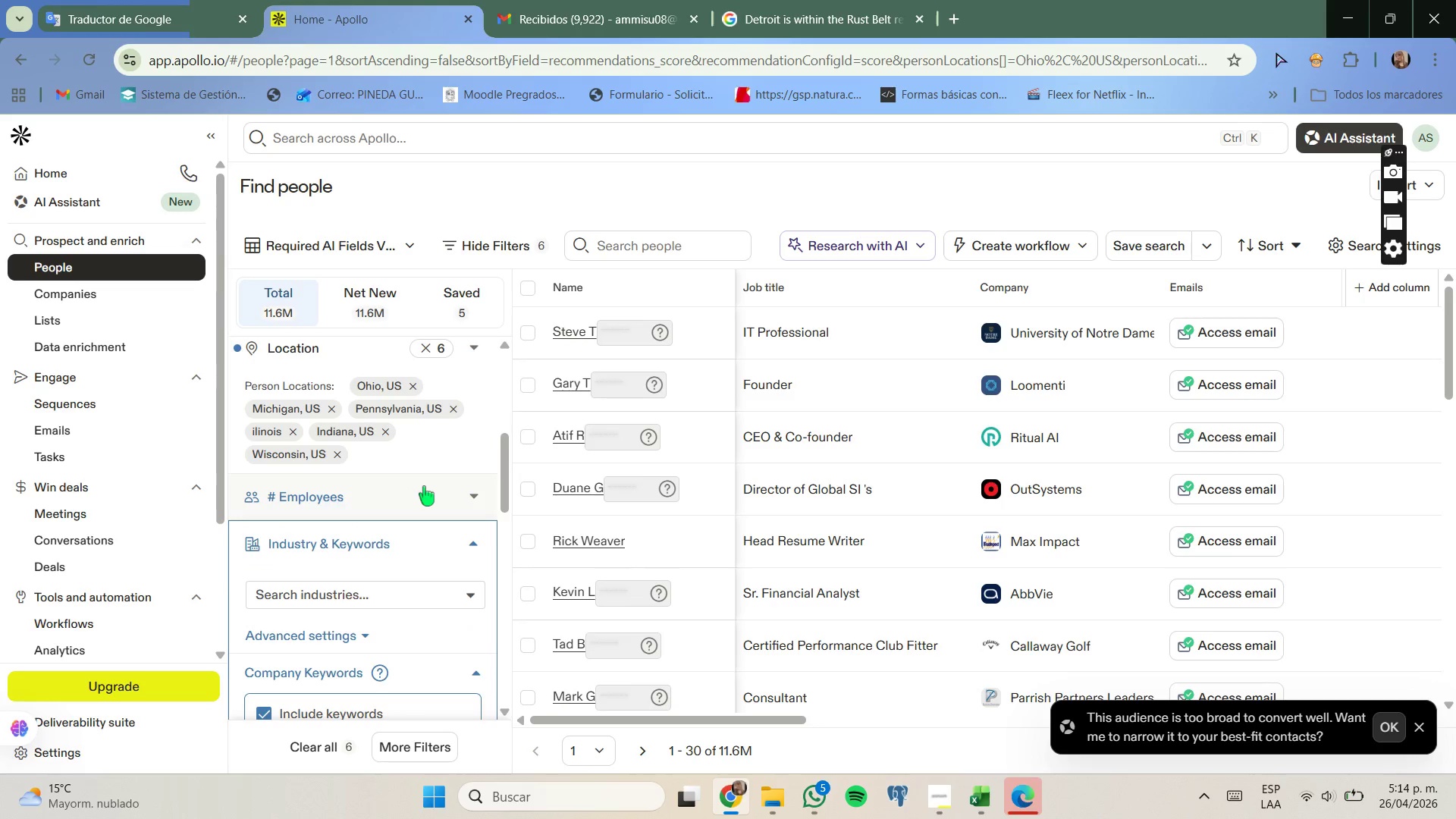 
left_click([425, 486])
 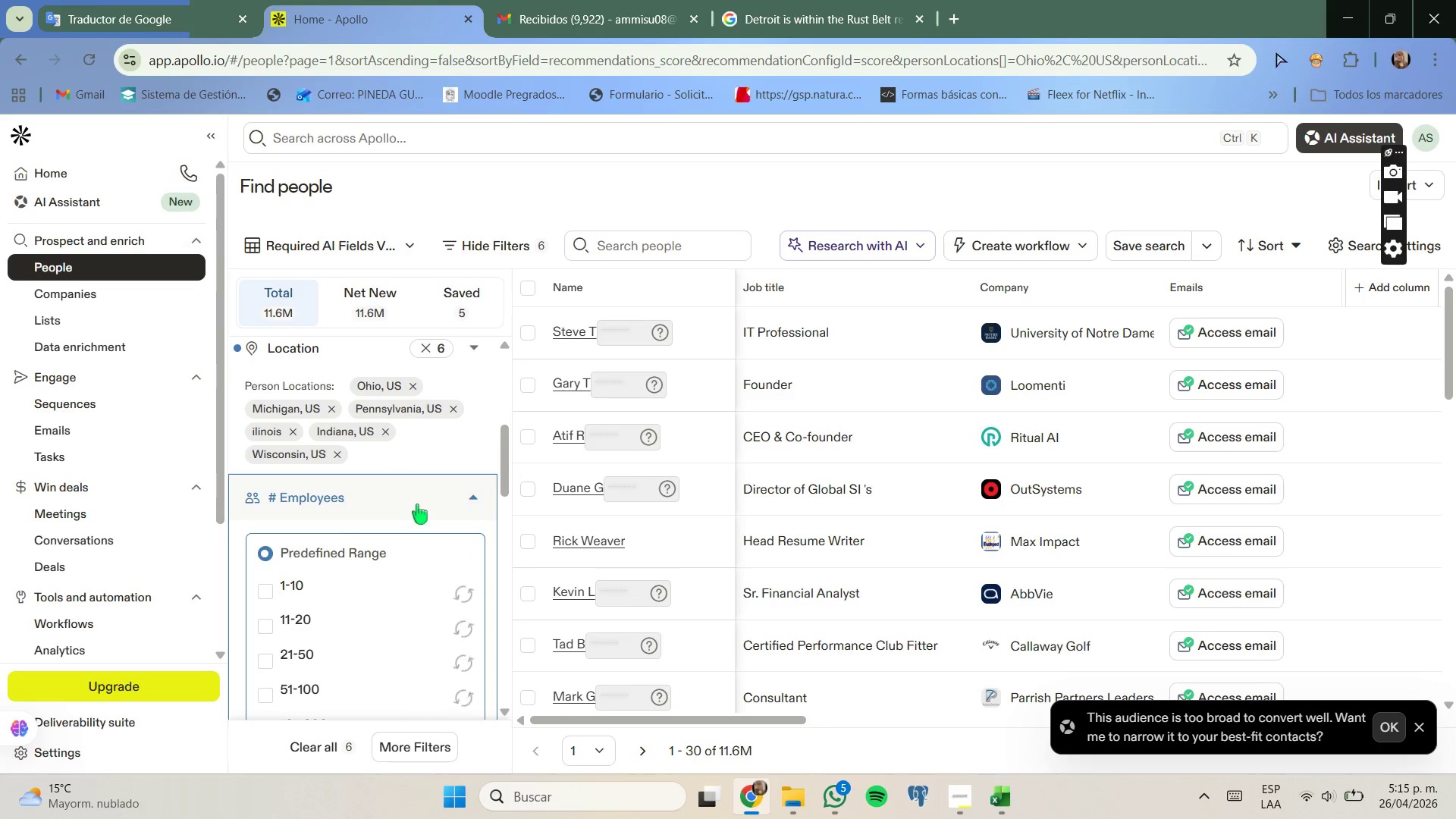 
scroll: coordinate [417, 506], scroll_direction: none, amount: 0.0
 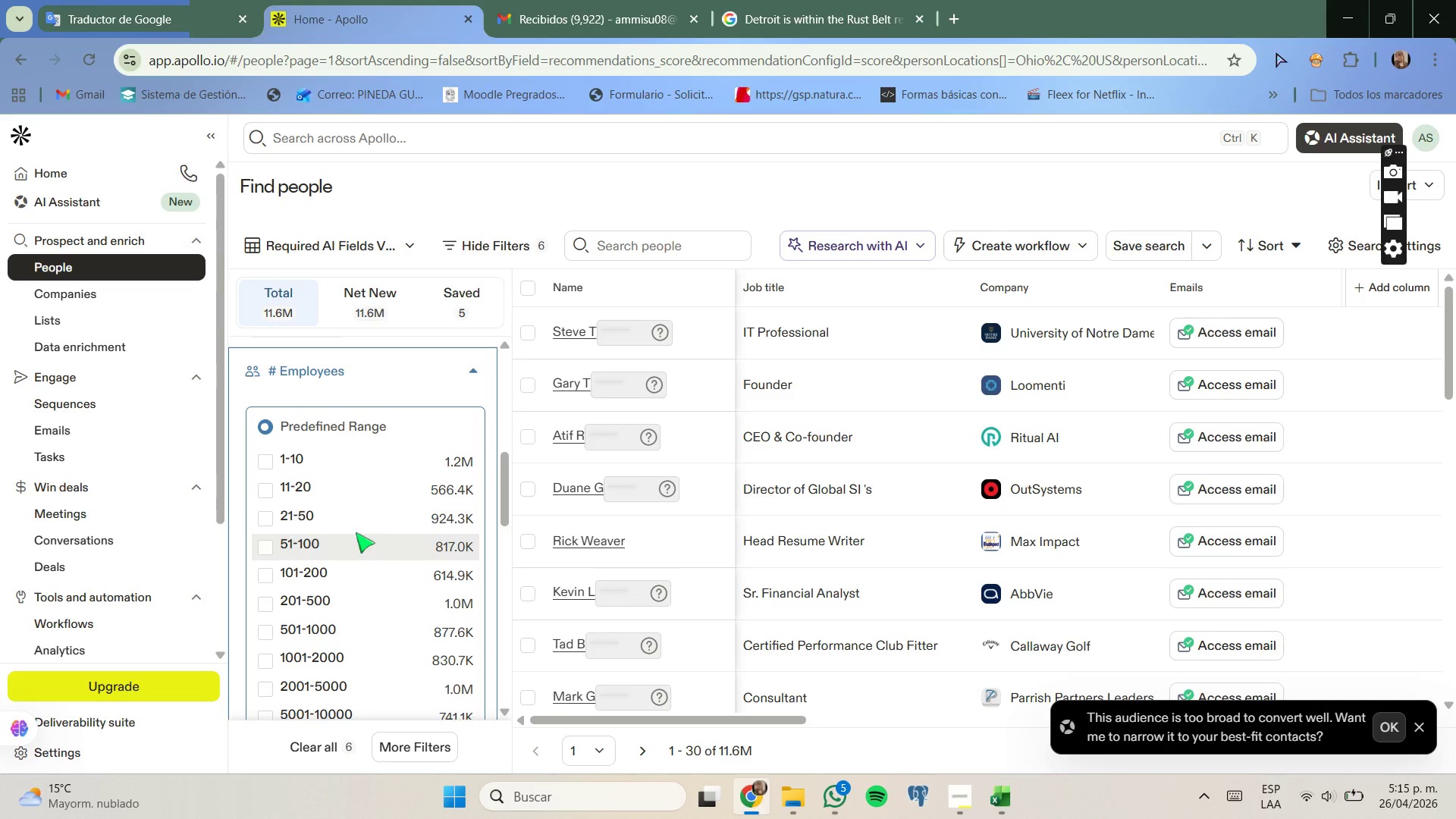 
left_click([321, 463])
 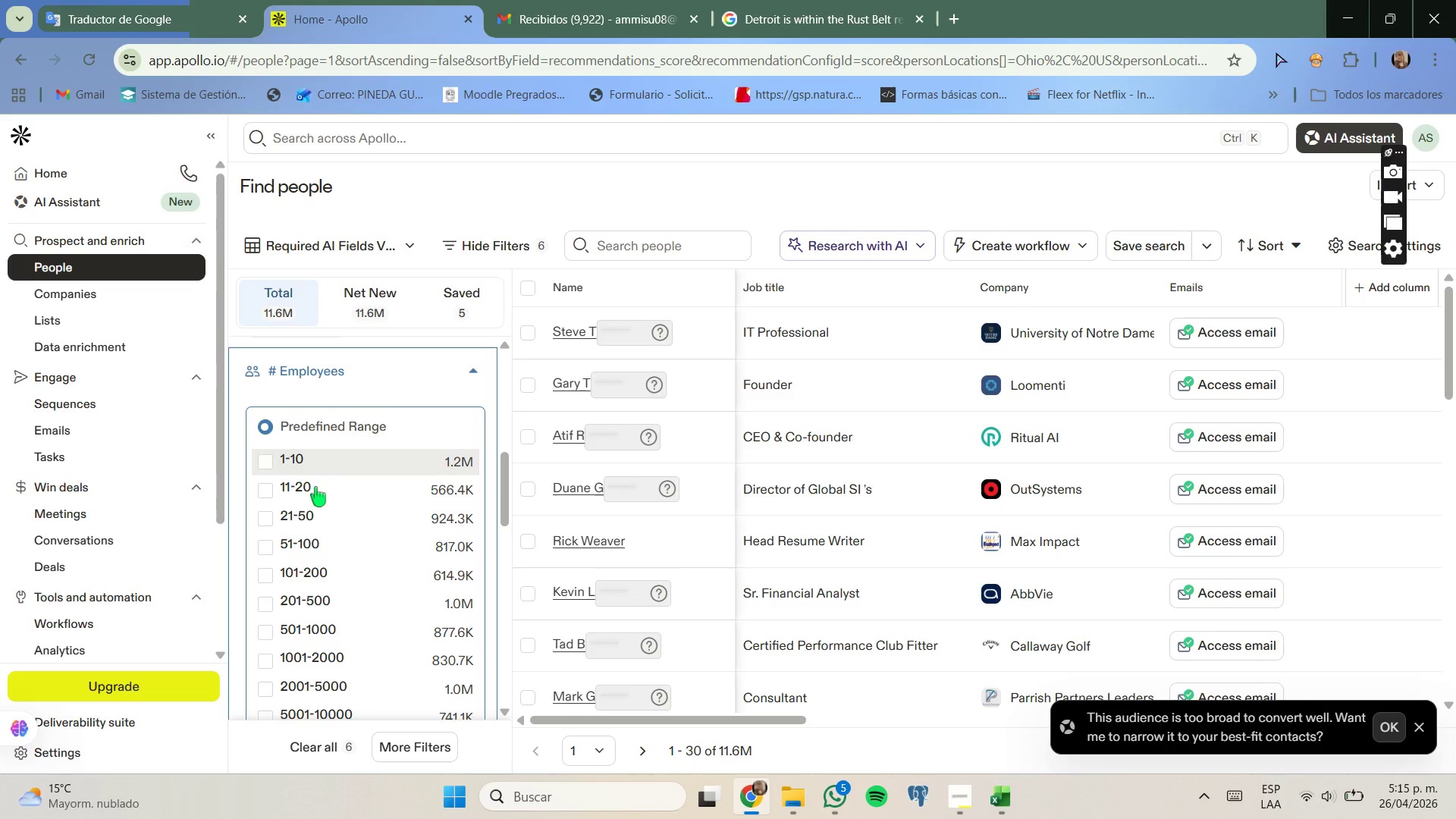 
left_click([315, 487])
 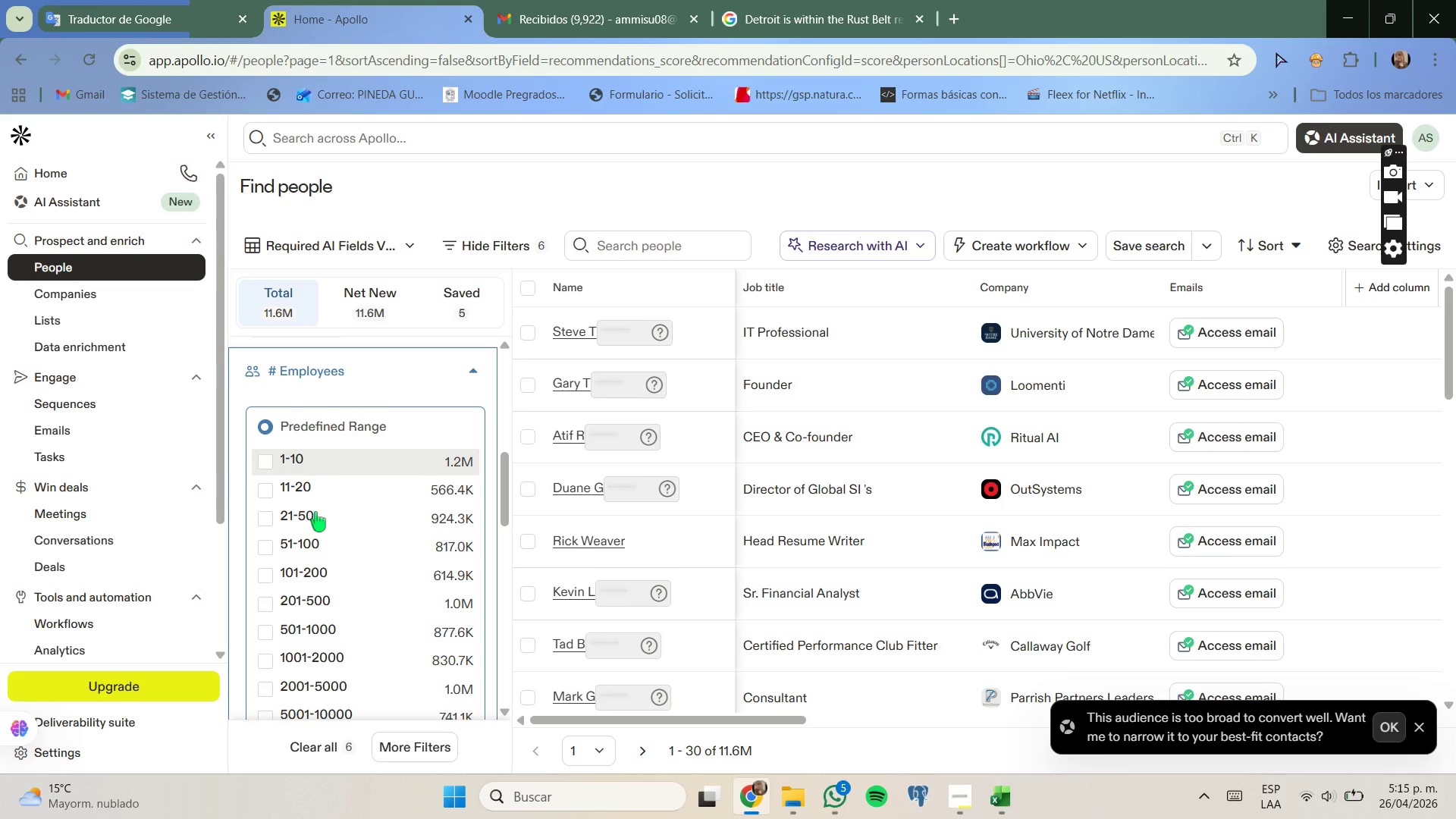 
left_click([315, 512])
 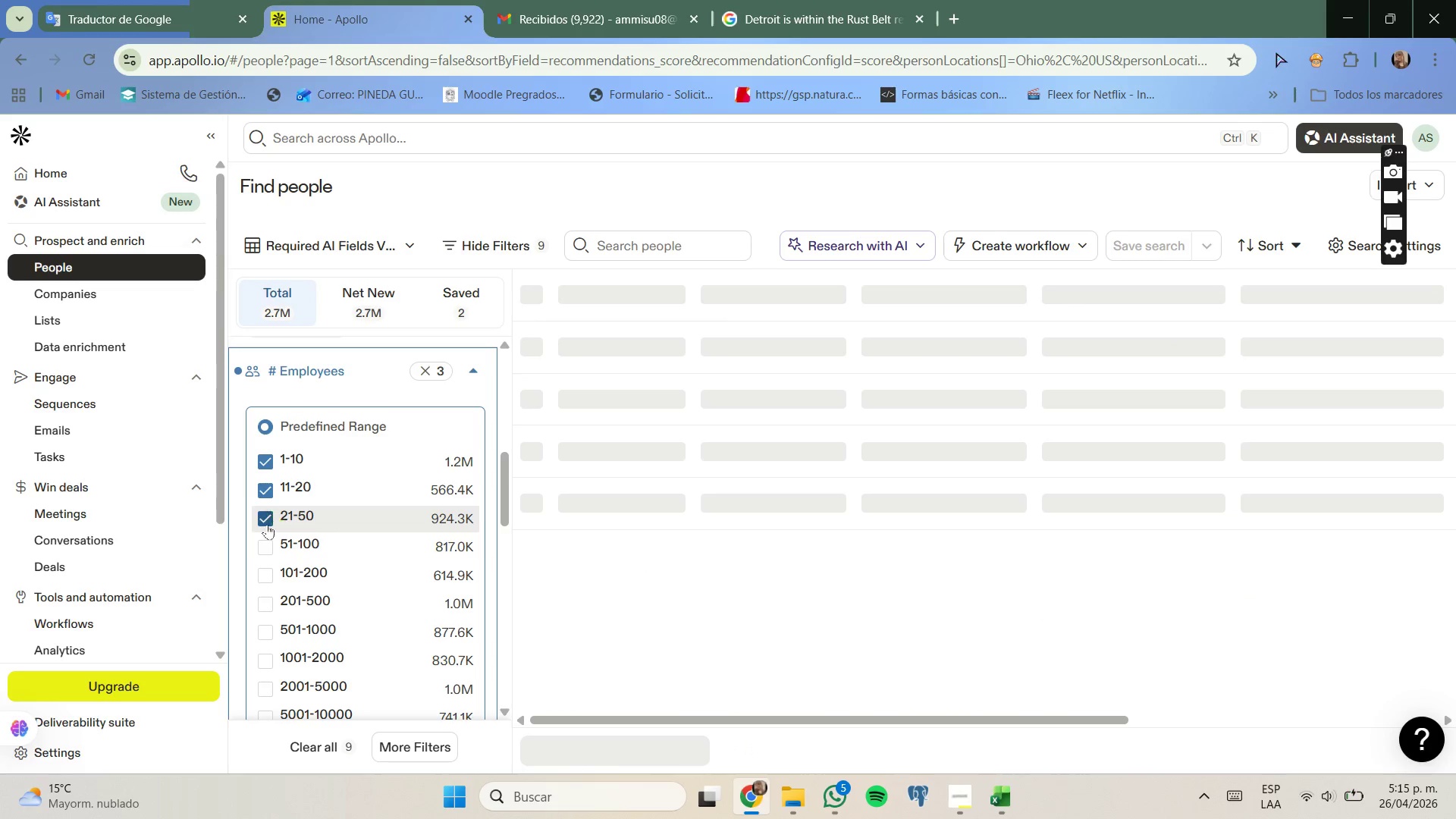 
left_click([265, 547])
 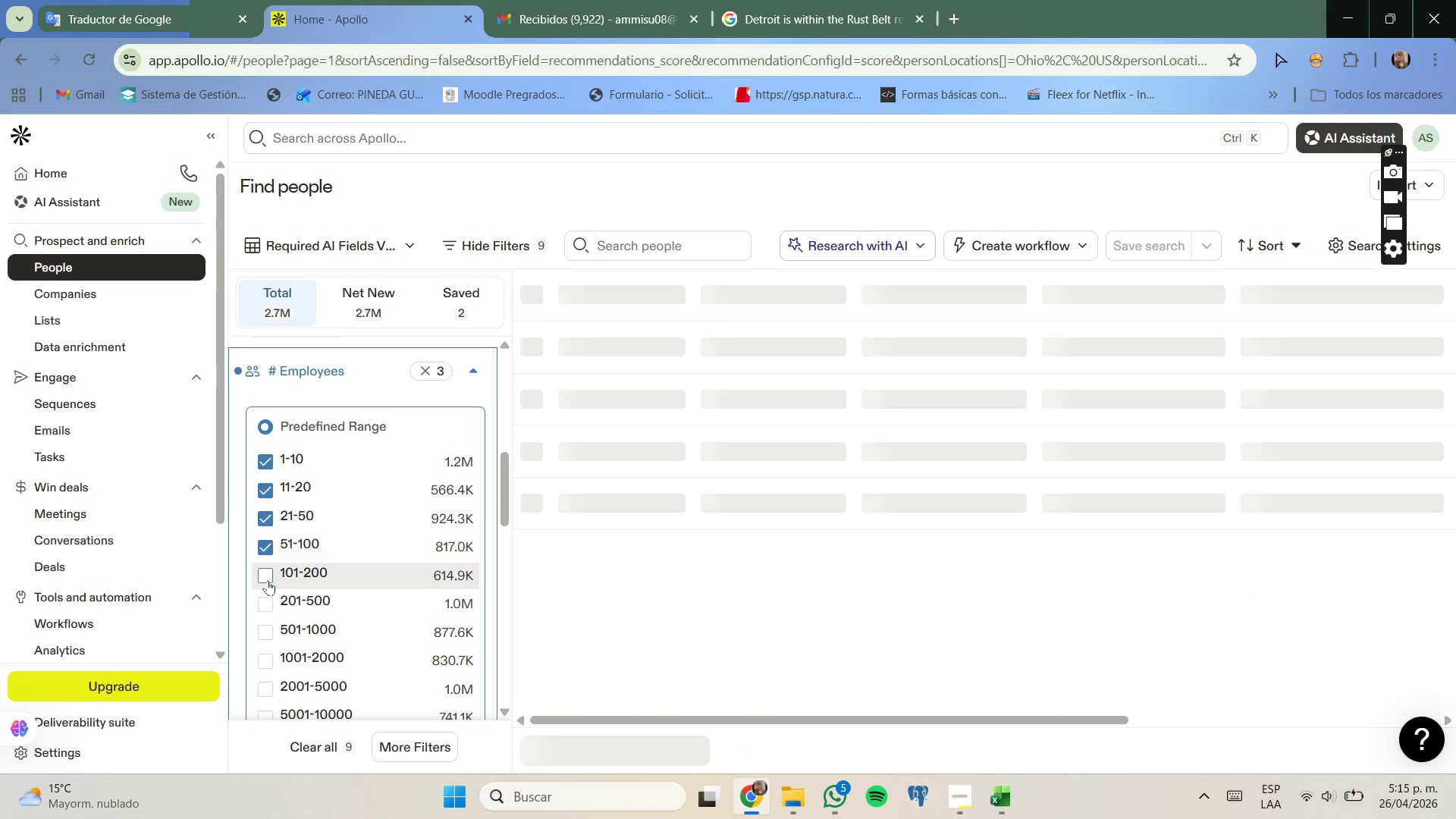 
left_click([268, 580])
 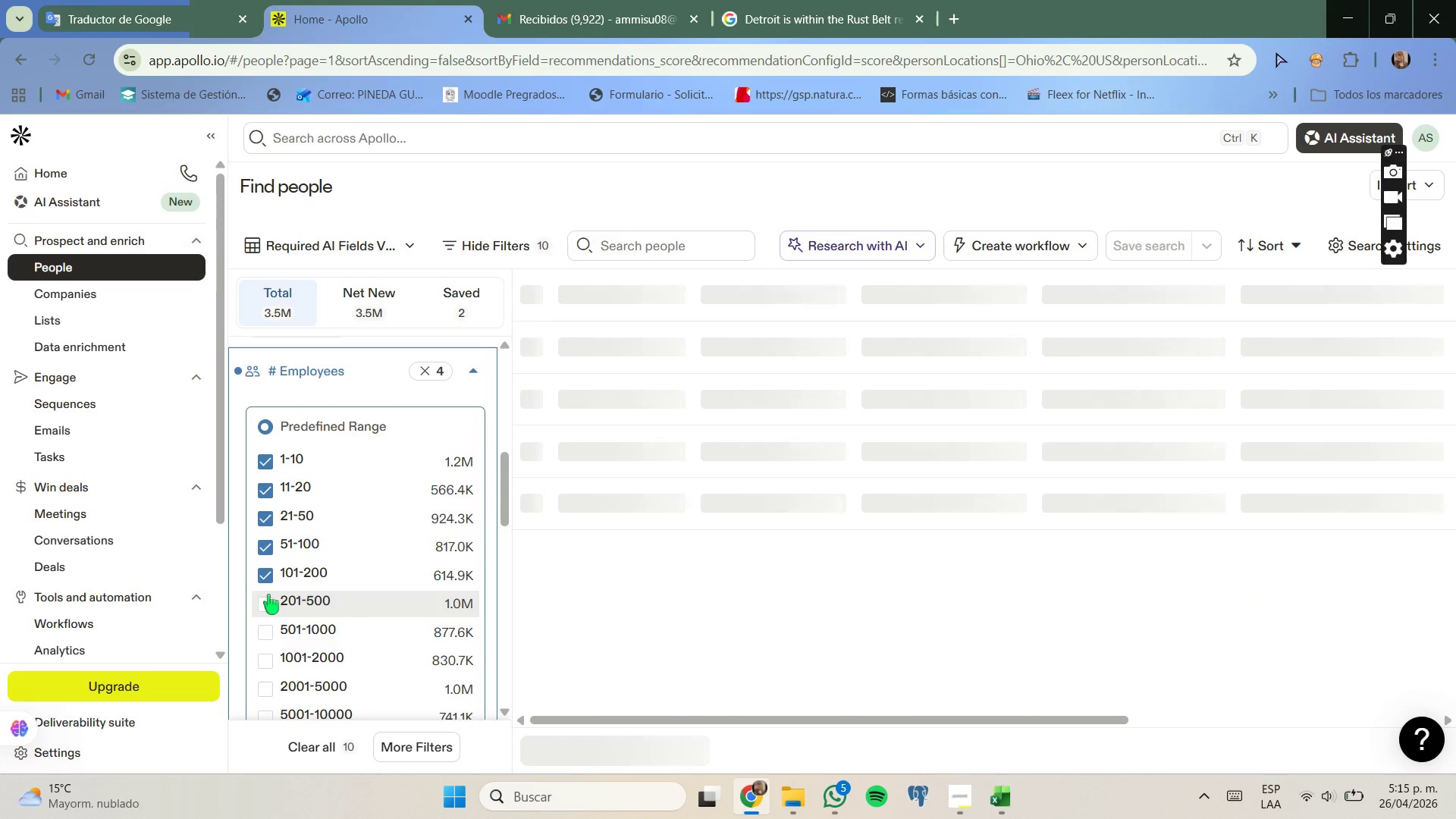 
left_click([266, 601])
 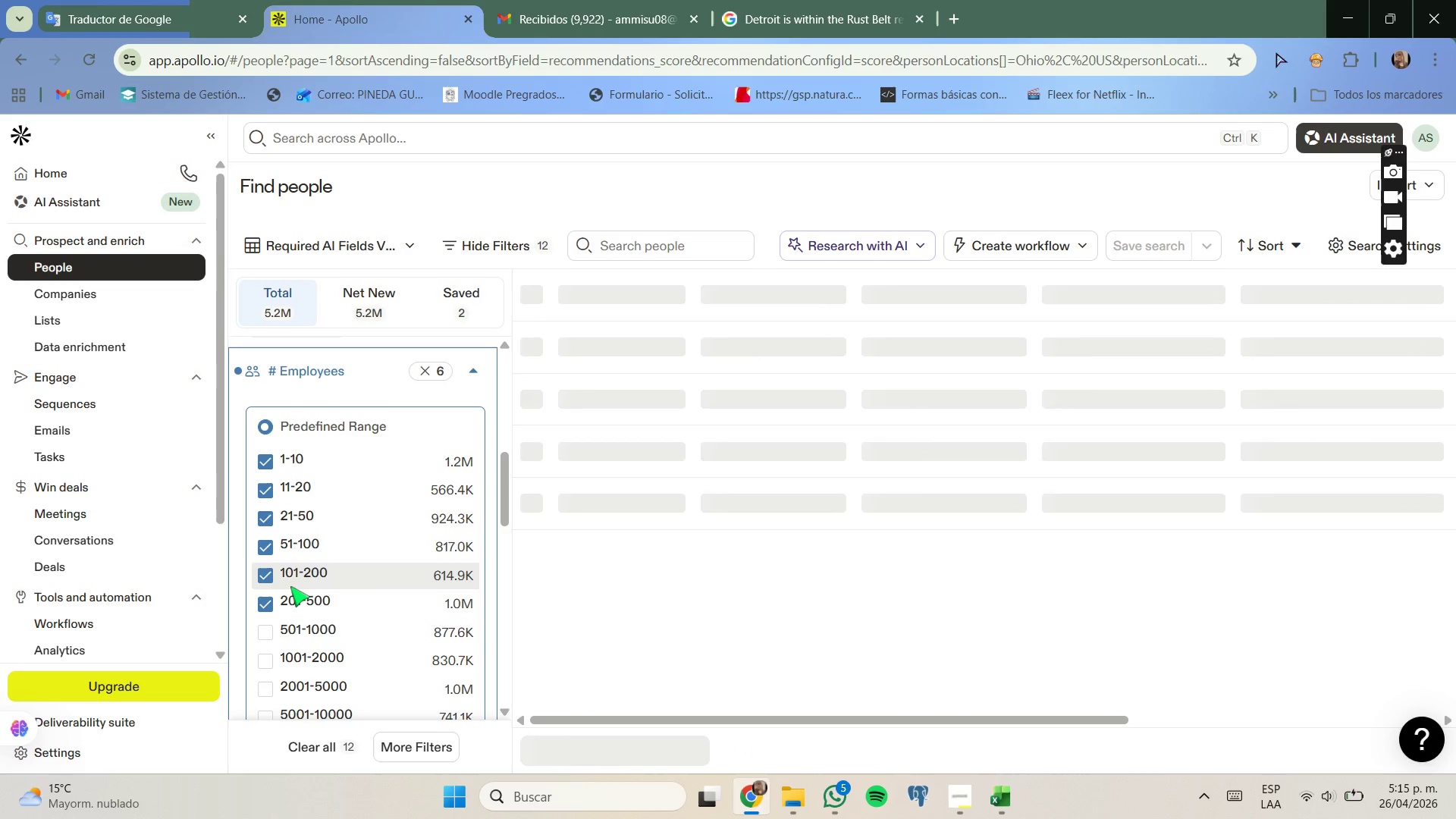 
scroll: coordinate [433, 453], scroll_direction: down, amount: 6.0
 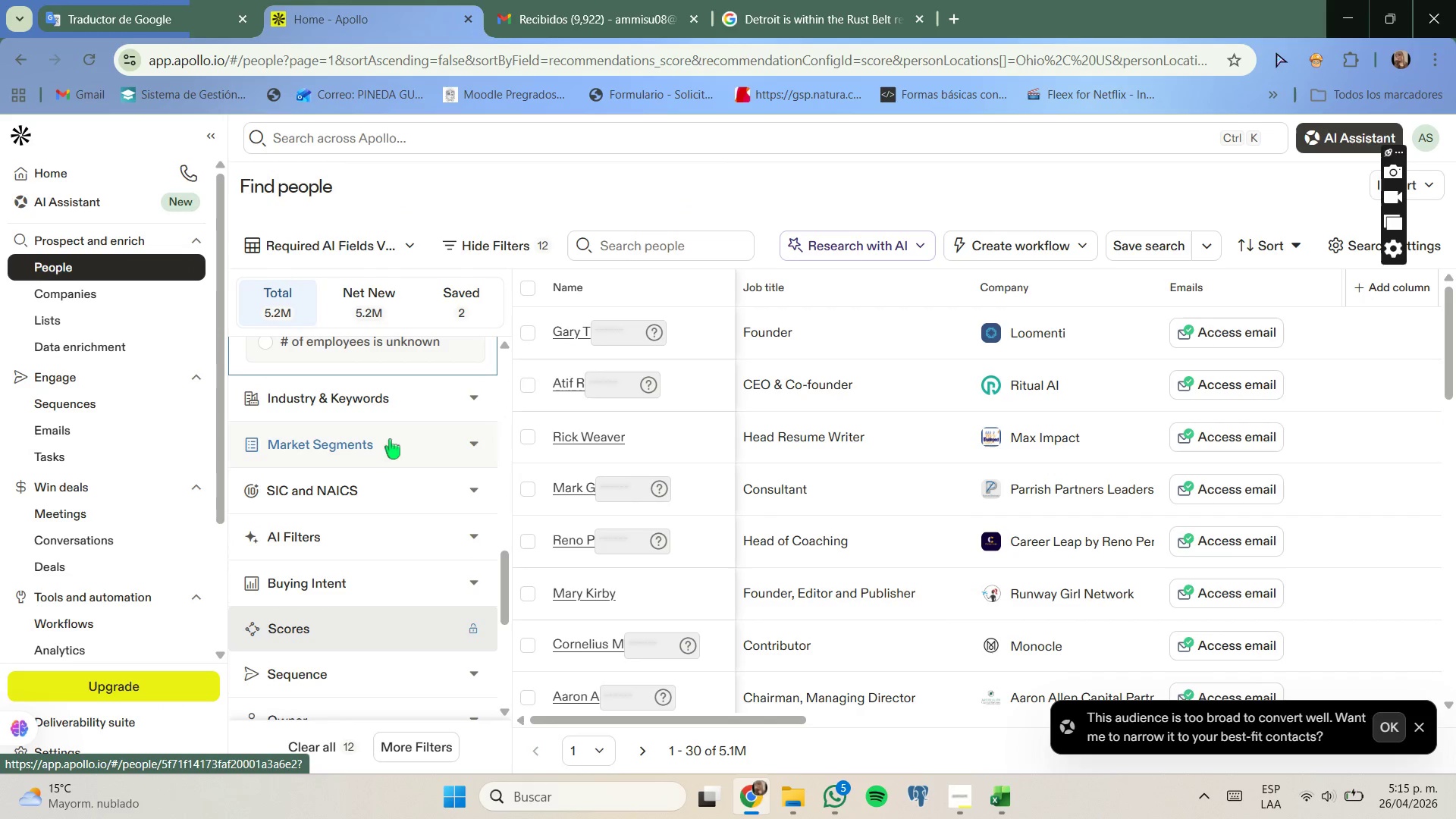 
left_click([397, 404])
 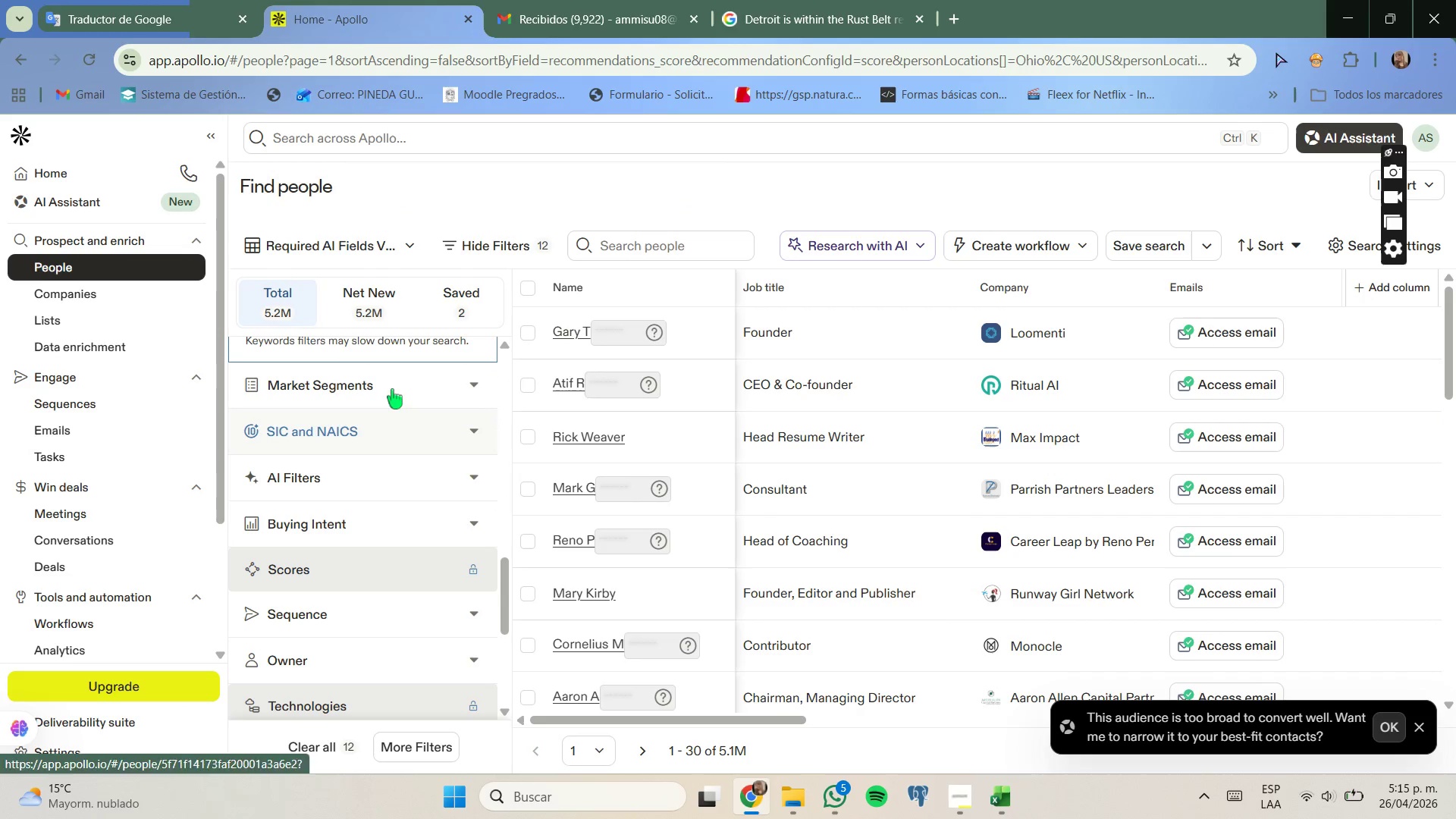 
scroll: coordinate [393, 423], scroll_direction: up, amount: 2.0
 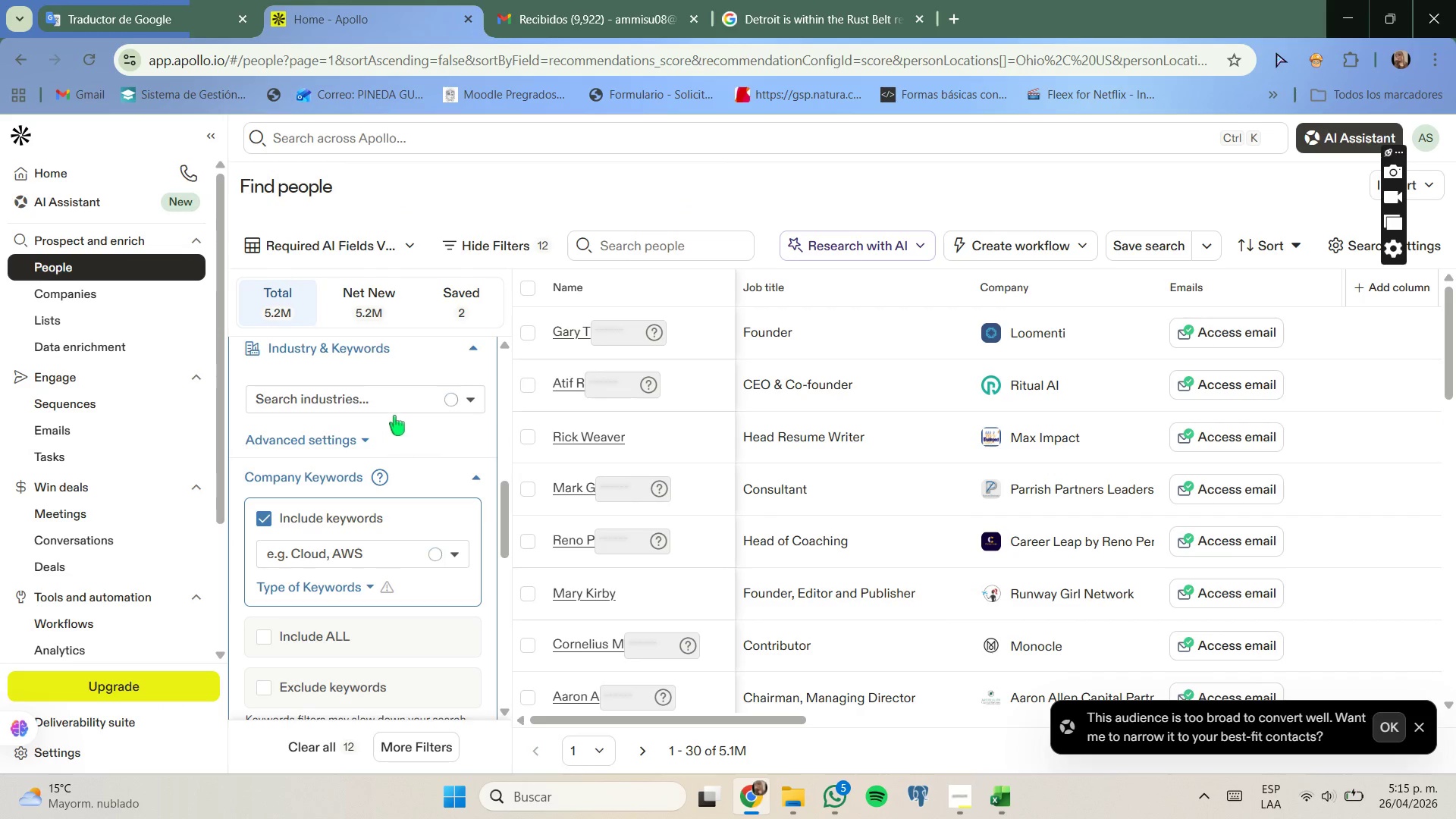 
left_click([397, 406])
 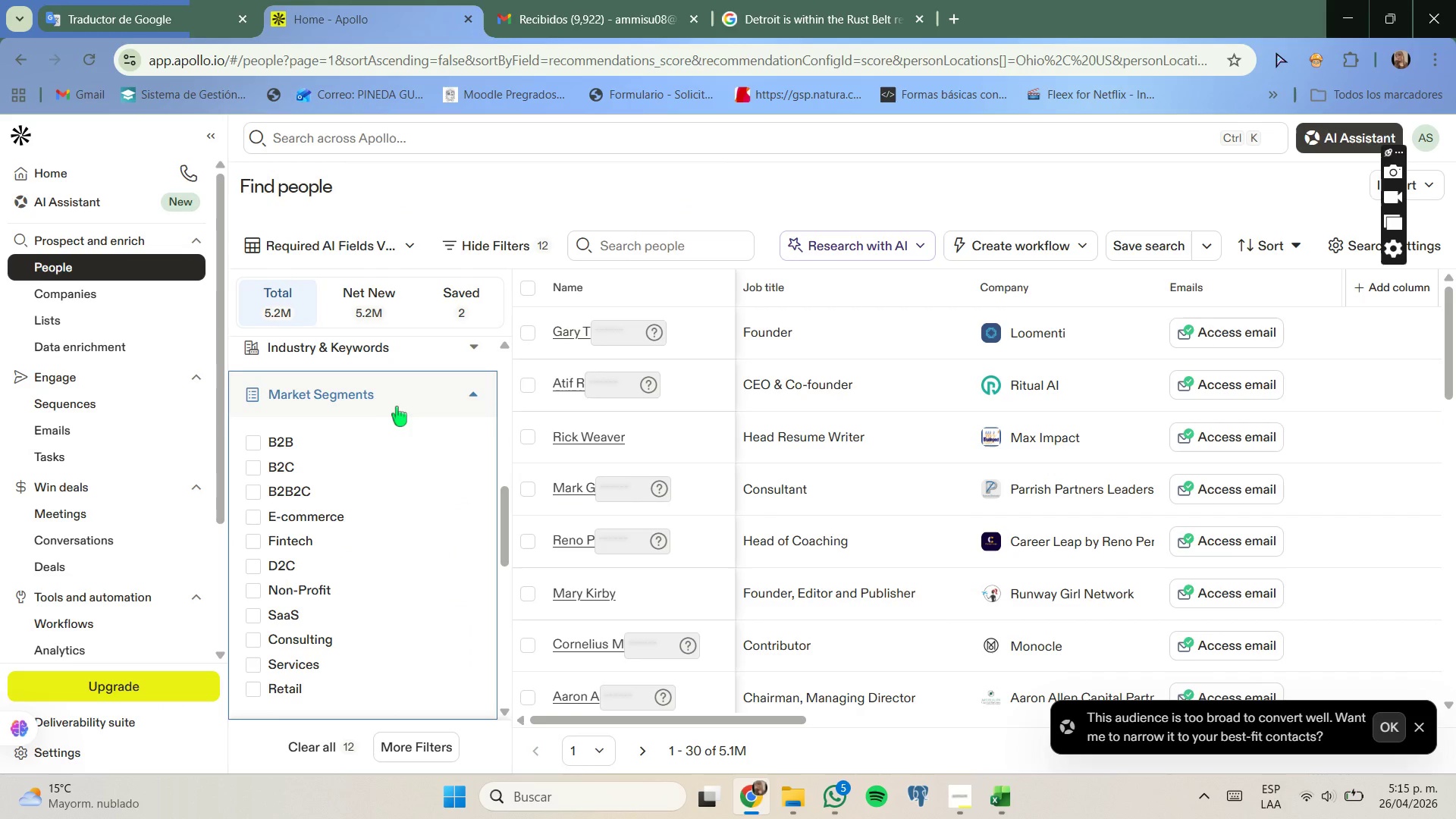 
left_click([483, 394])
 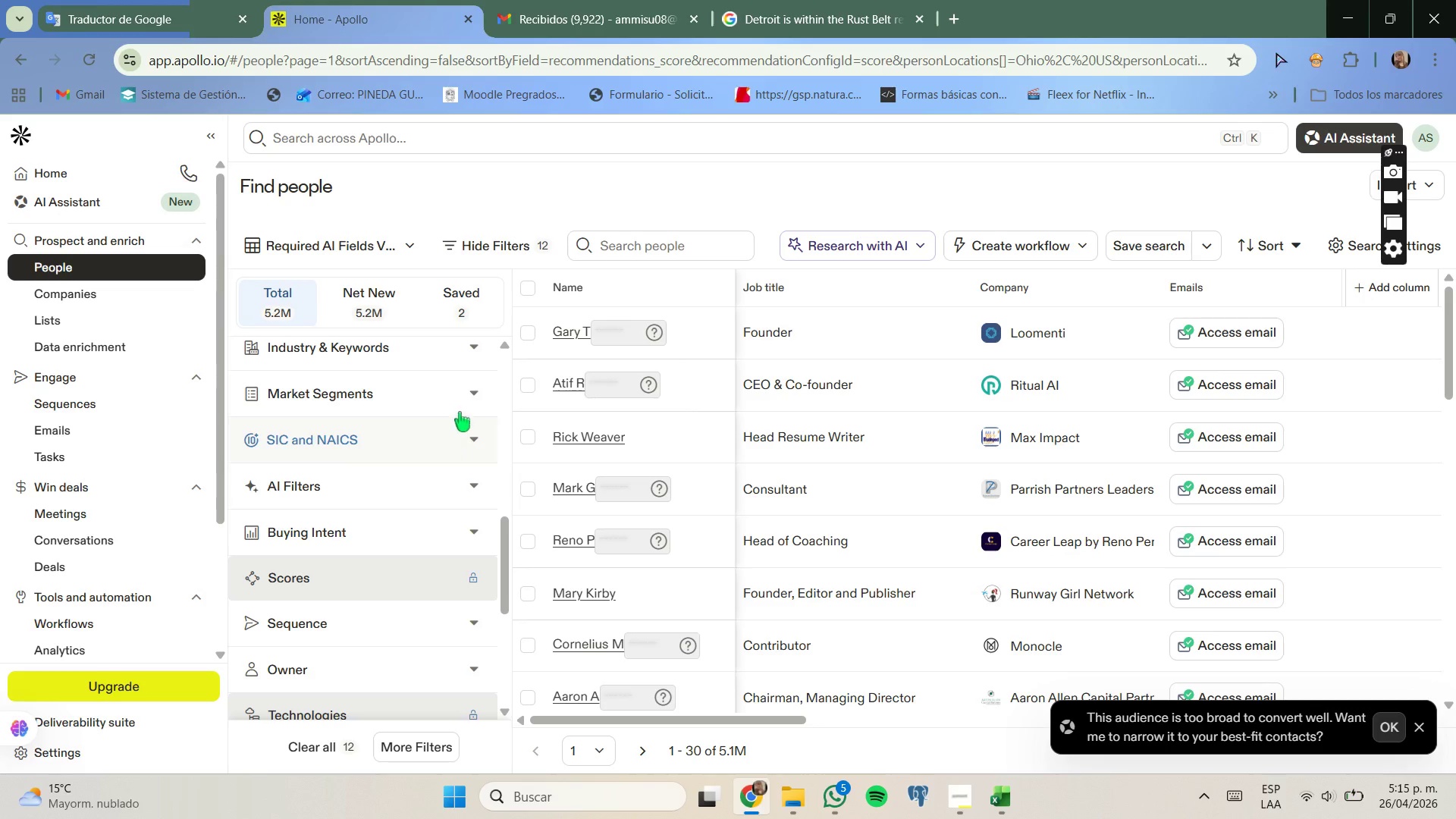 
left_click([460, 345])
 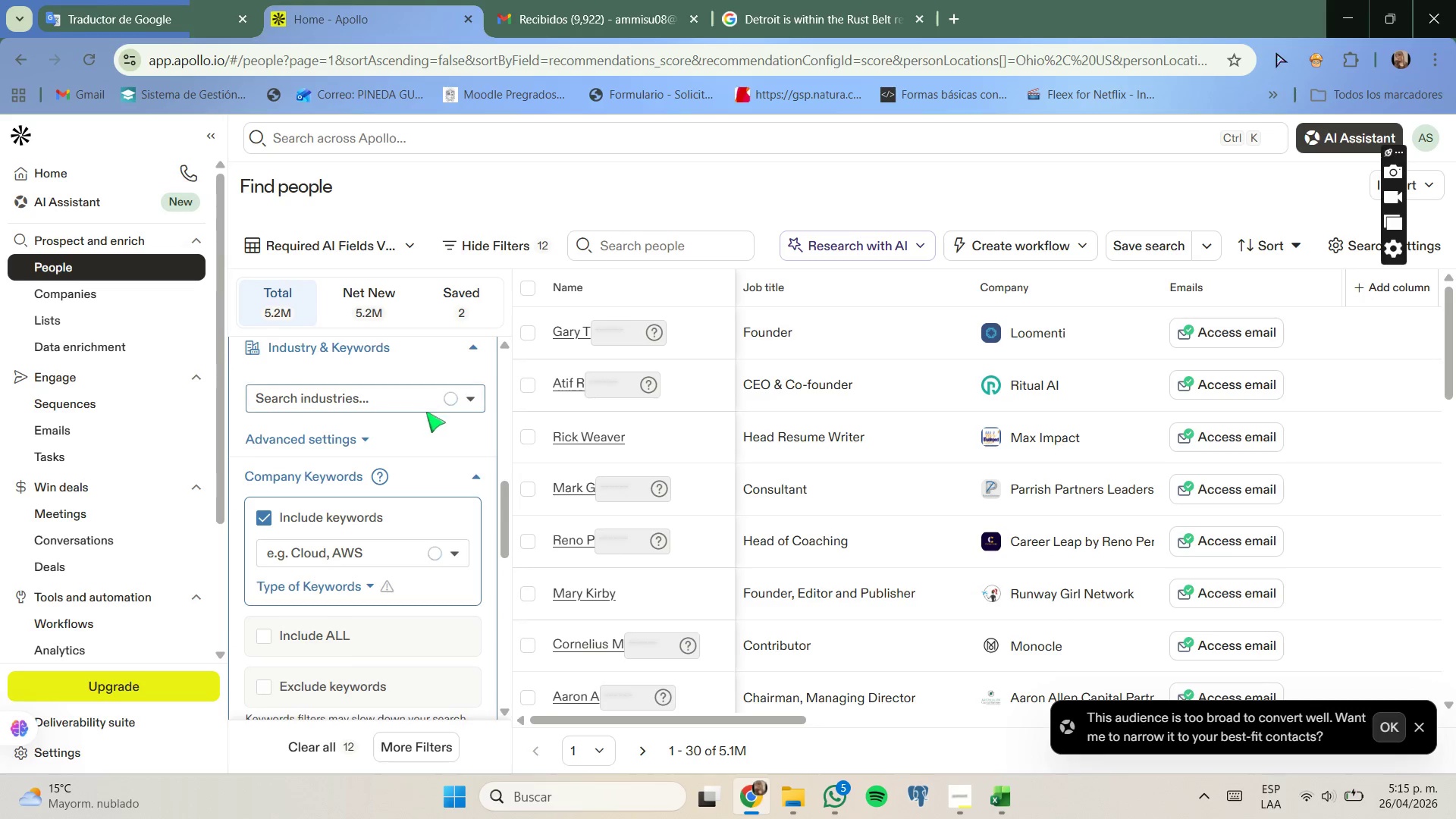 
left_click([422, 406])
 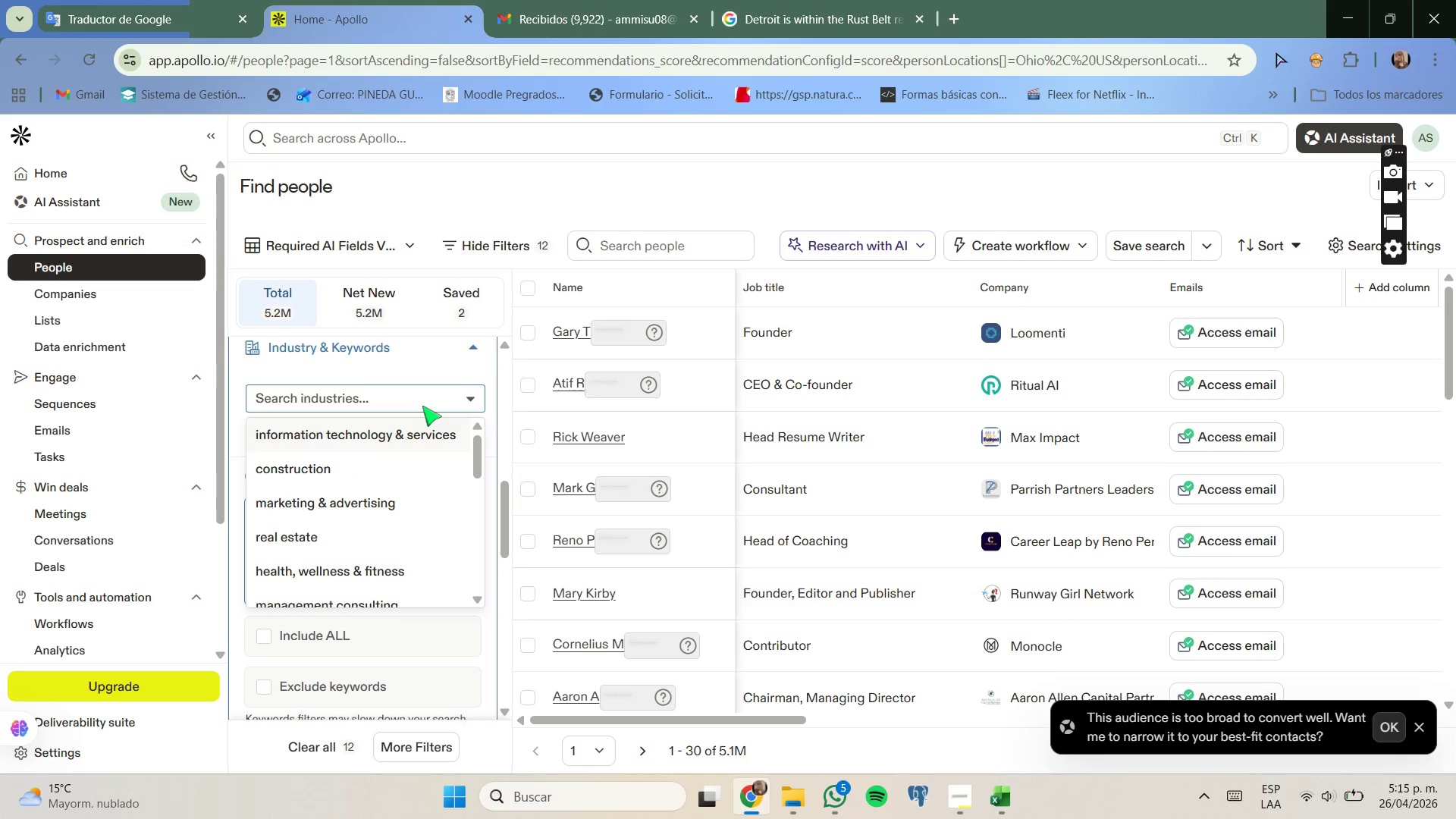 
type(LAW )
 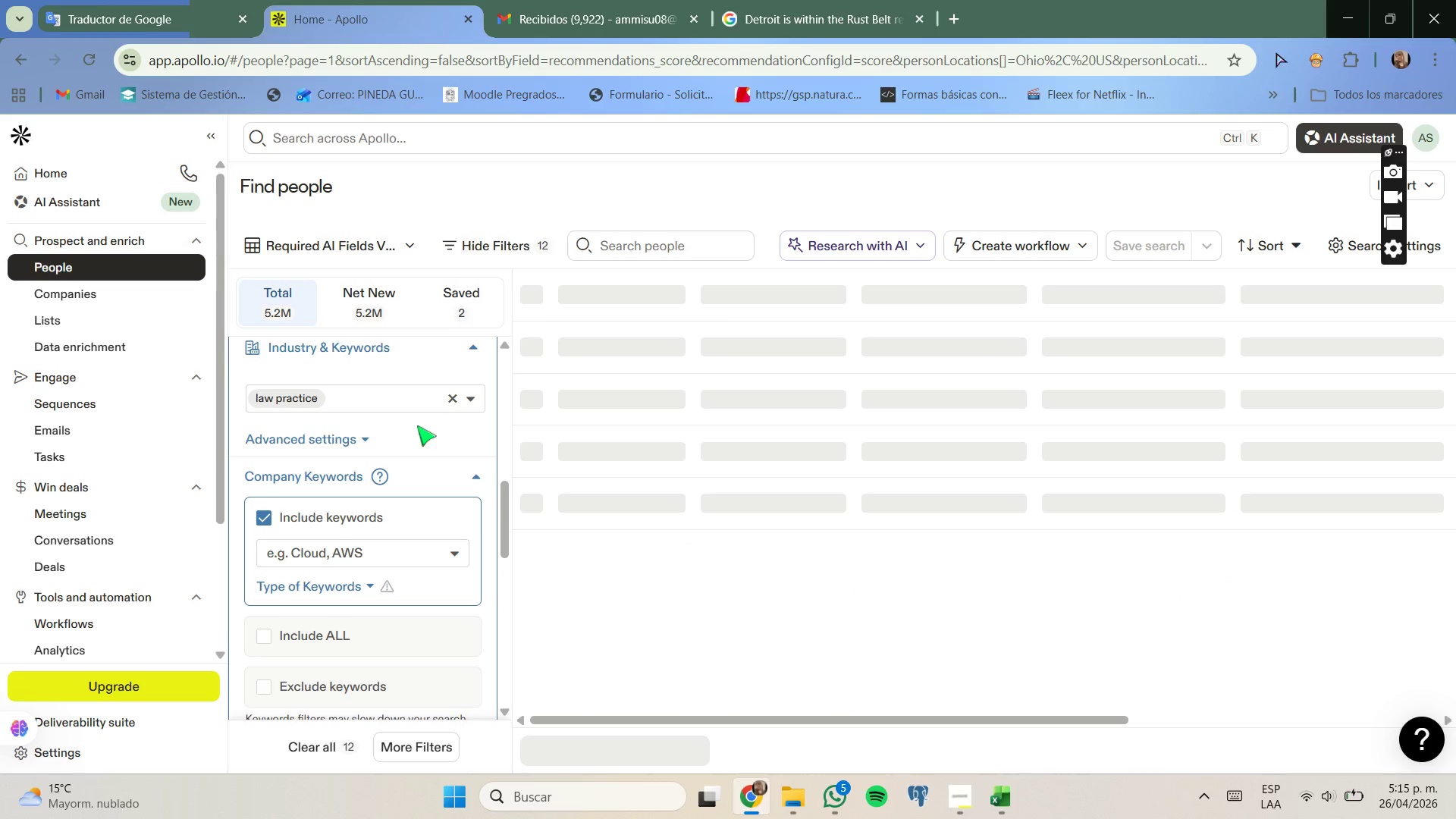 
wait(7.83)
 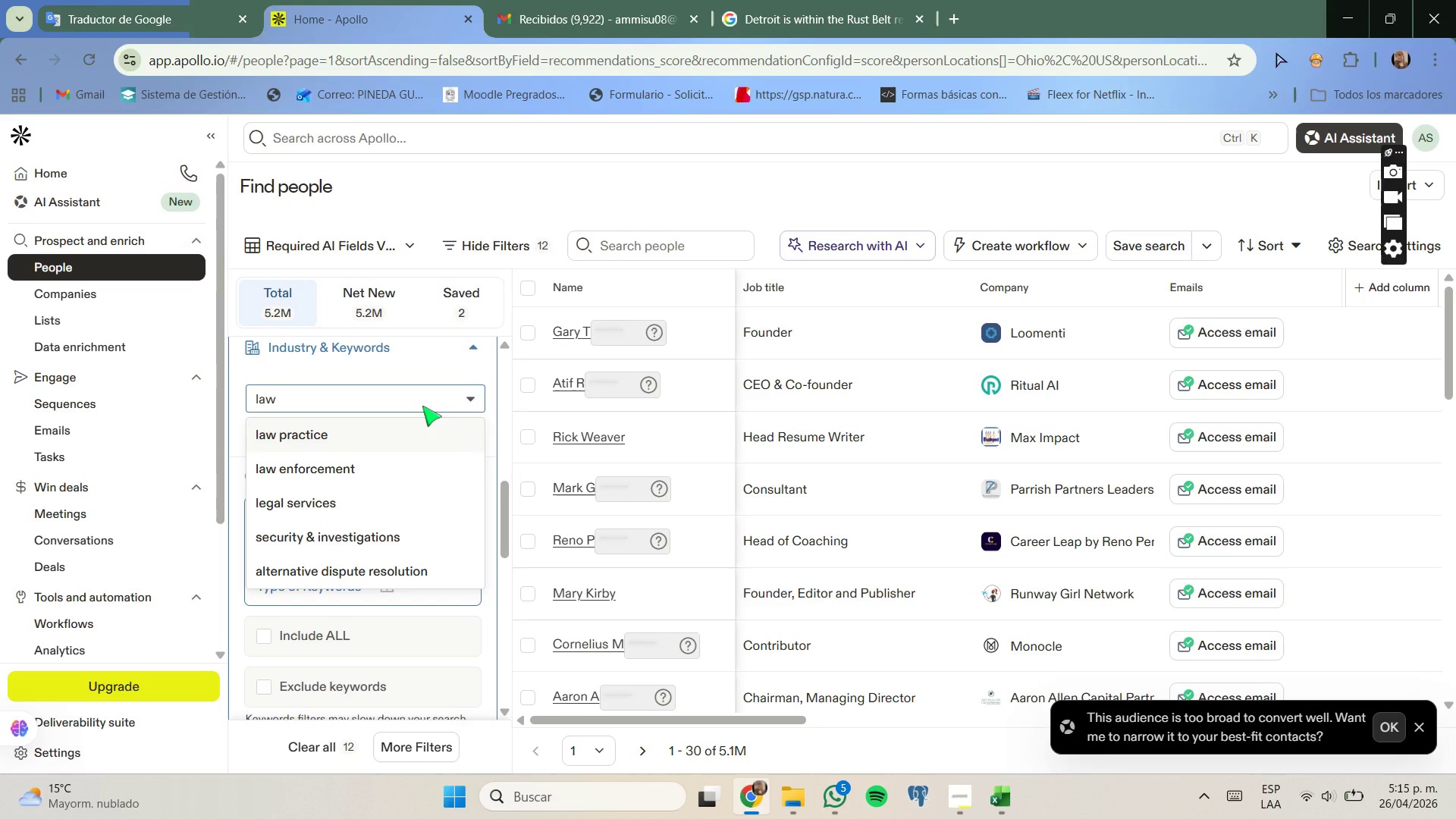 
type(LEGAL )
 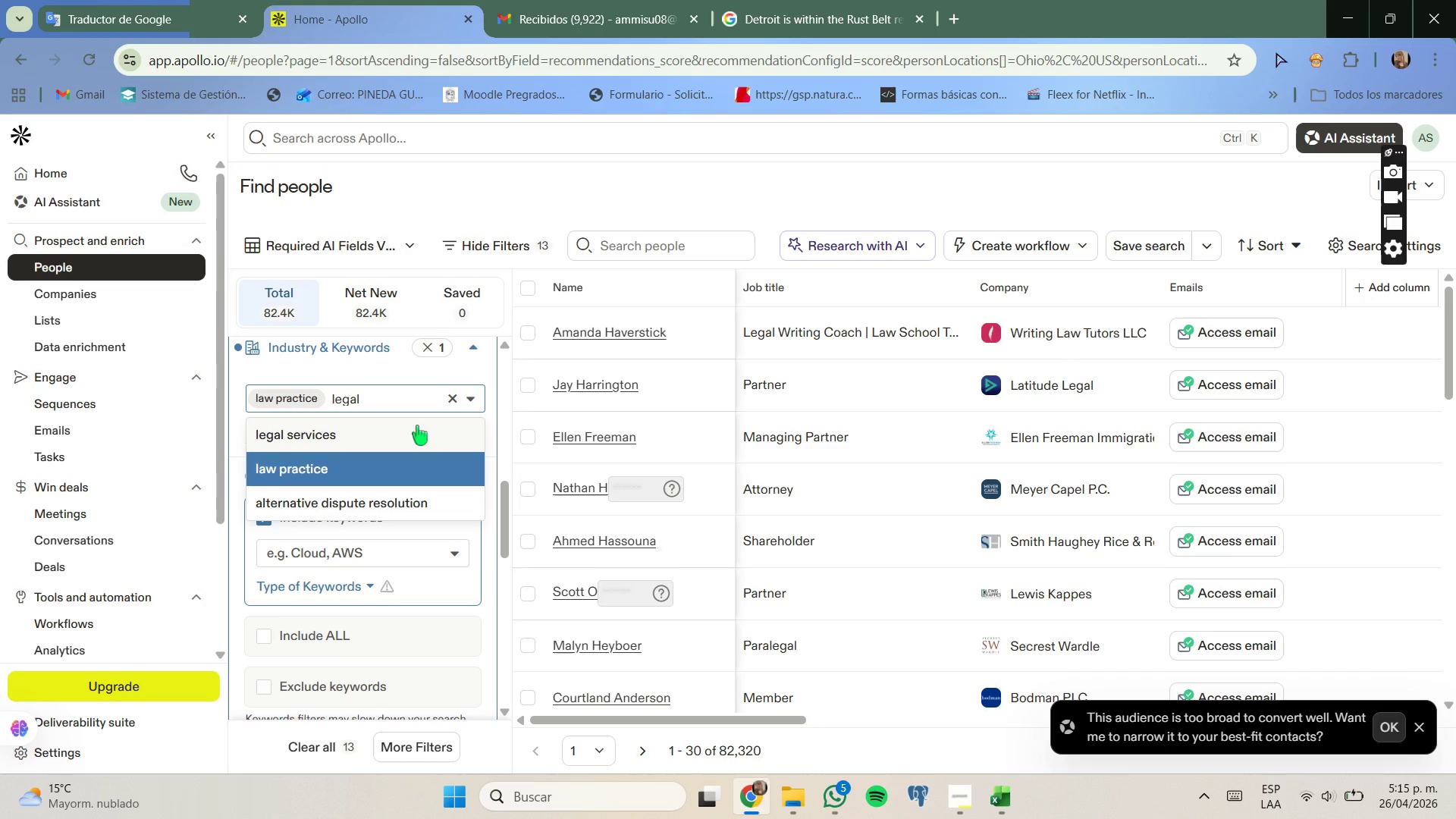 
wait(15.89)
 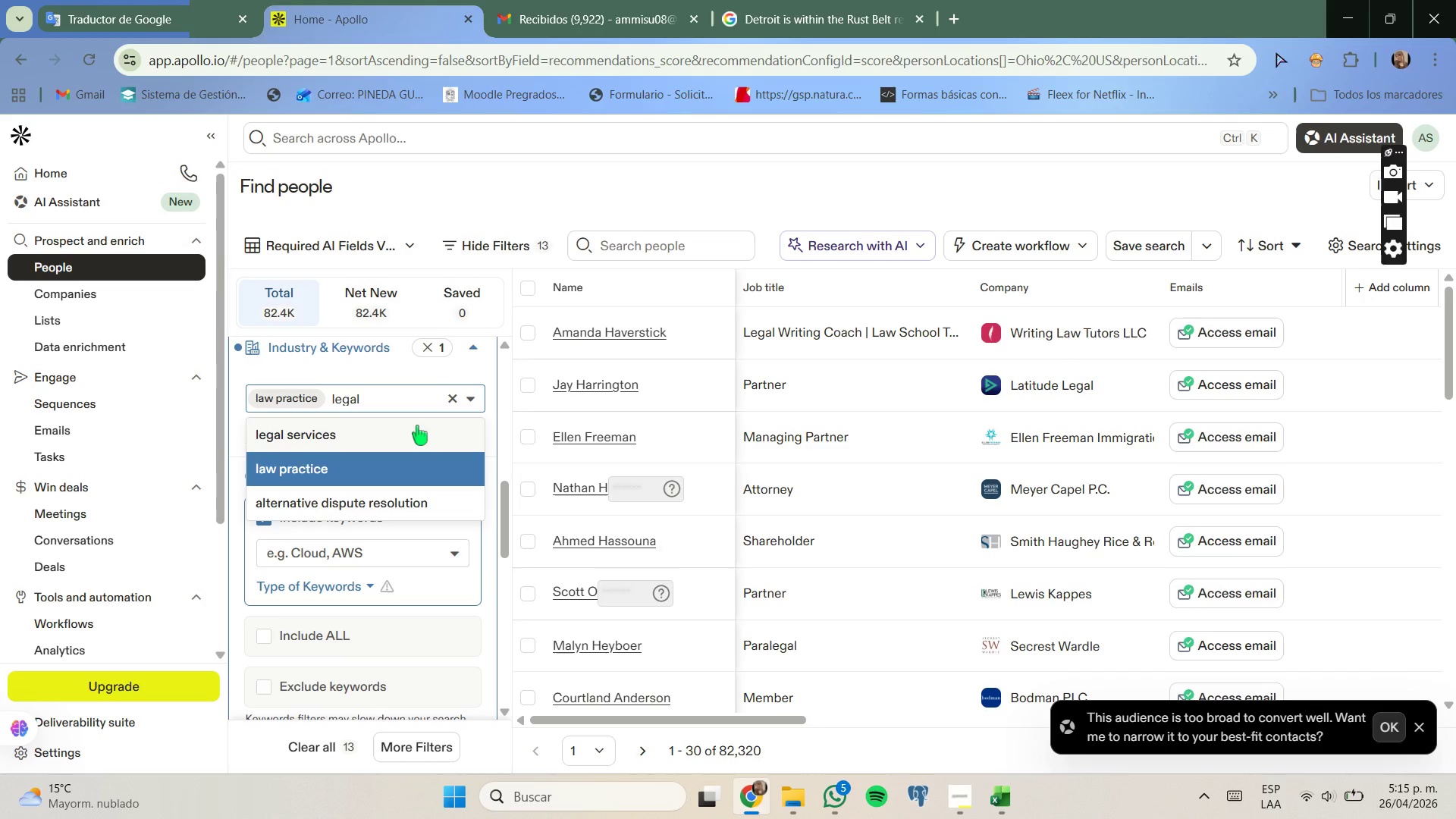 
left_click([342, 442])
 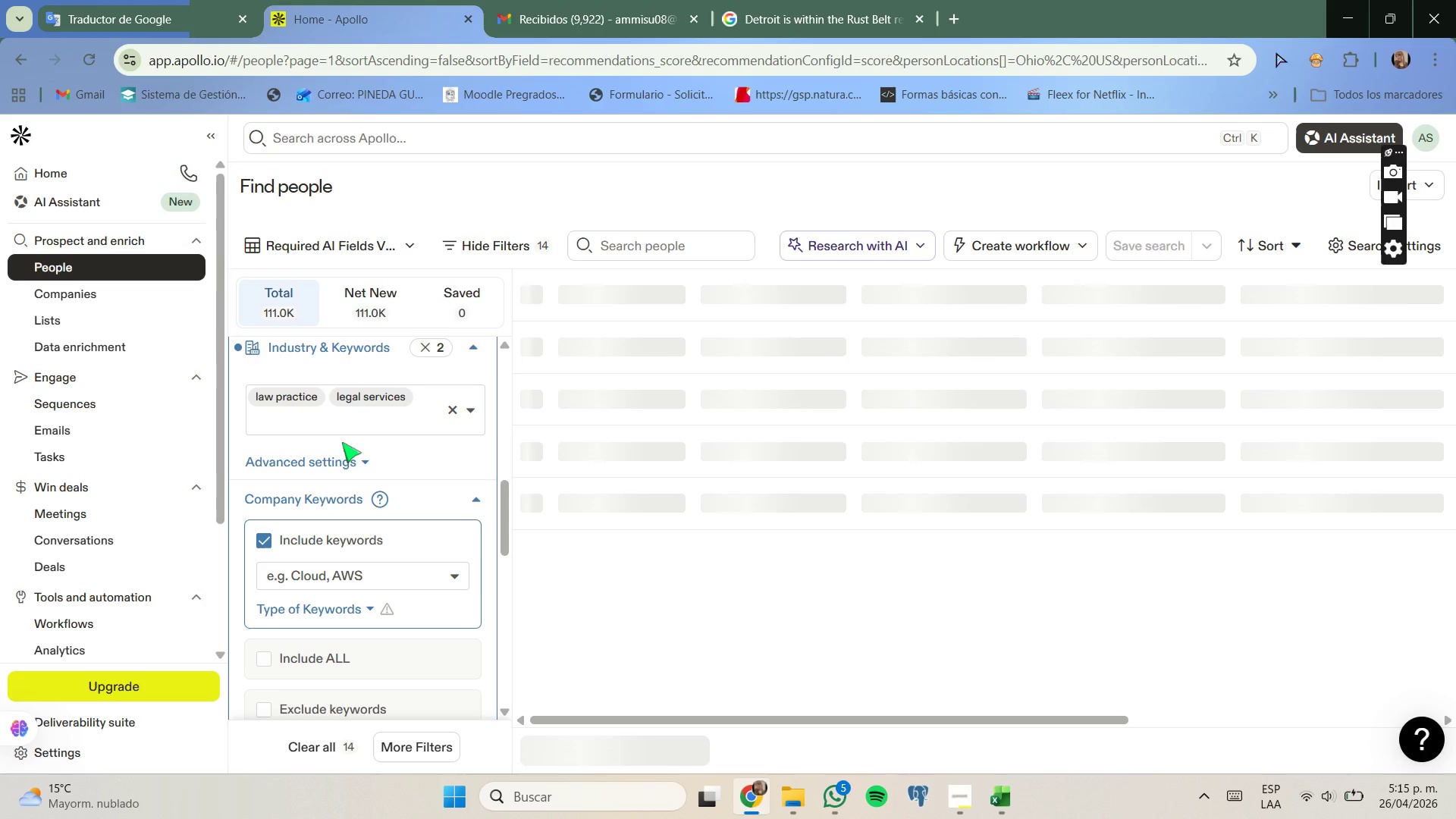 
scroll: coordinate [318, 444], scroll_direction: up, amount: 5.0
 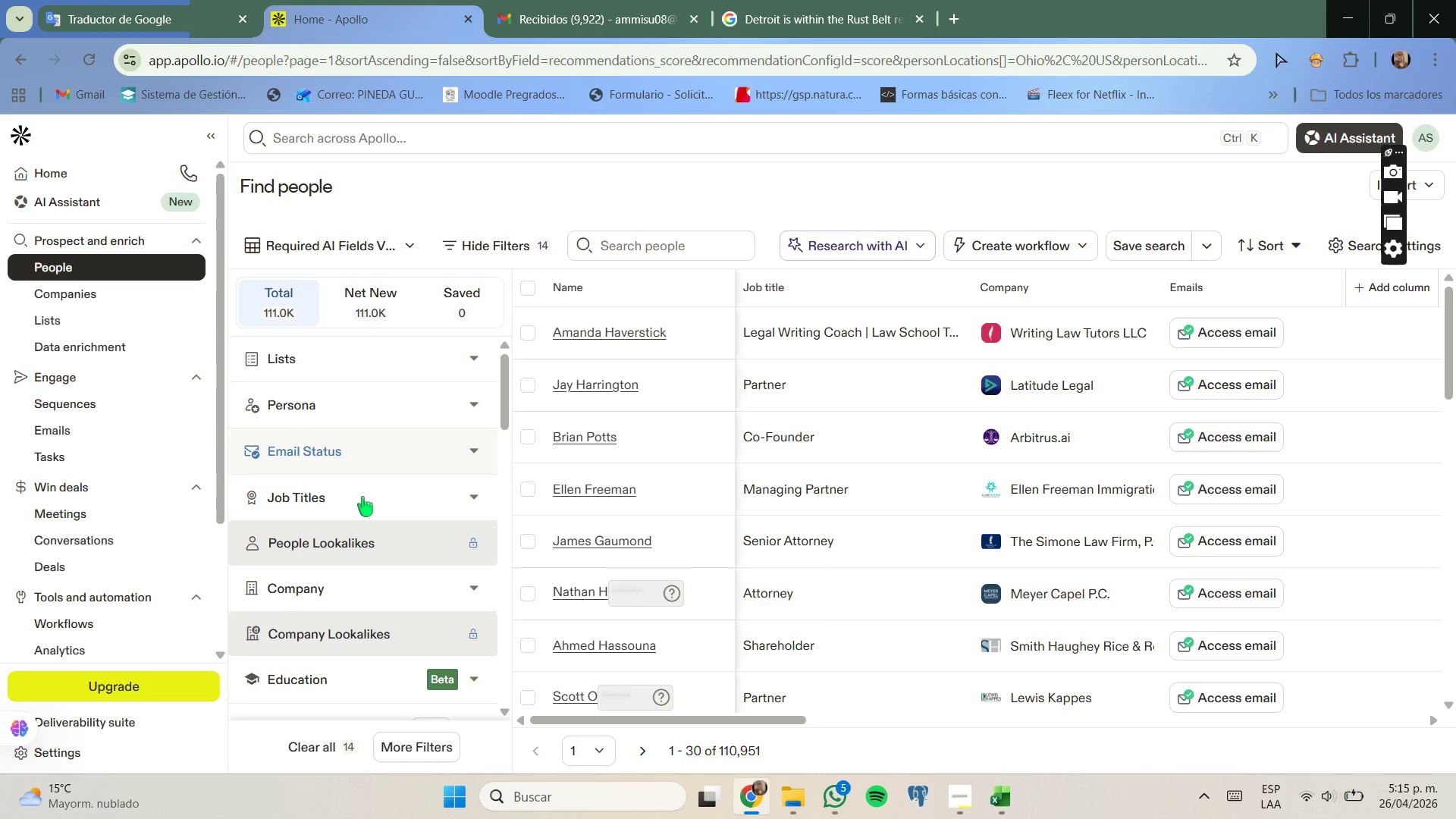 
left_click([362, 499])
 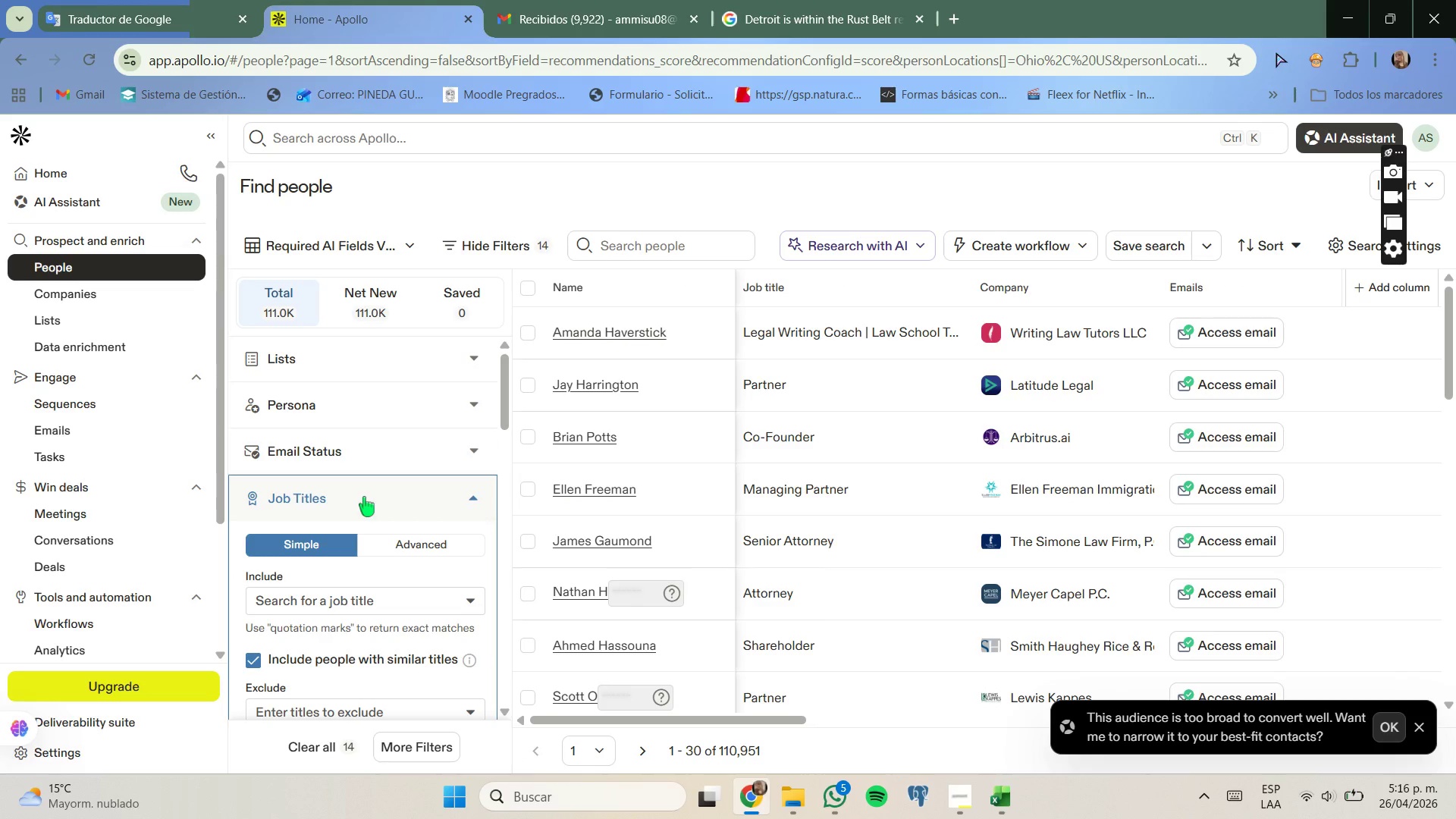 
scroll: coordinate [379, 510], scroll_direction: none, amount: 0.0
 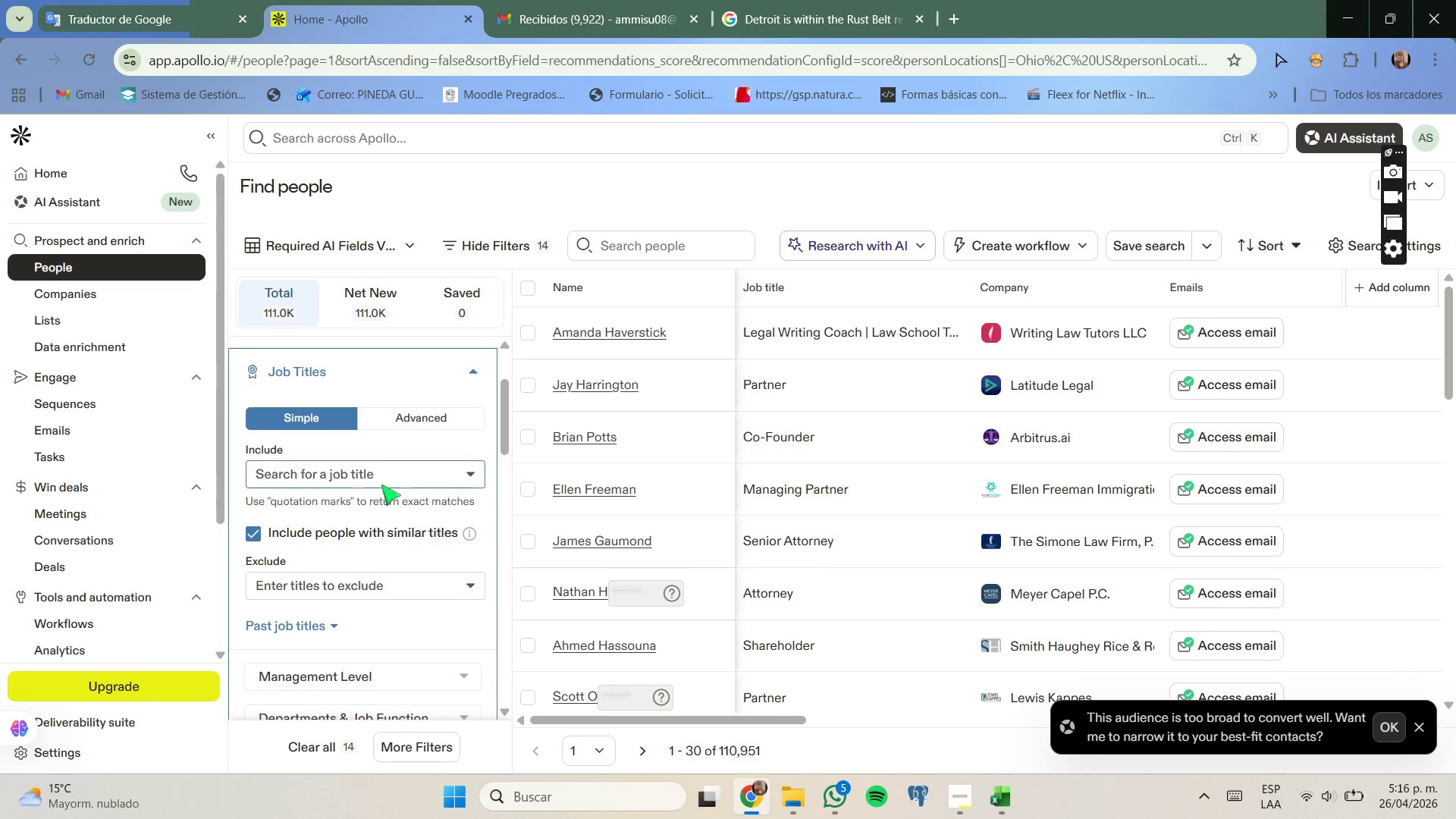 
left_click([381, 485])
 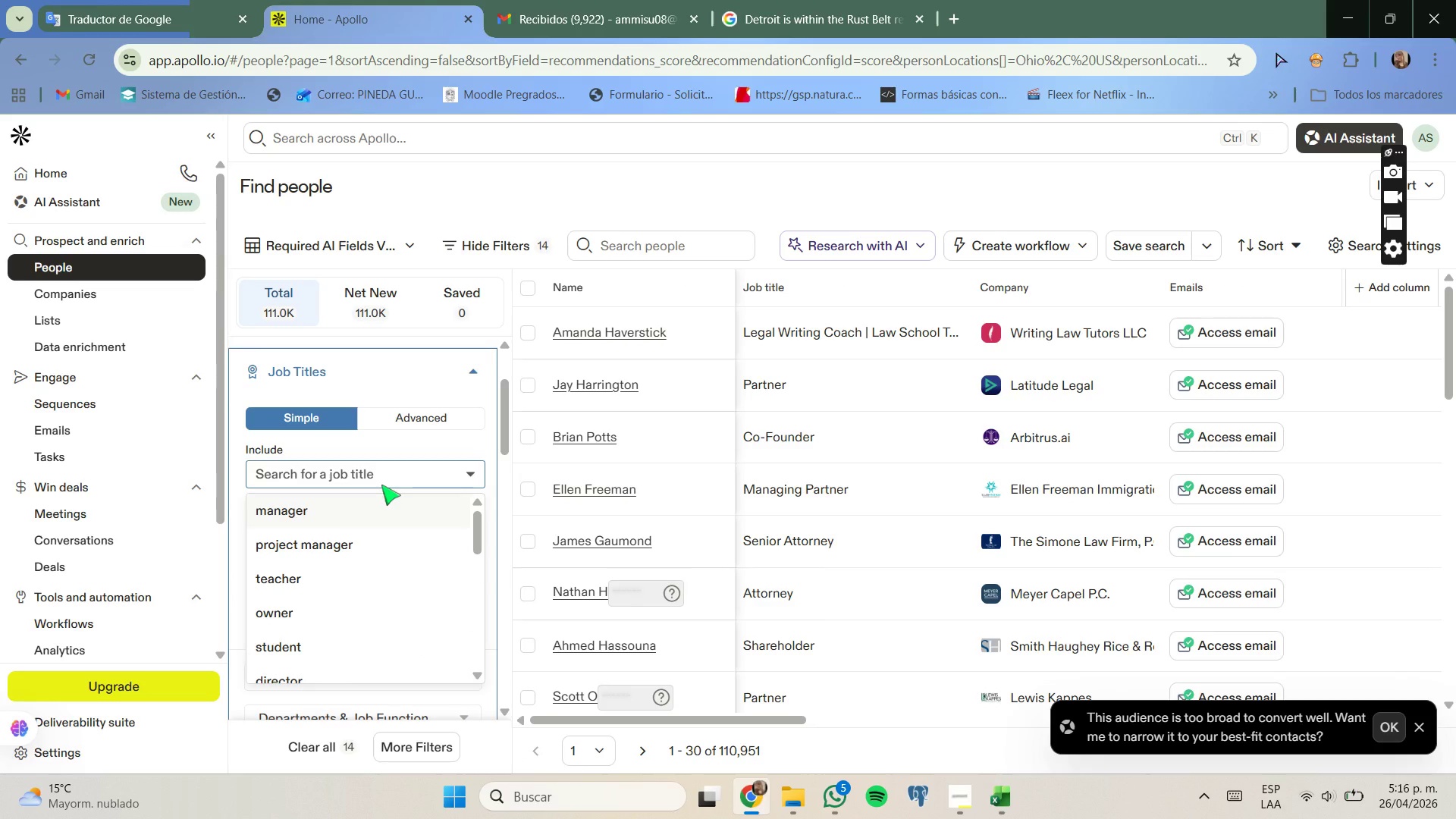 
type(PARTNER)
 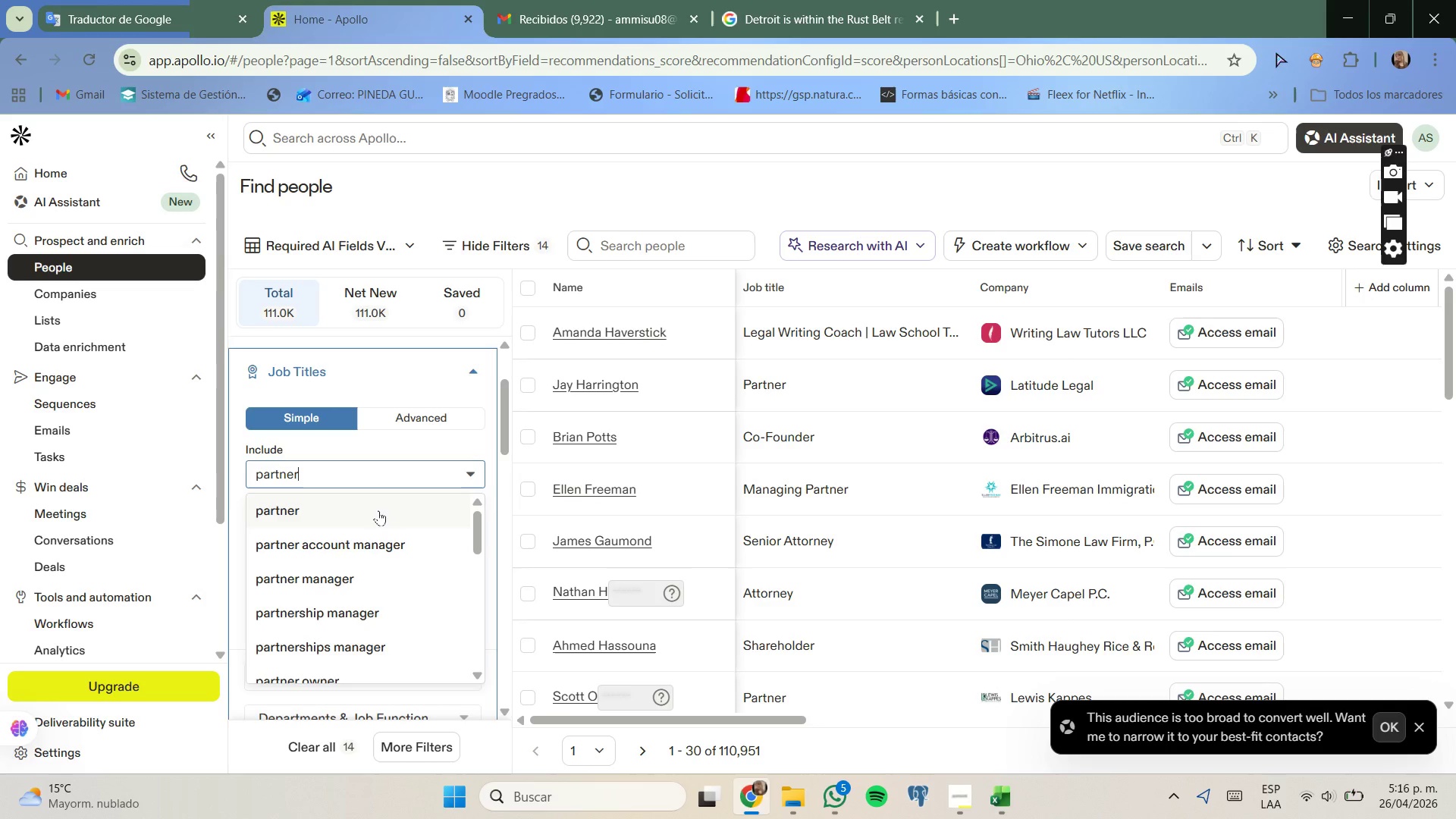 
left_click([379, 512])
 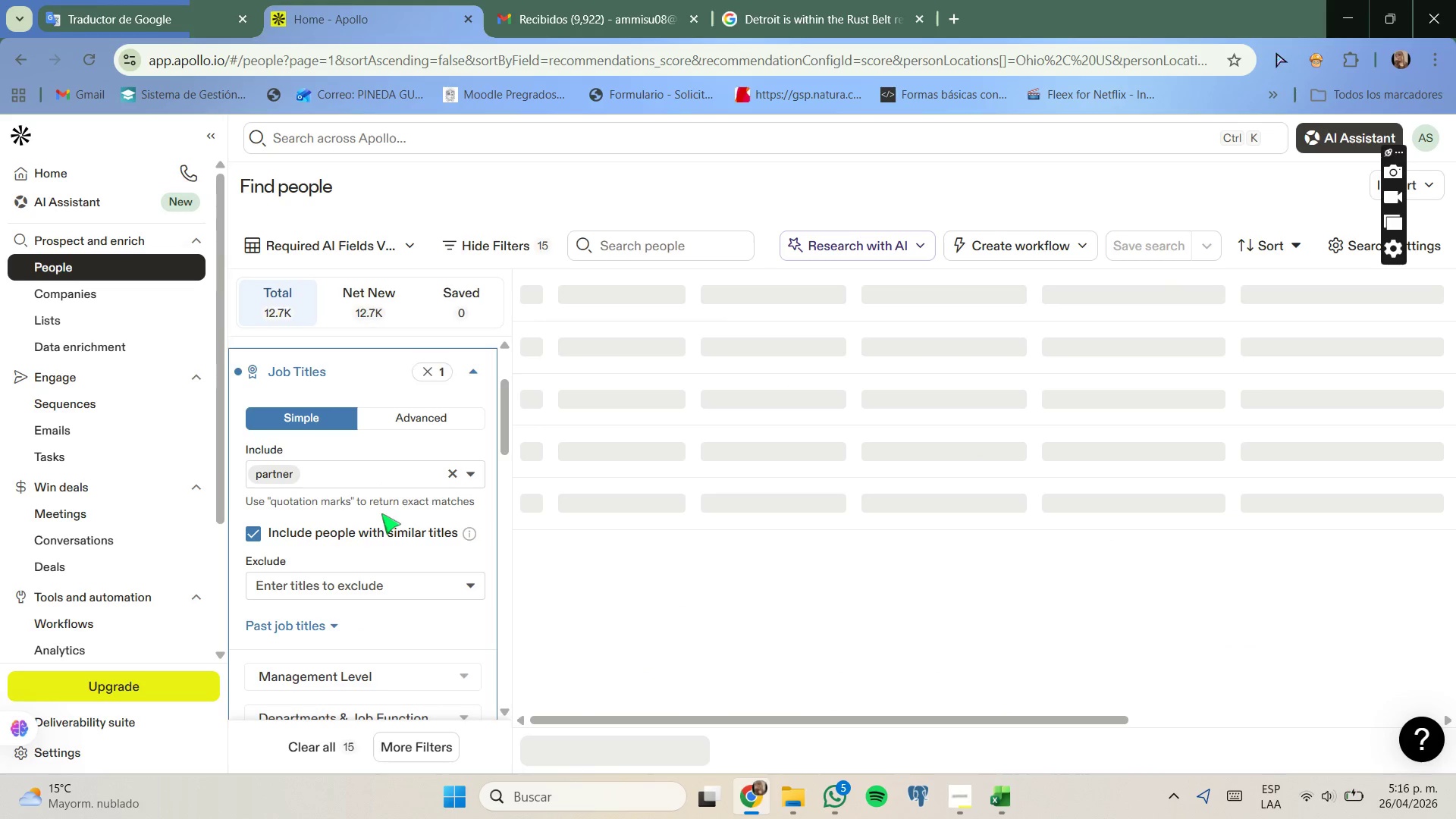 
type(SENNIOR)
 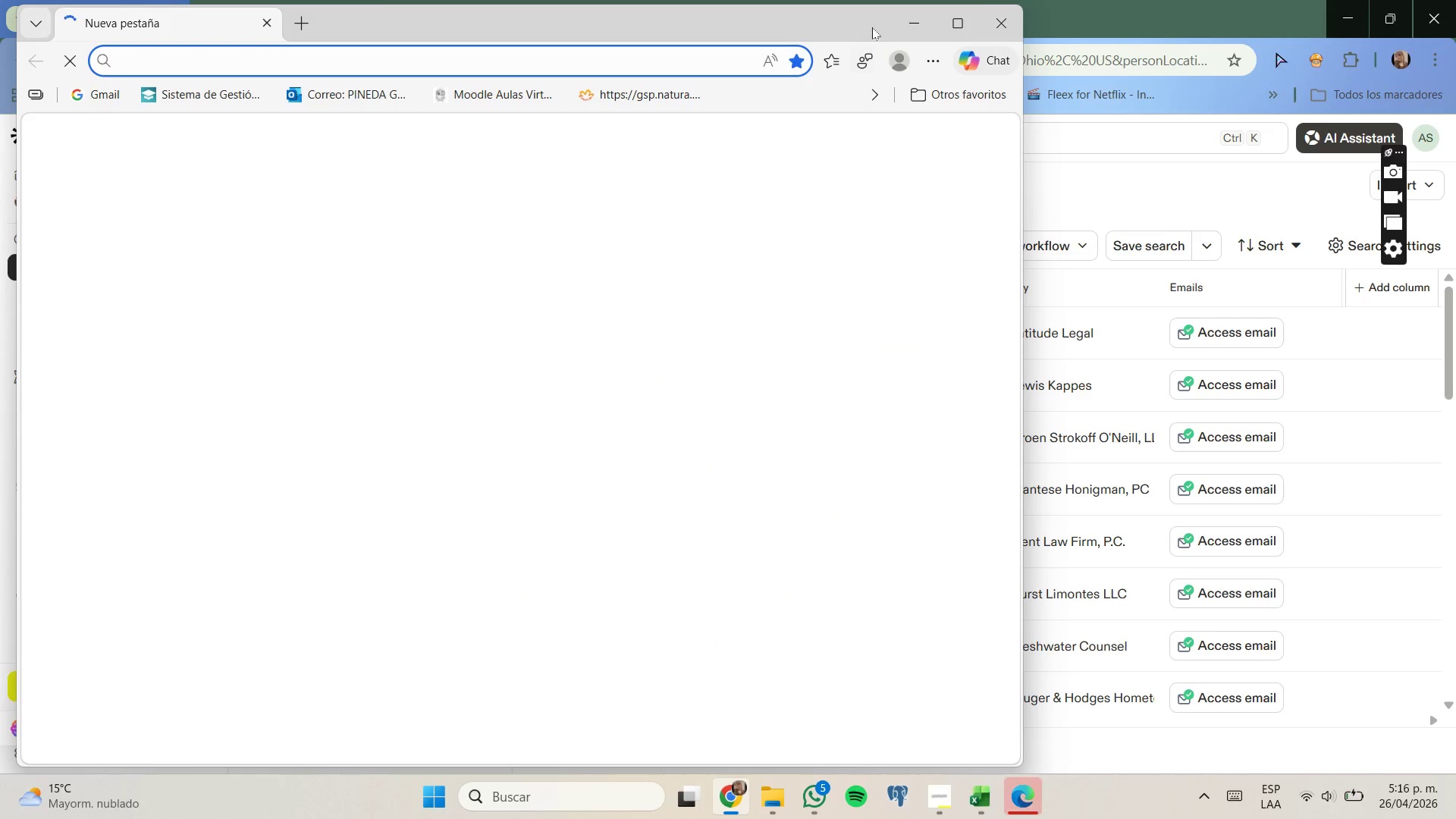 
left_click([921, 25])
 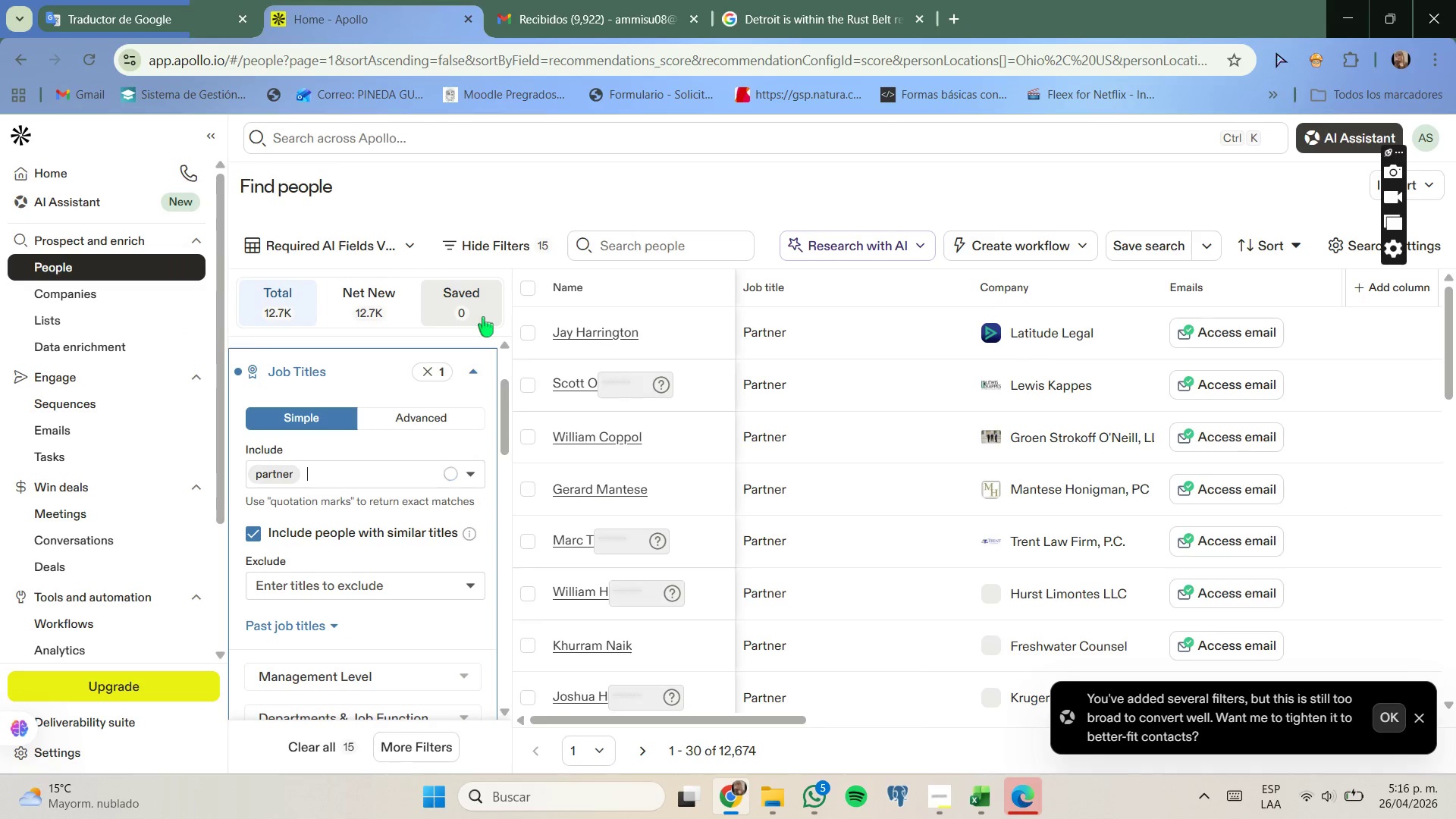 
wait(8.5)
 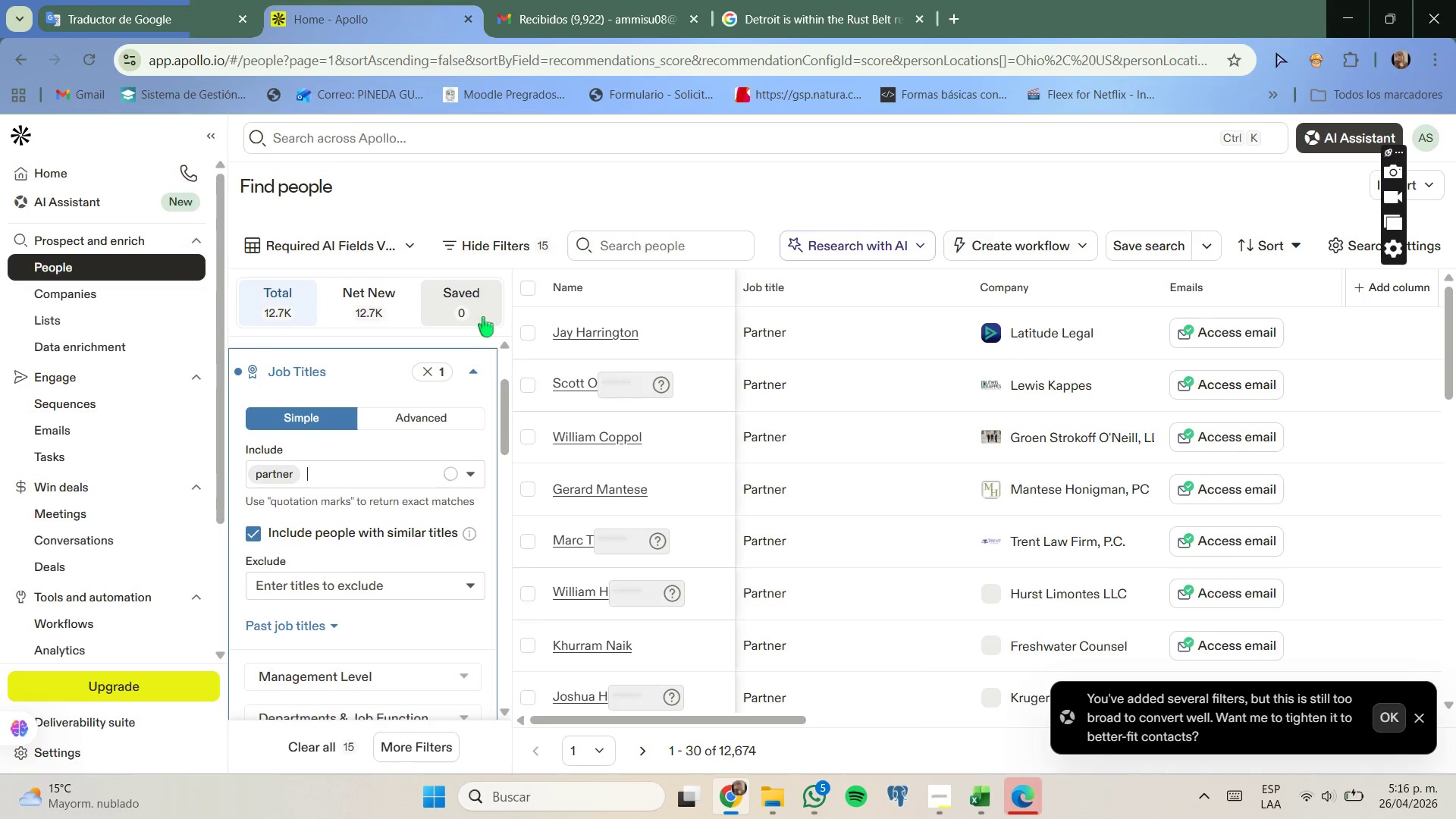 
type(SENN)
key(Backspace)
type(IIO)
 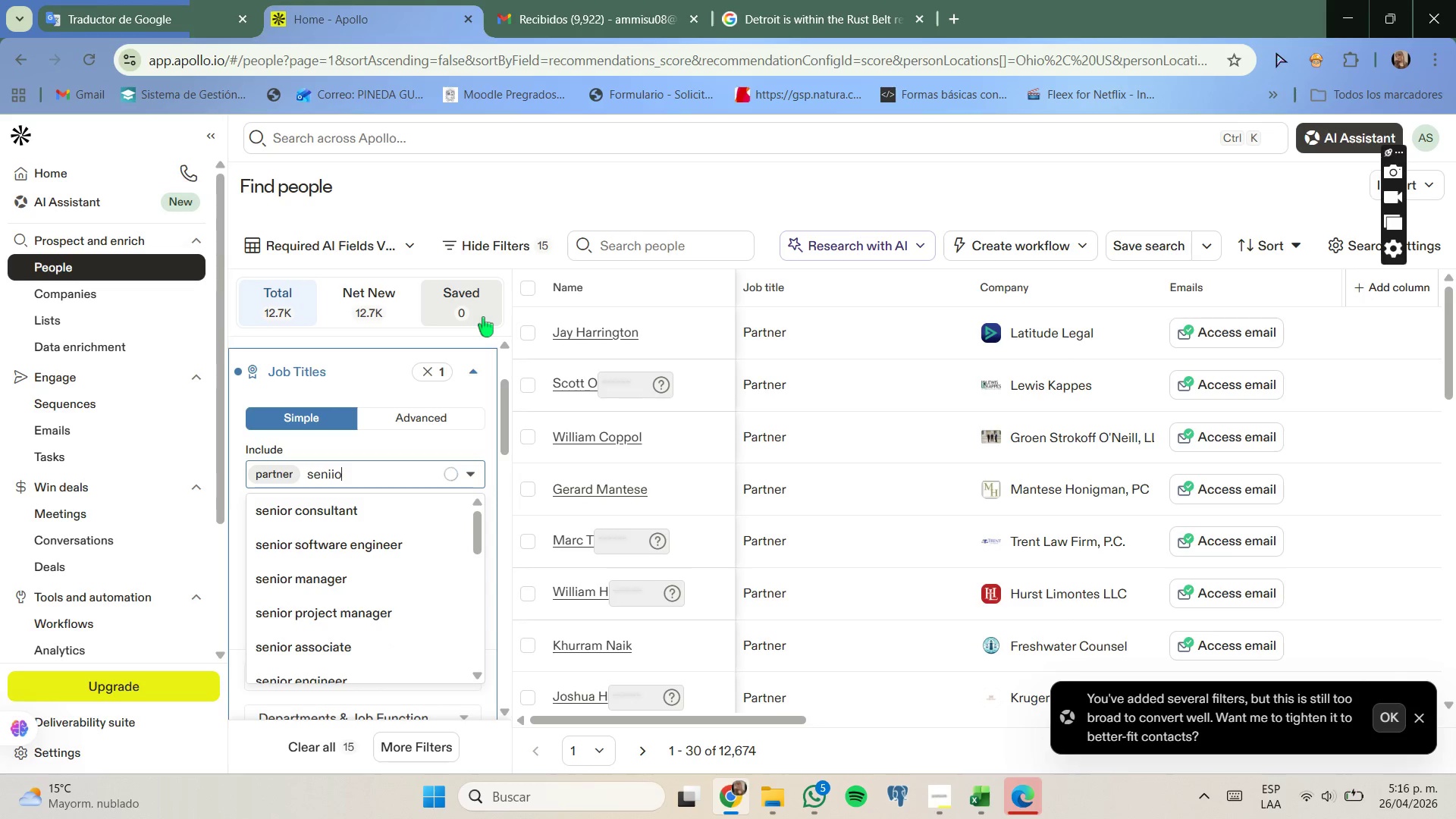 
key(ArrowLeft)
 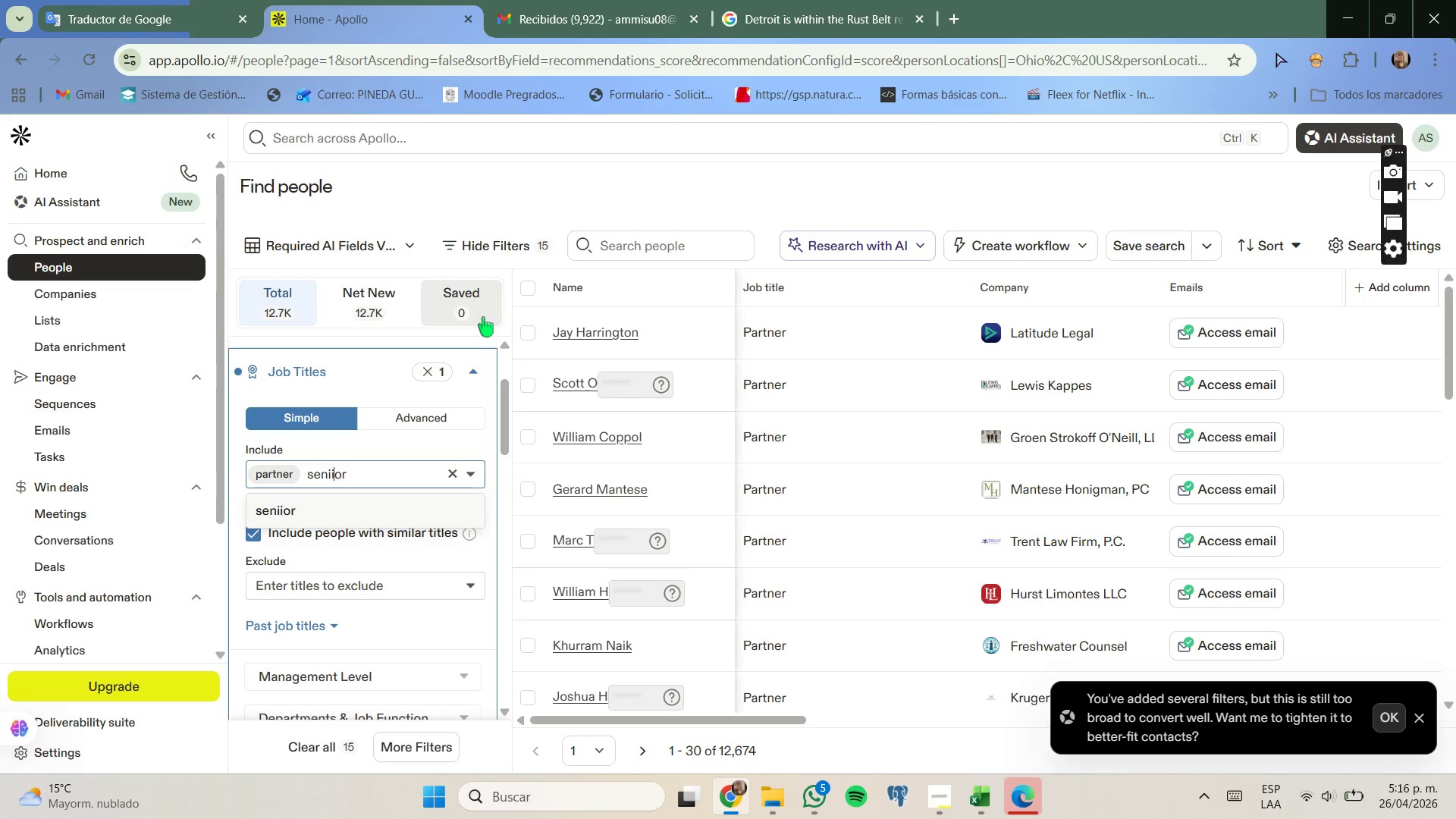 
key(ArrowLeft)
 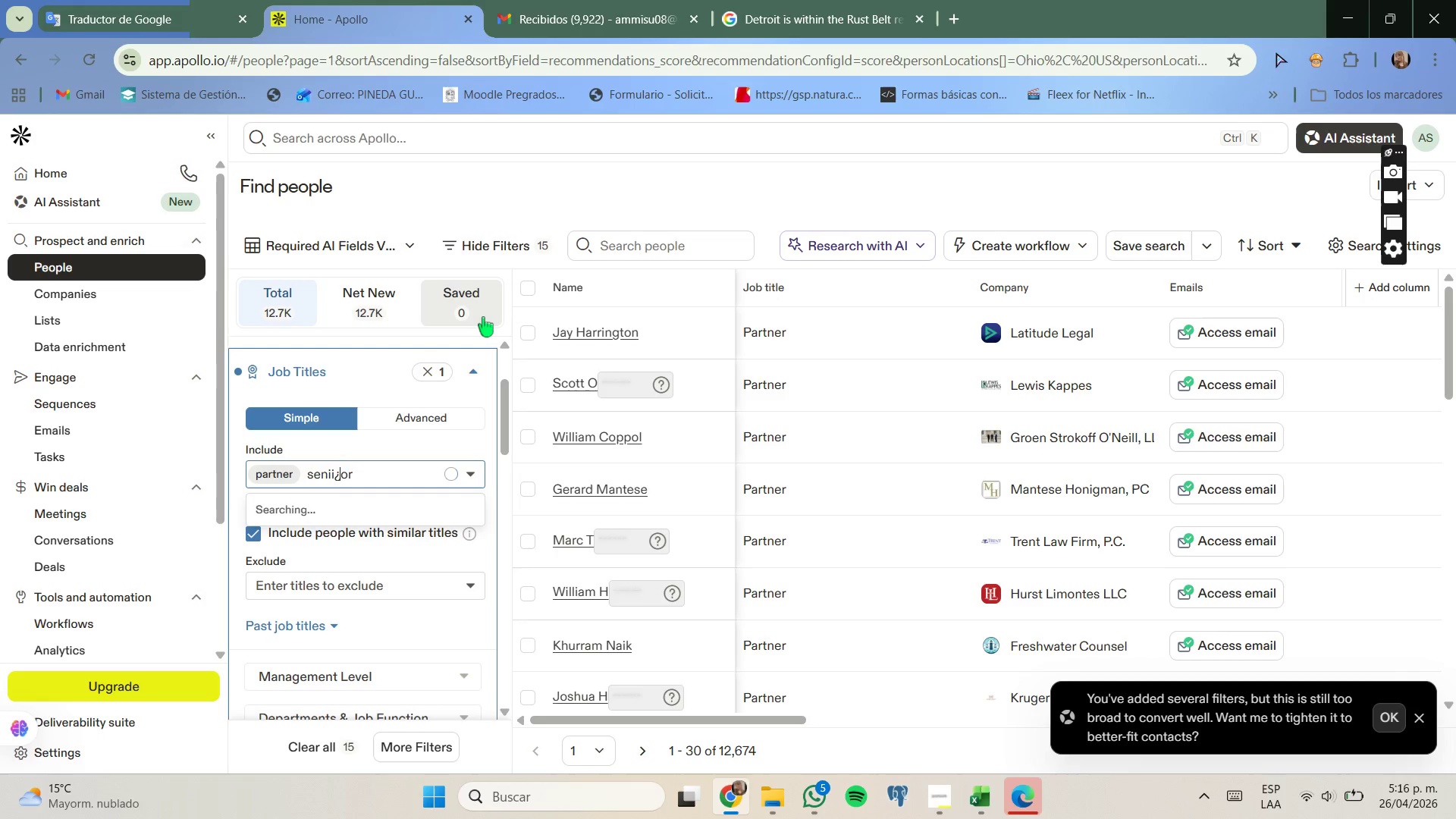 
key(BracketRight)
 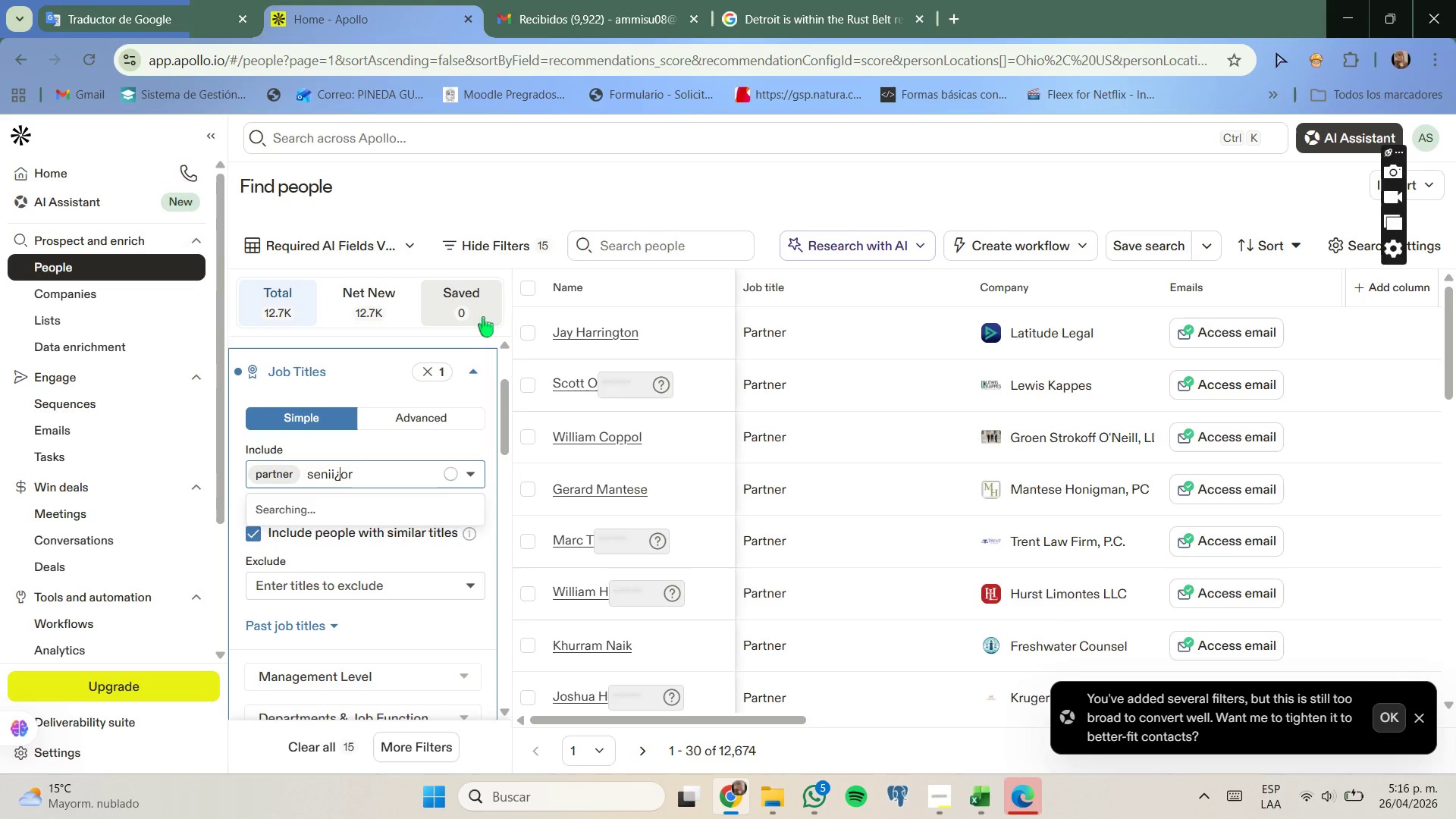 
key(Backspace)
 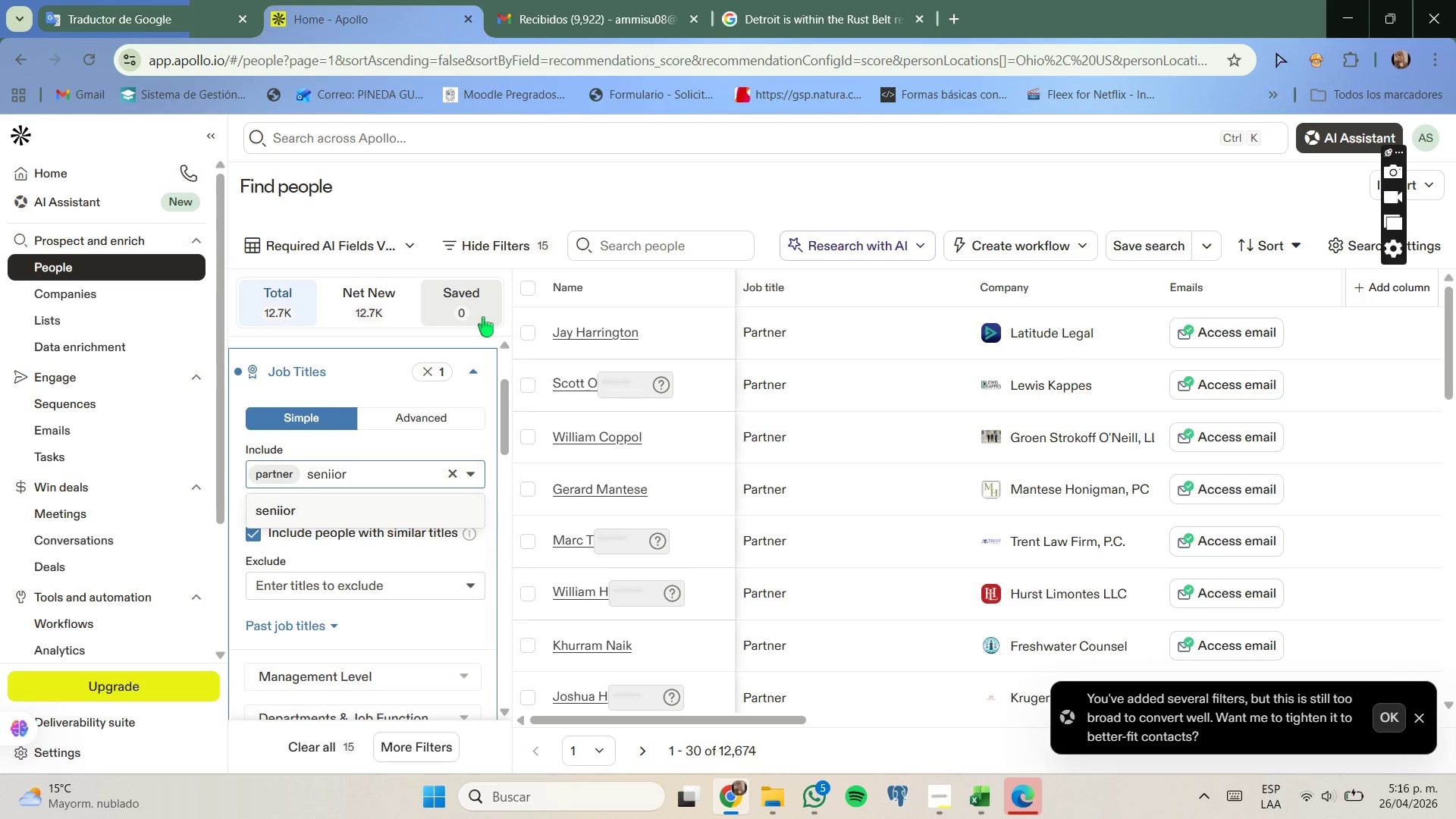 
key(Backspace)
 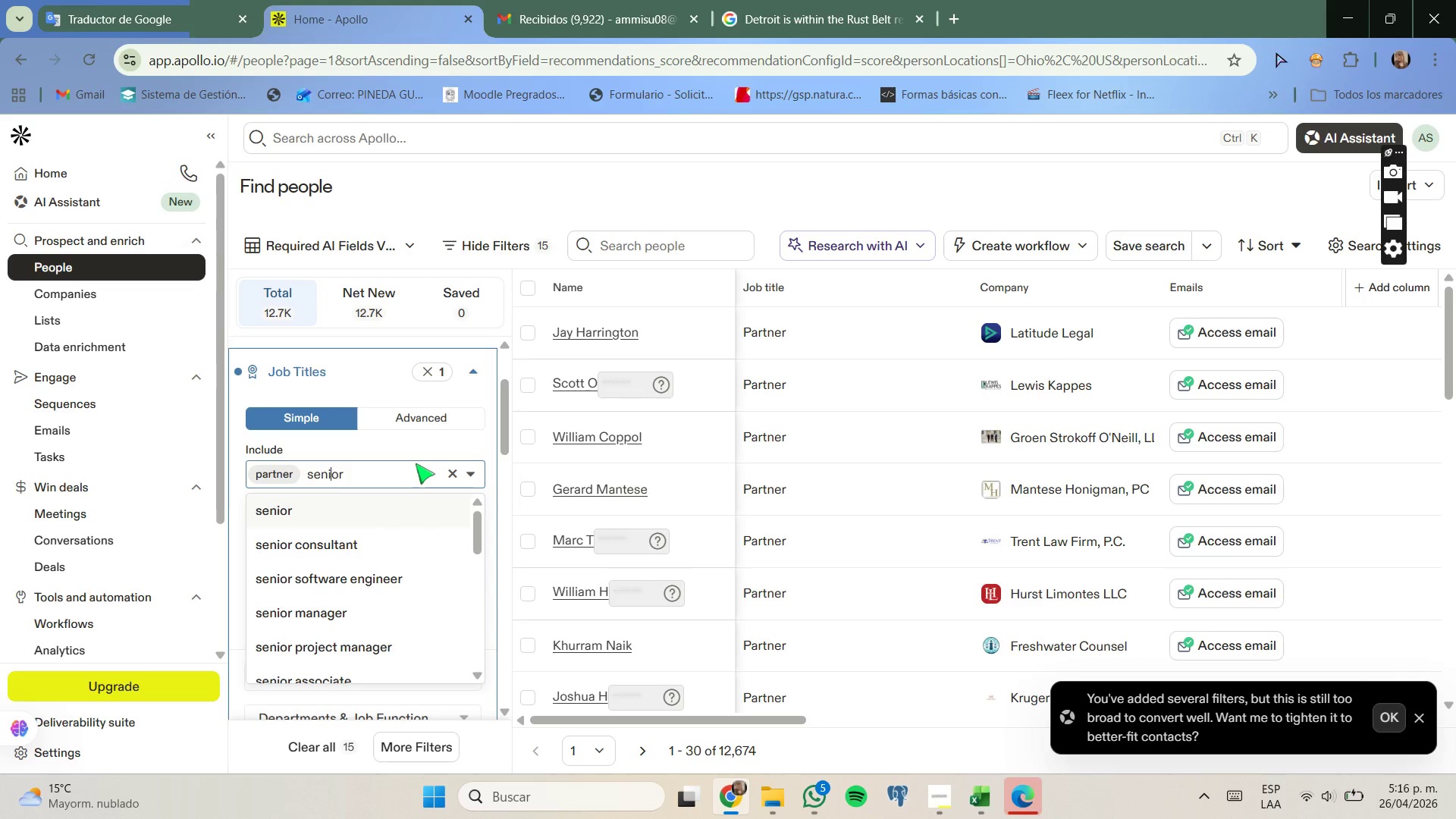 
left_click([419, 463])
 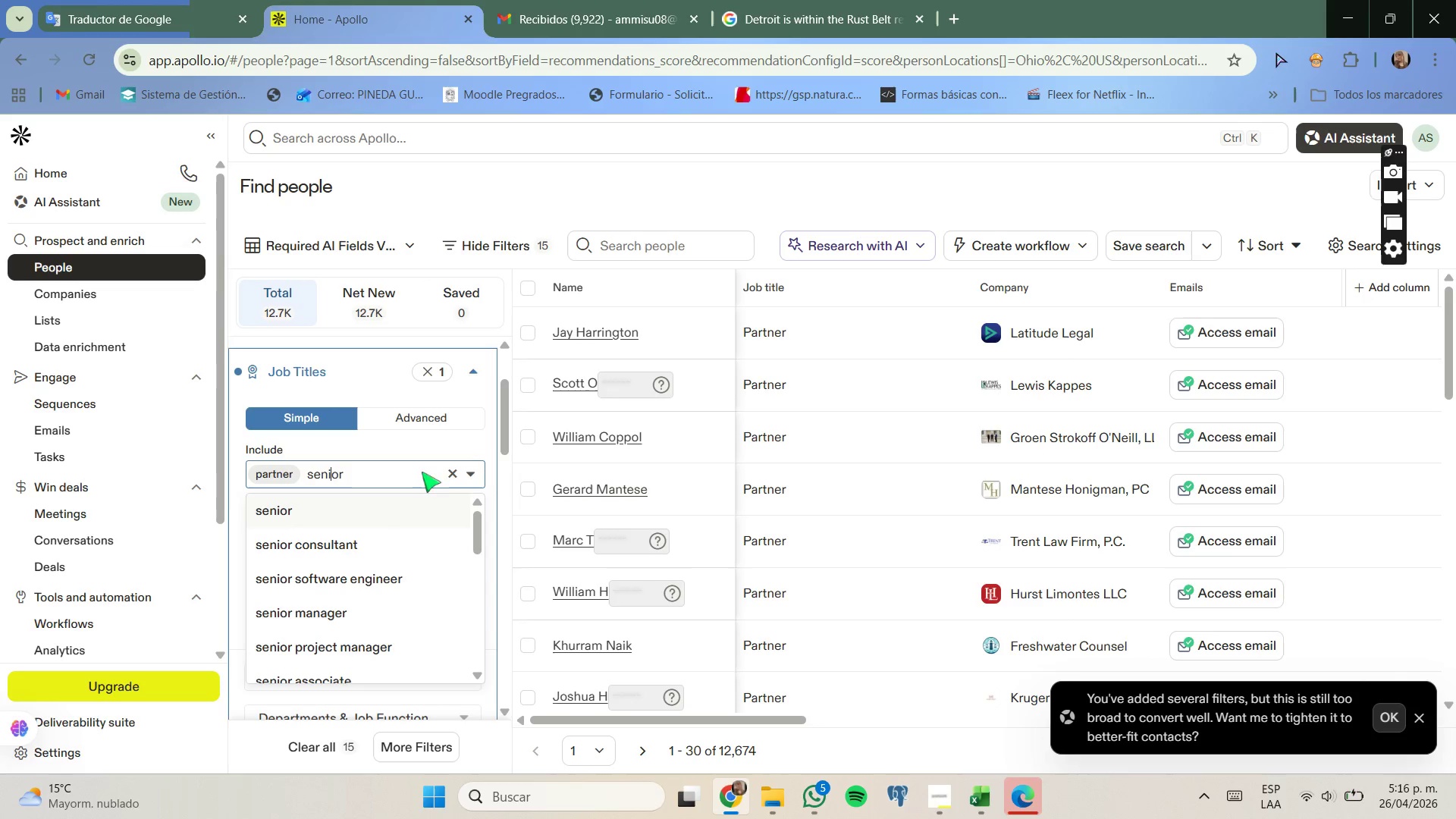 
left_click([431, 484])
 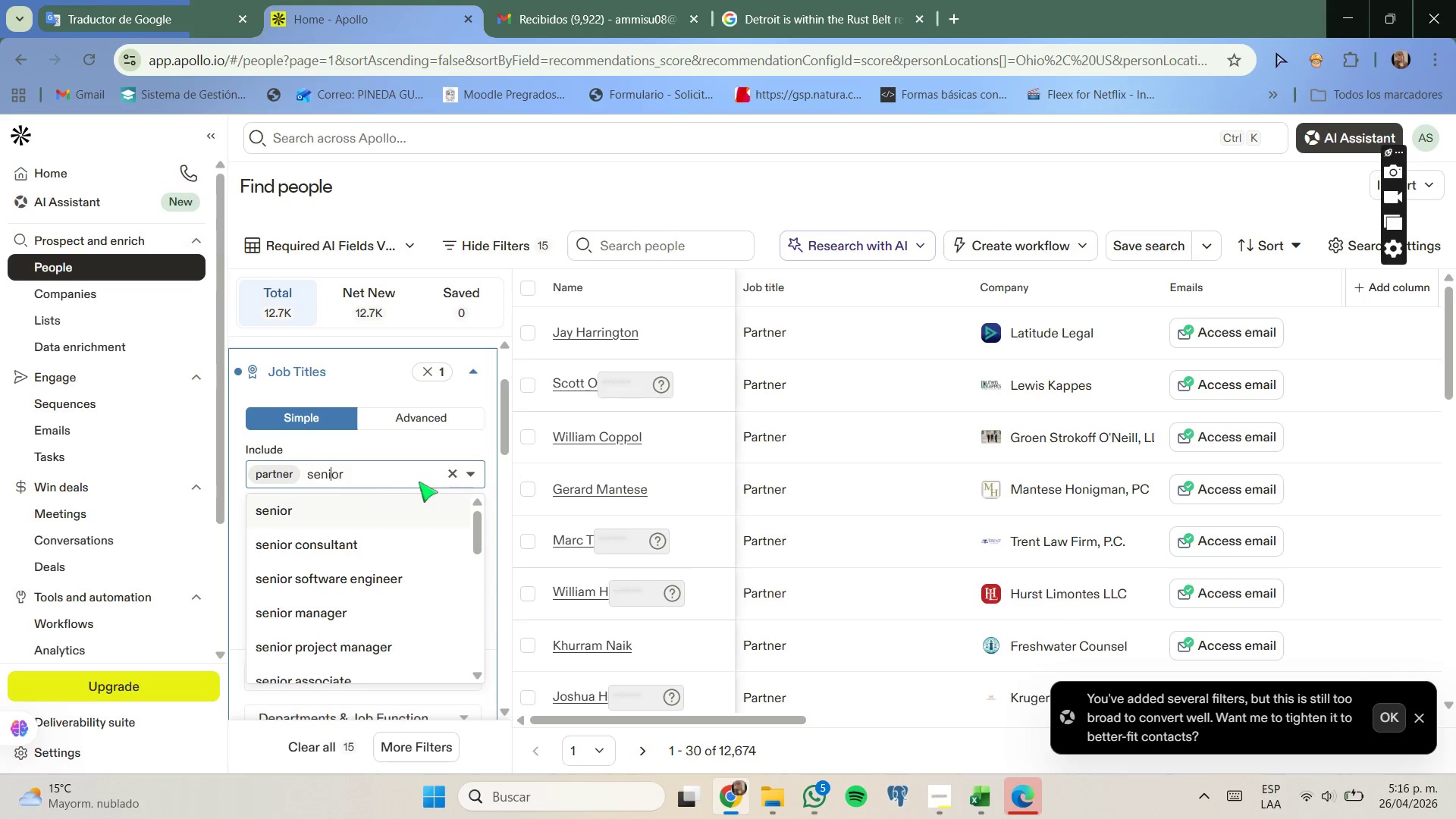 
left_click([380, 475])
 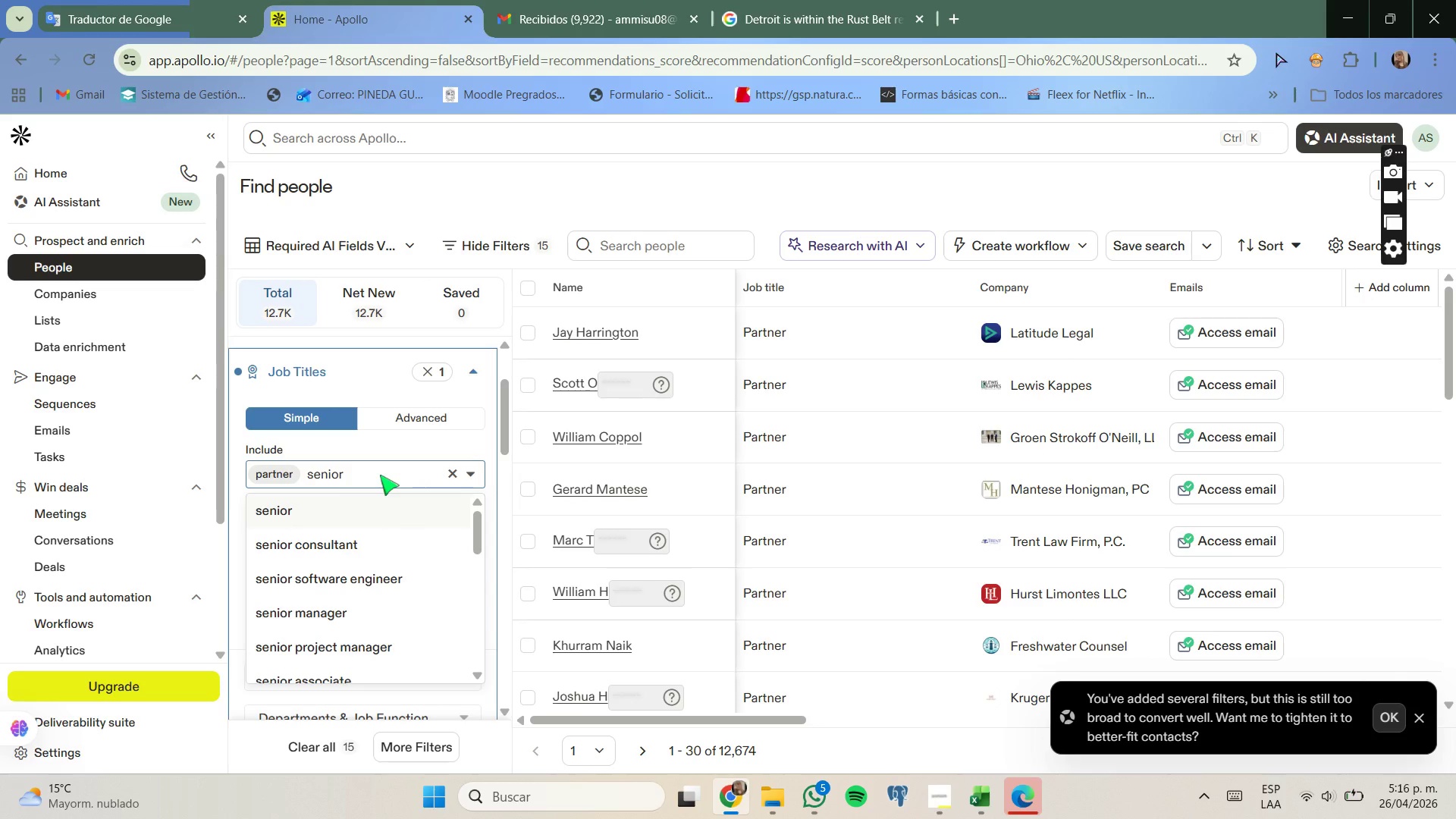 
key(Numpad0)
 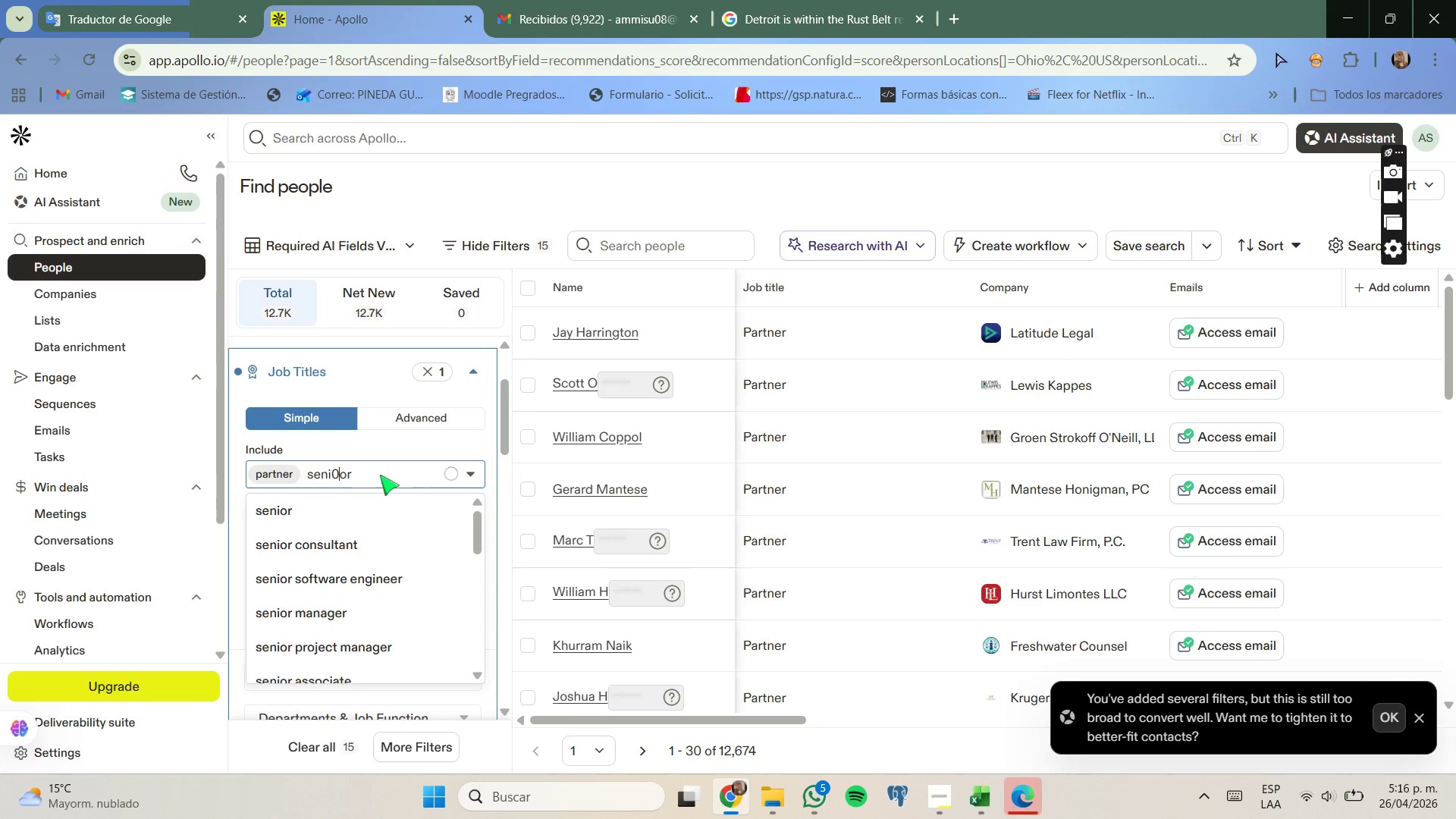 
key(ArrowRight)
 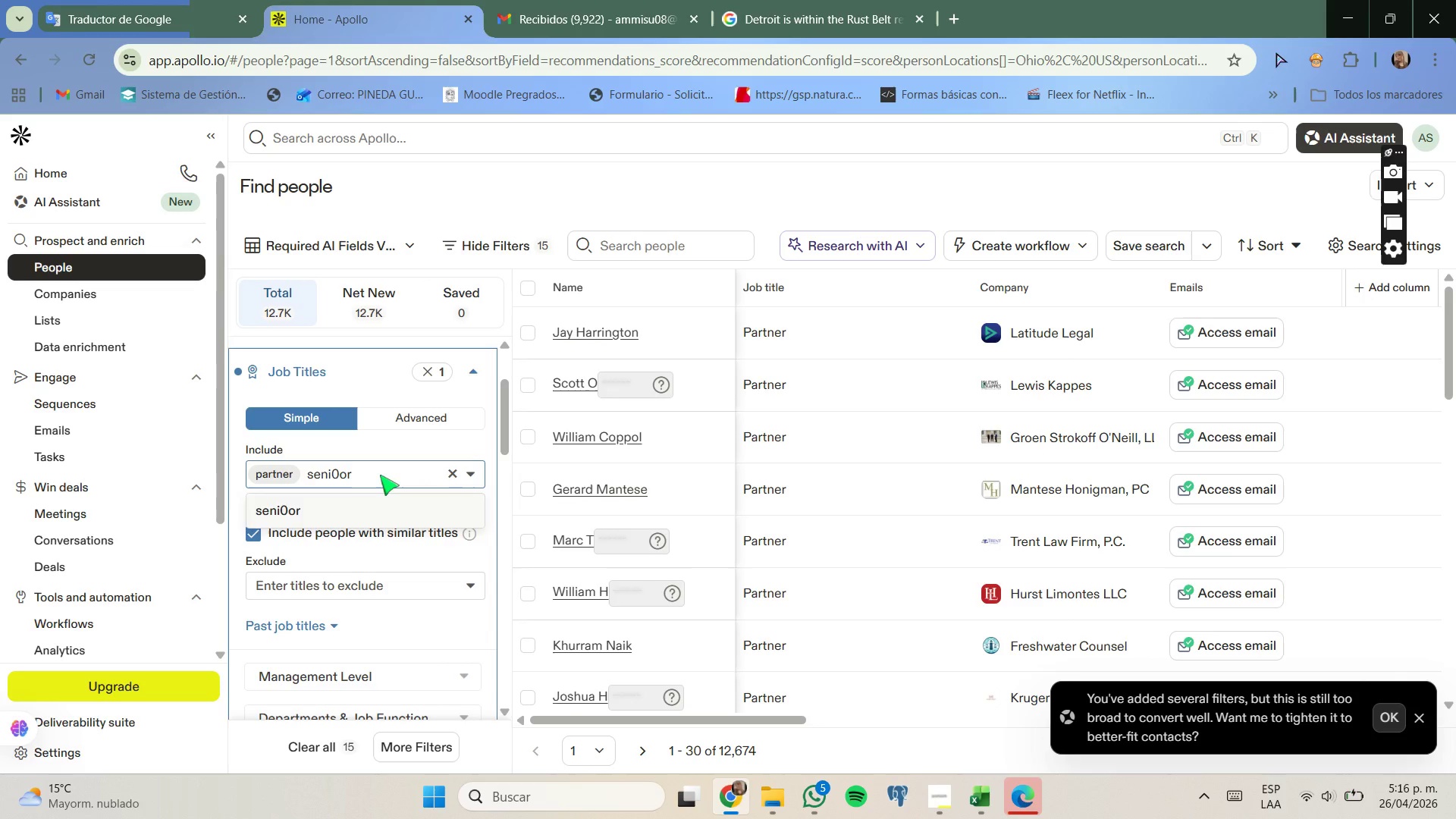 
key(Backspace)
 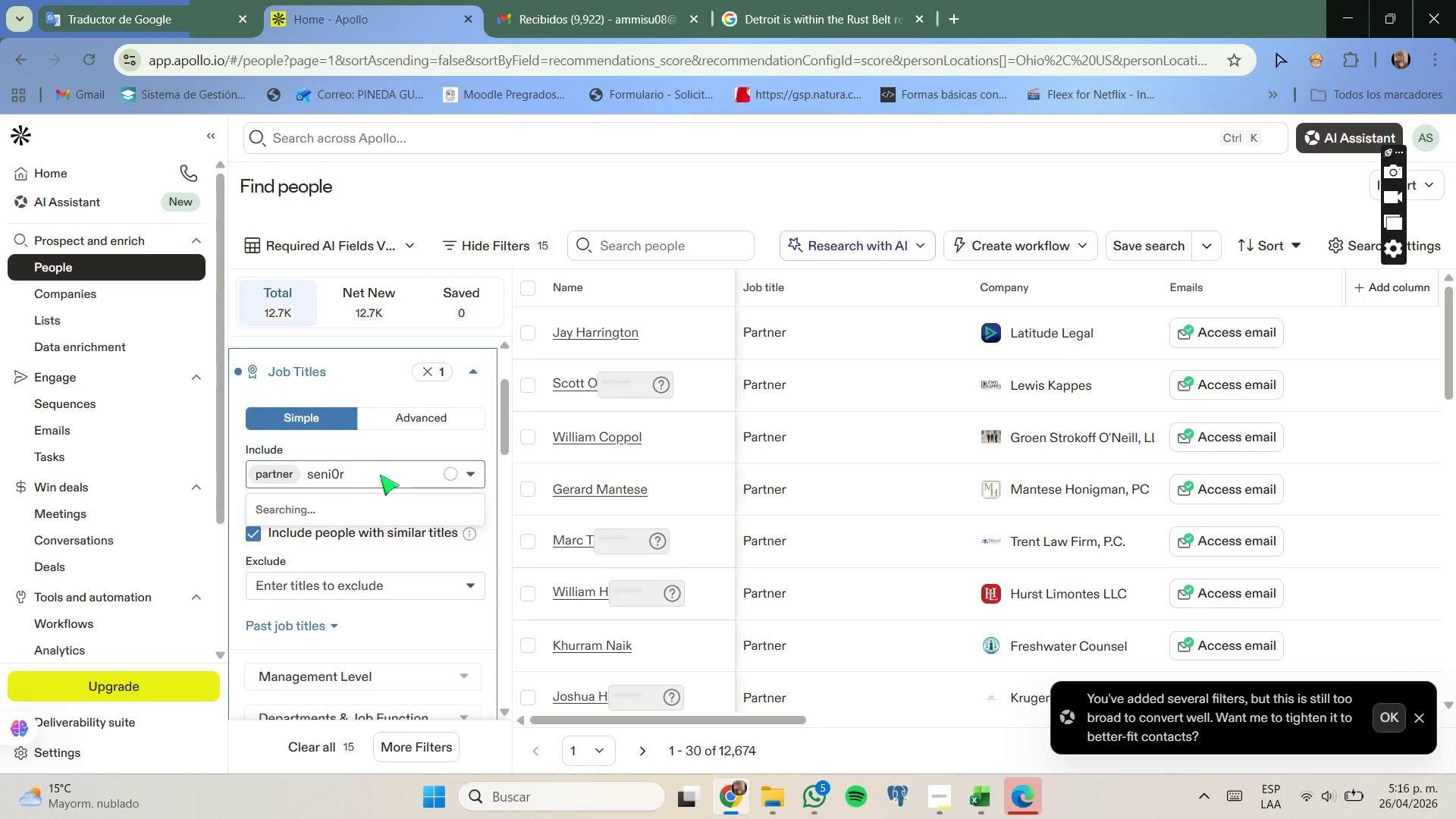 
key(Backspace)
 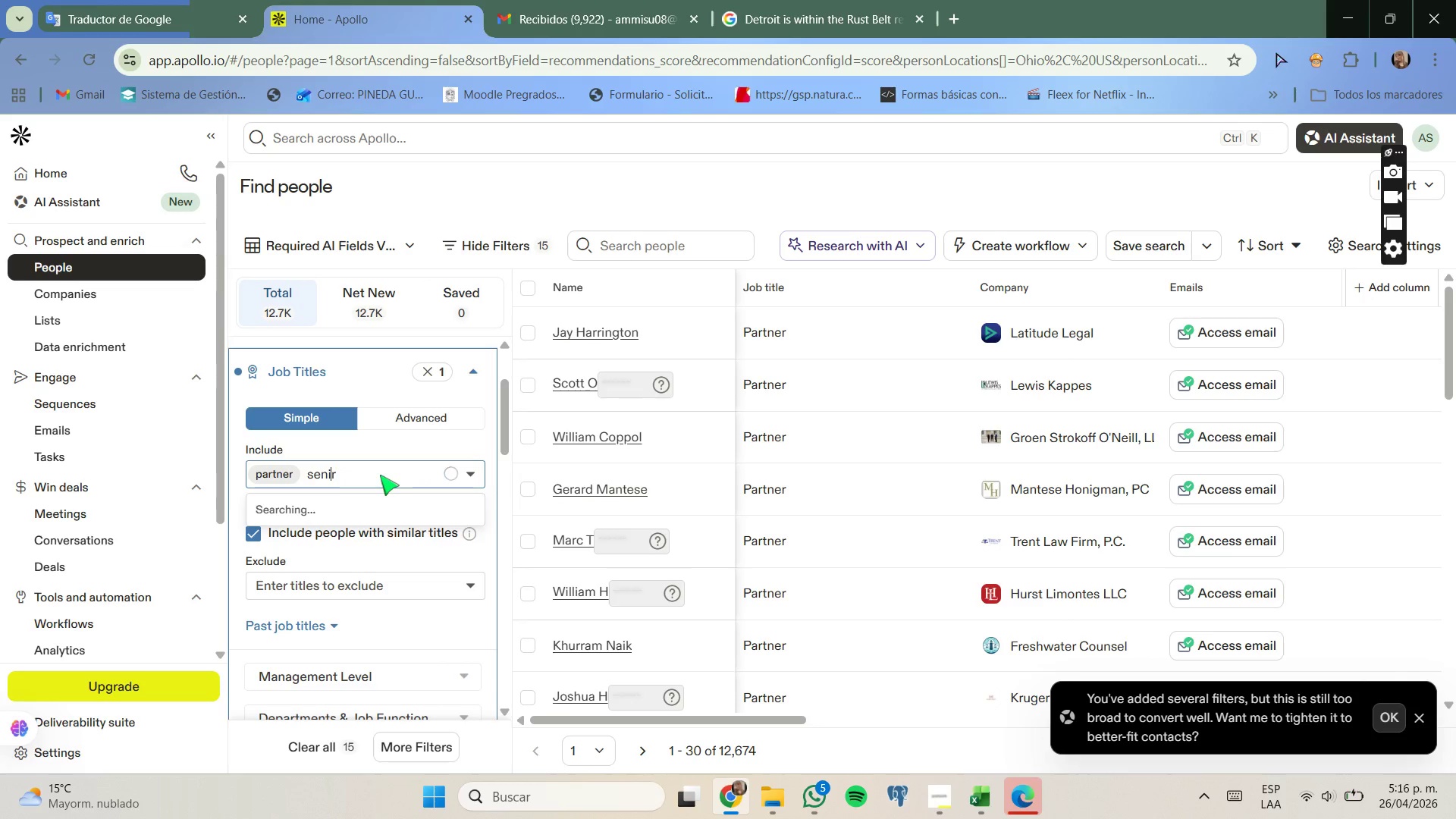 
key(O)
 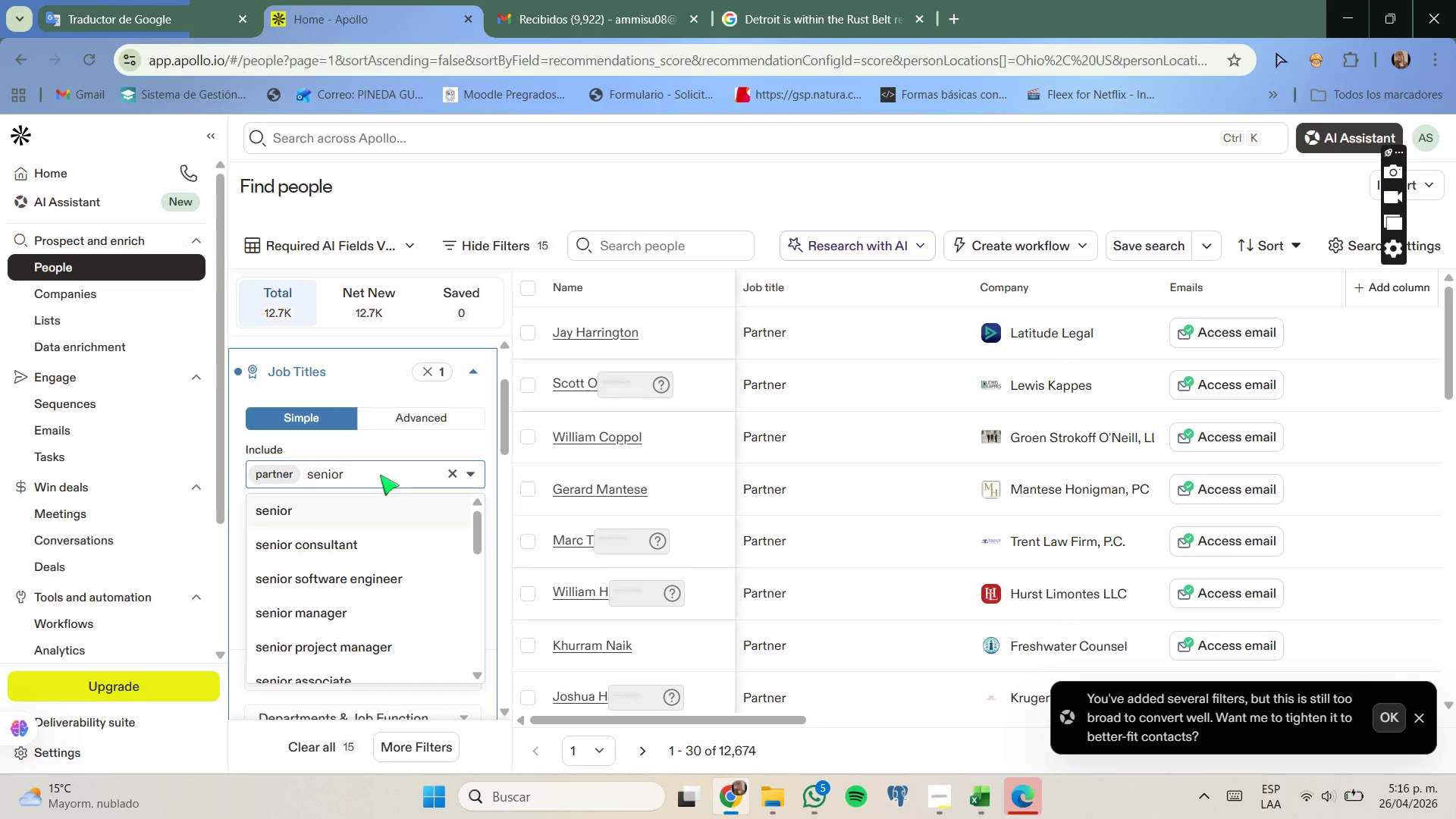 
key(ArrowRight)
 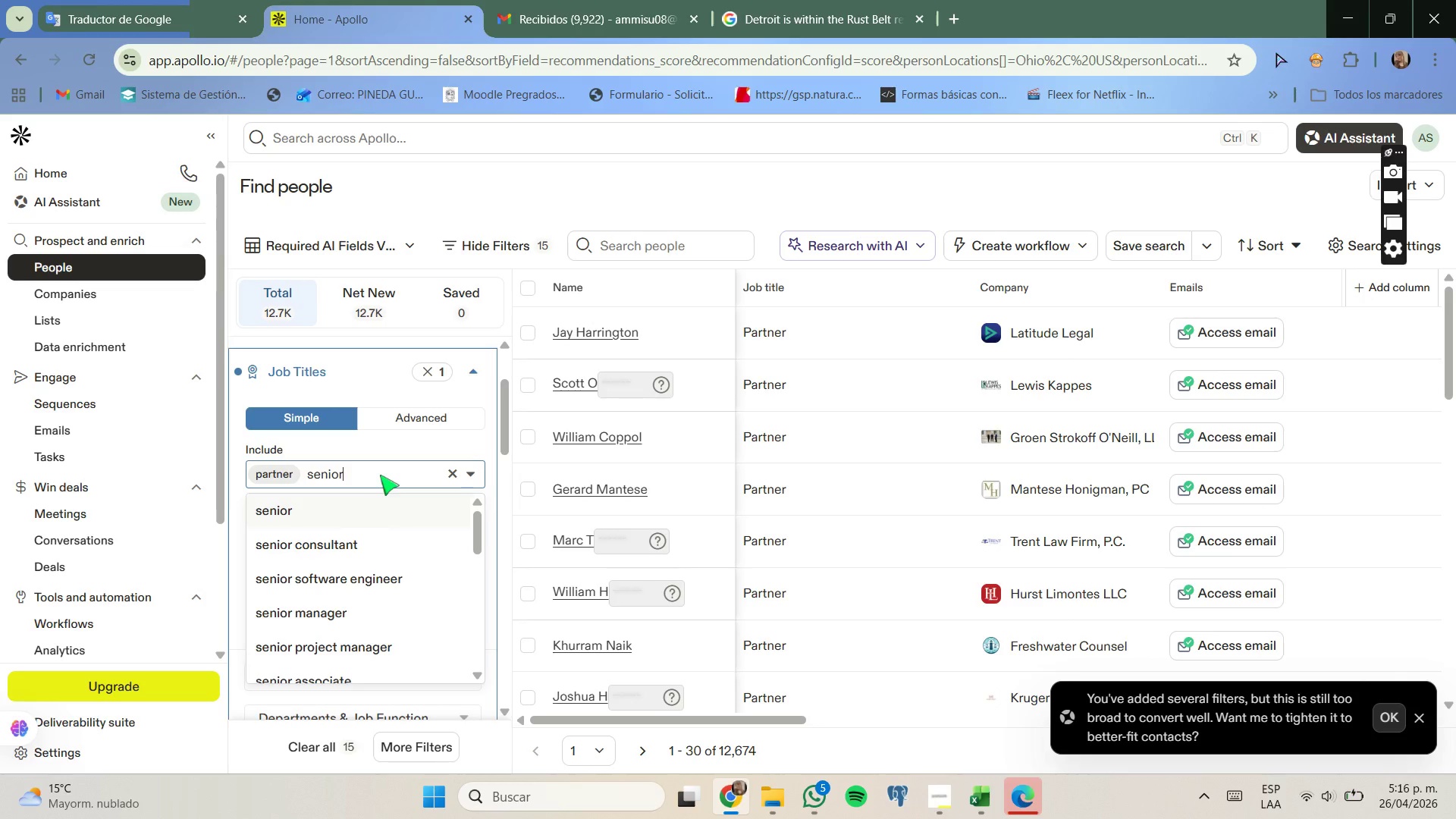 
type( SE)
key(Backspace)
key(Backspace)
type(ASSOCIATE)
 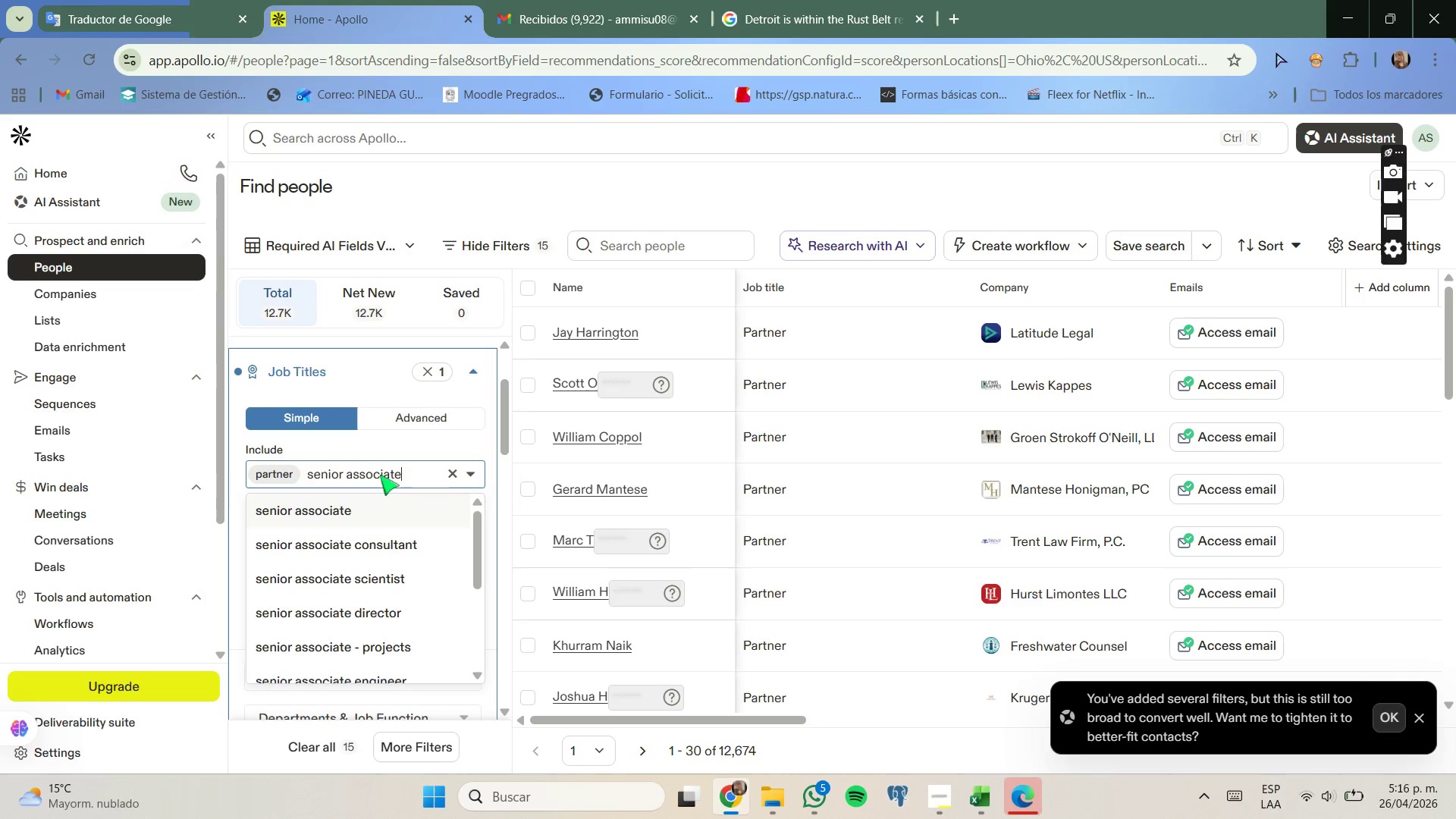 
left_click([374, 506])
 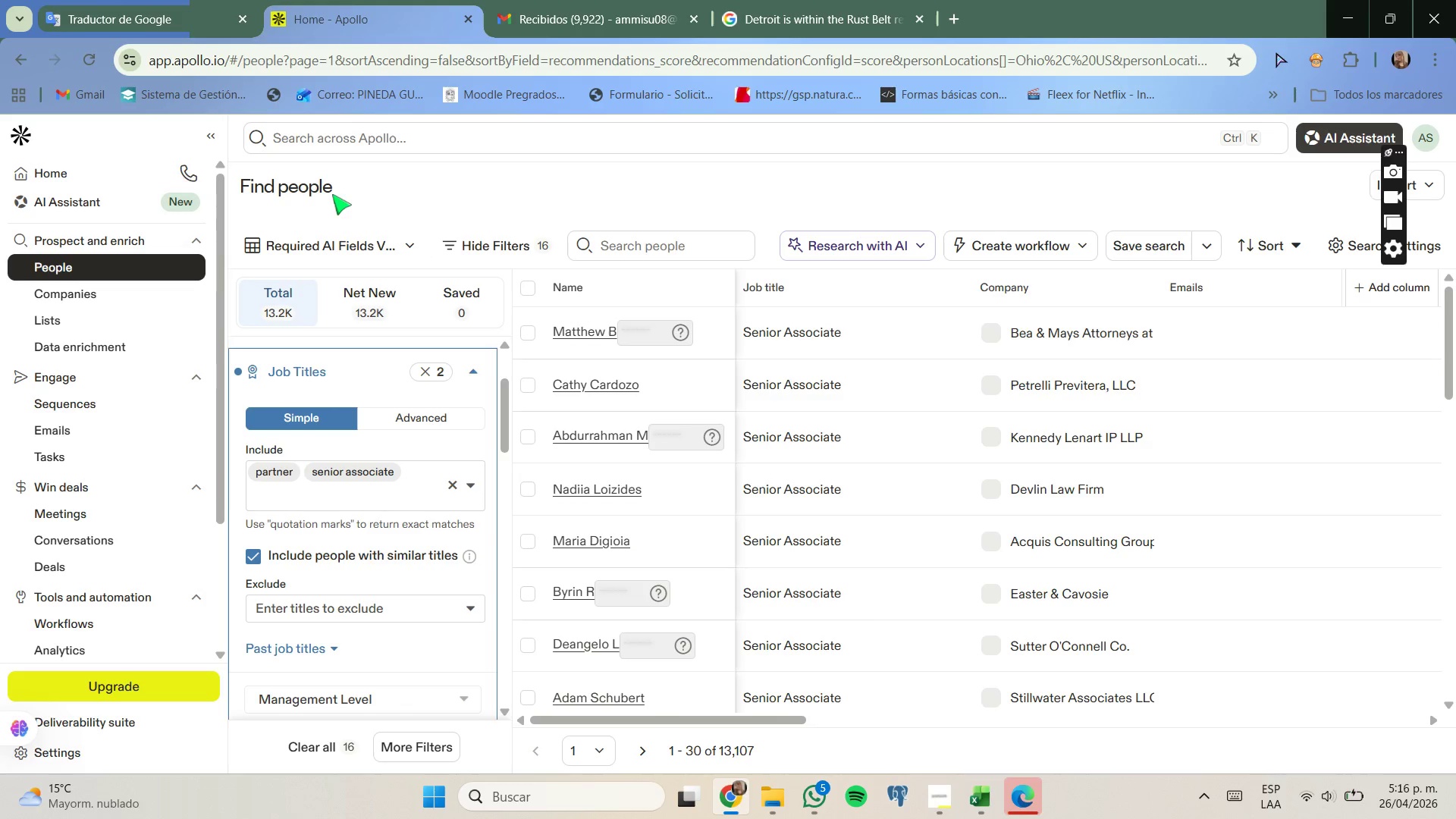 
wait(5.72)
 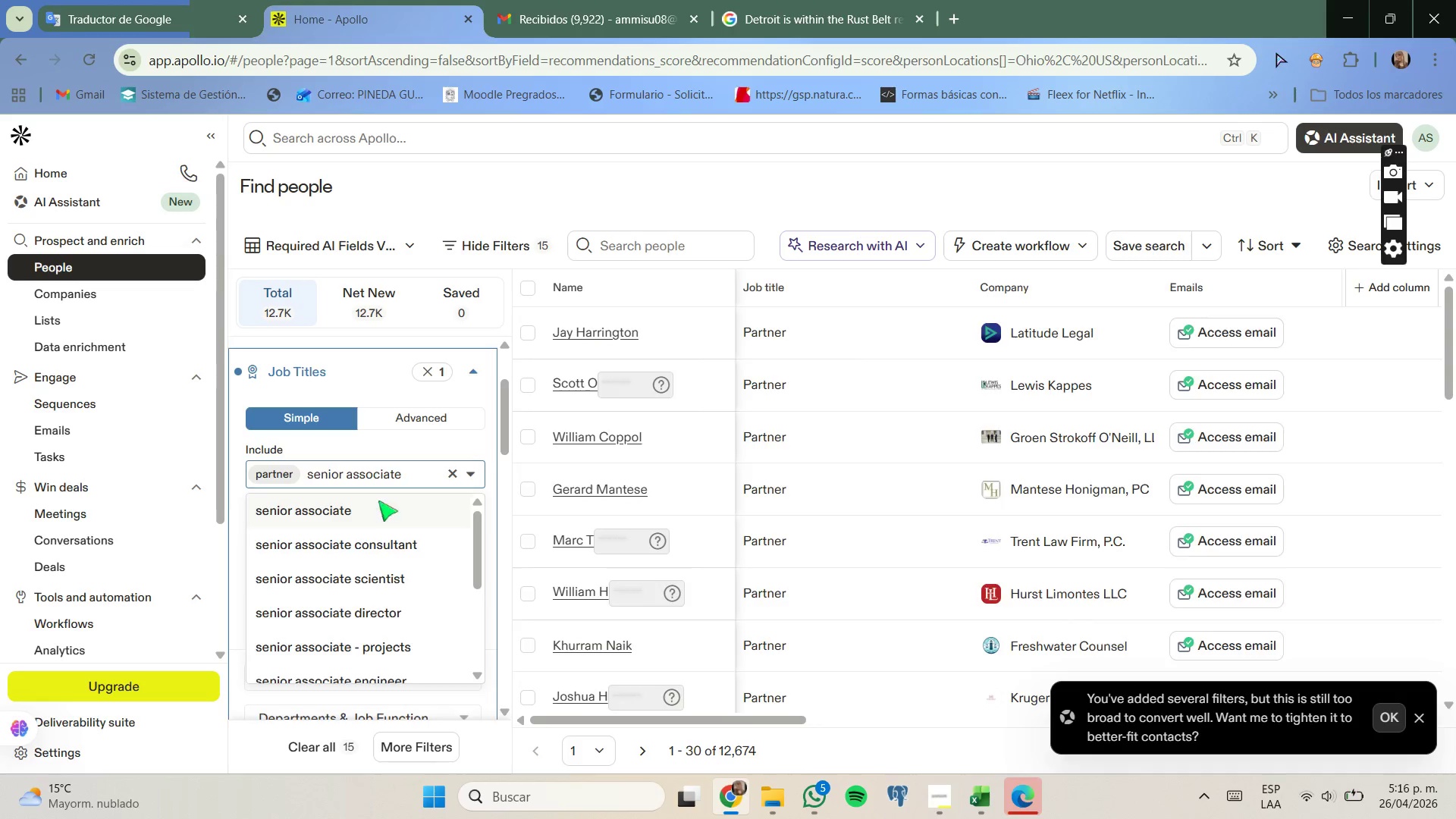 
scroll: coordinate [350, 503], scroll_direction: down, amount: 2.0
 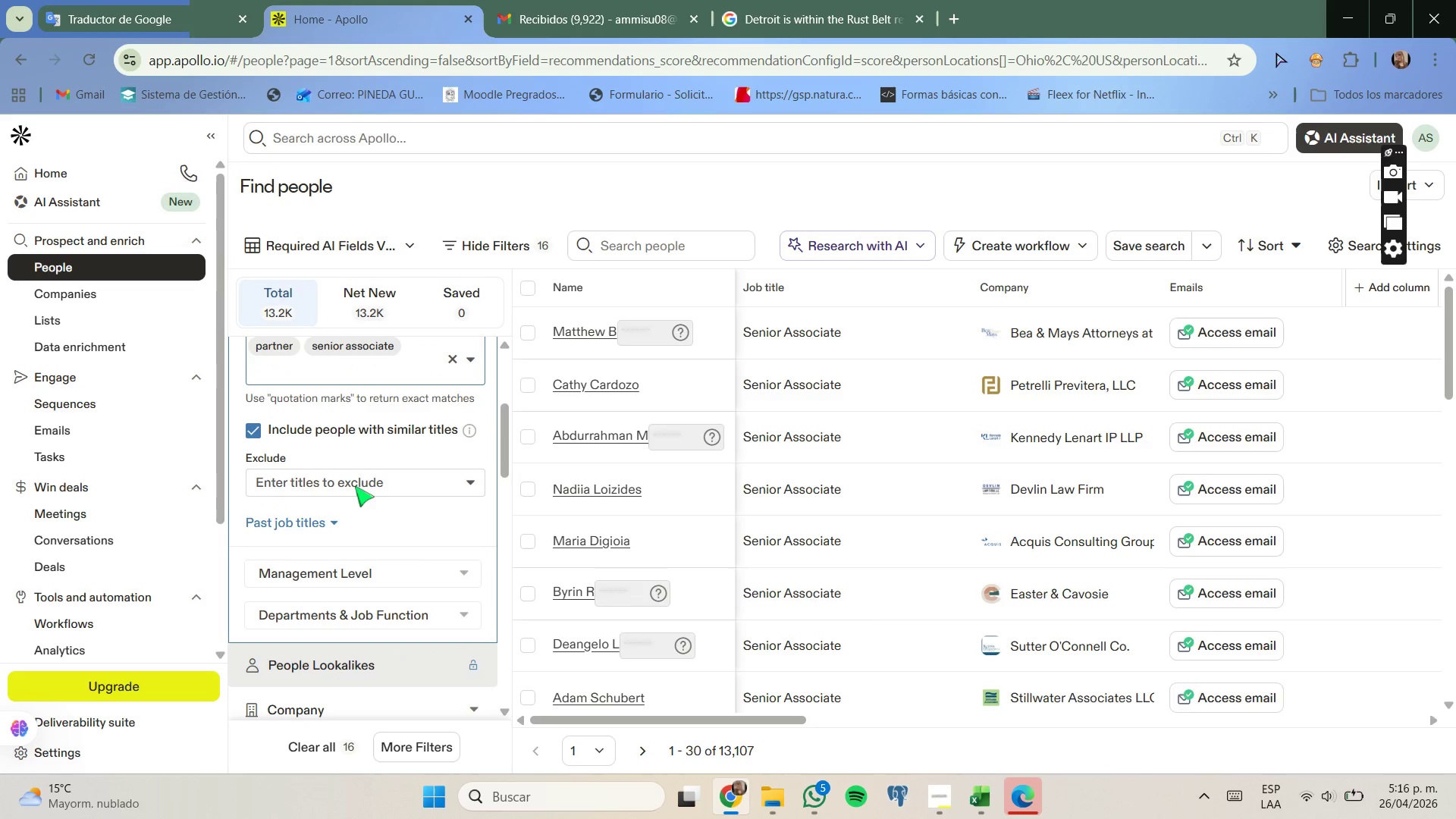 
left_click([355, 483])
 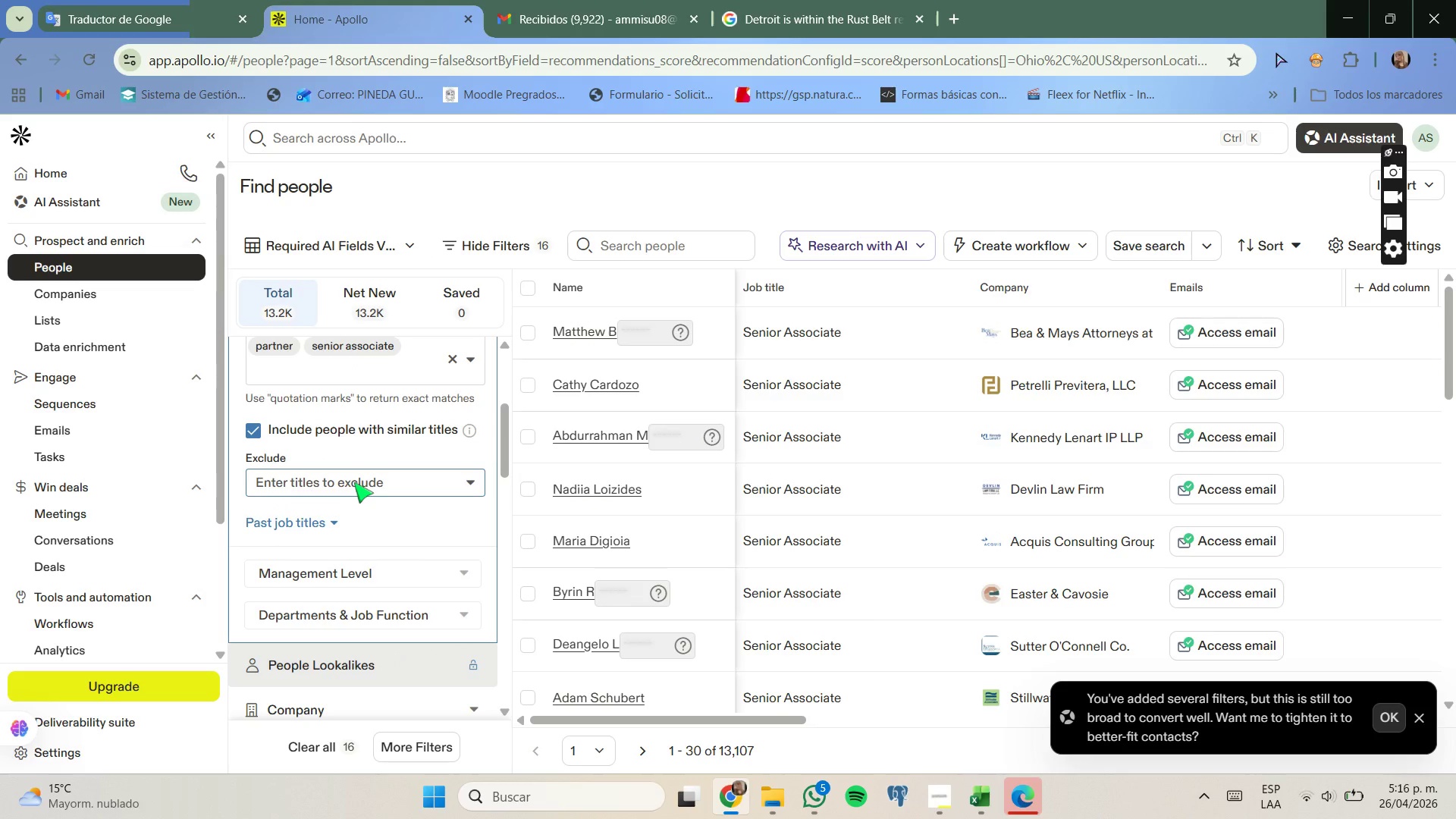 
scroll: coordinate [355, 486], scroll_direction: up, amount: 1.0
 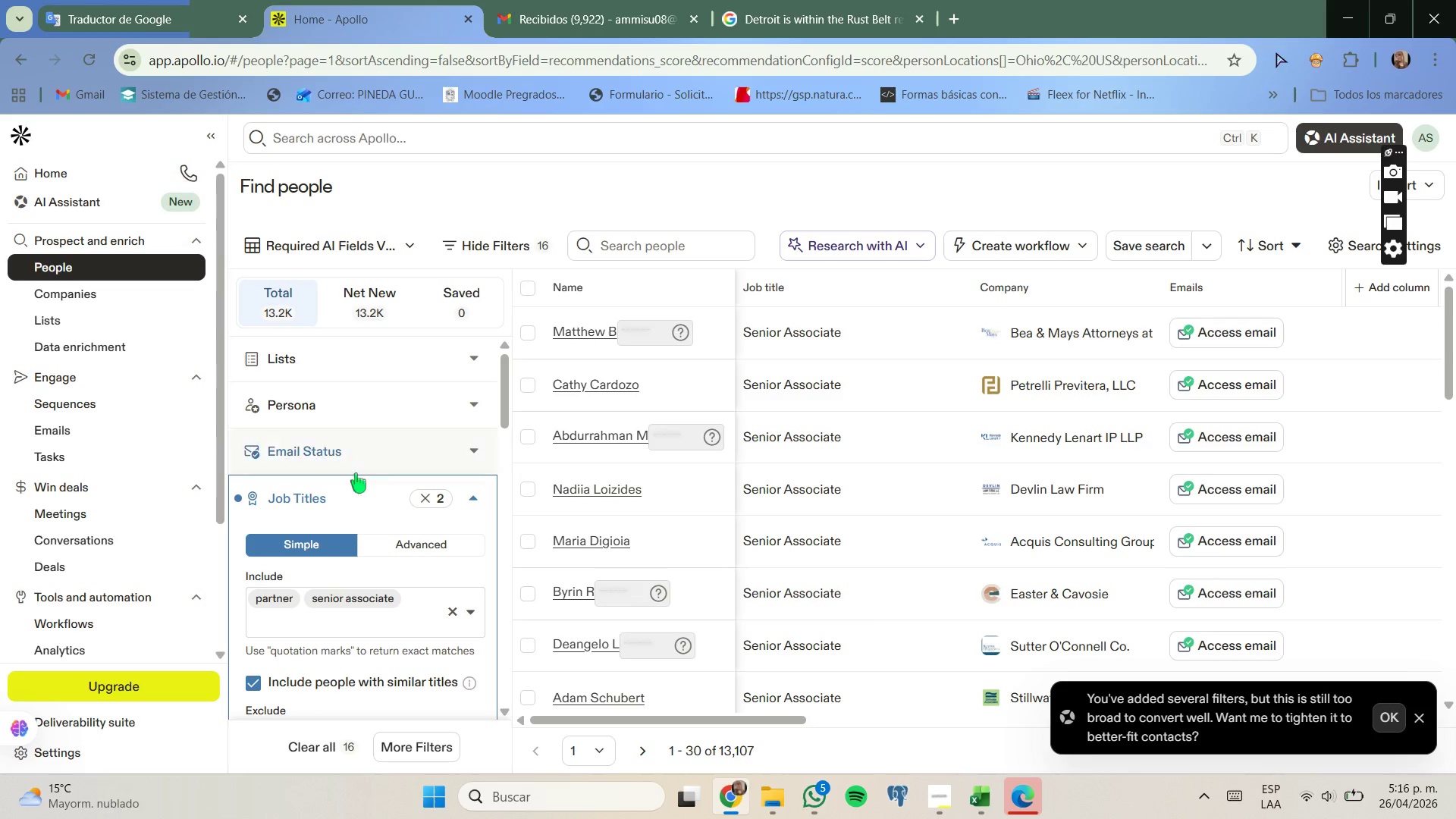 
scroll: coordinate [356, 473], scroll_direction: down, amount: 7.0
 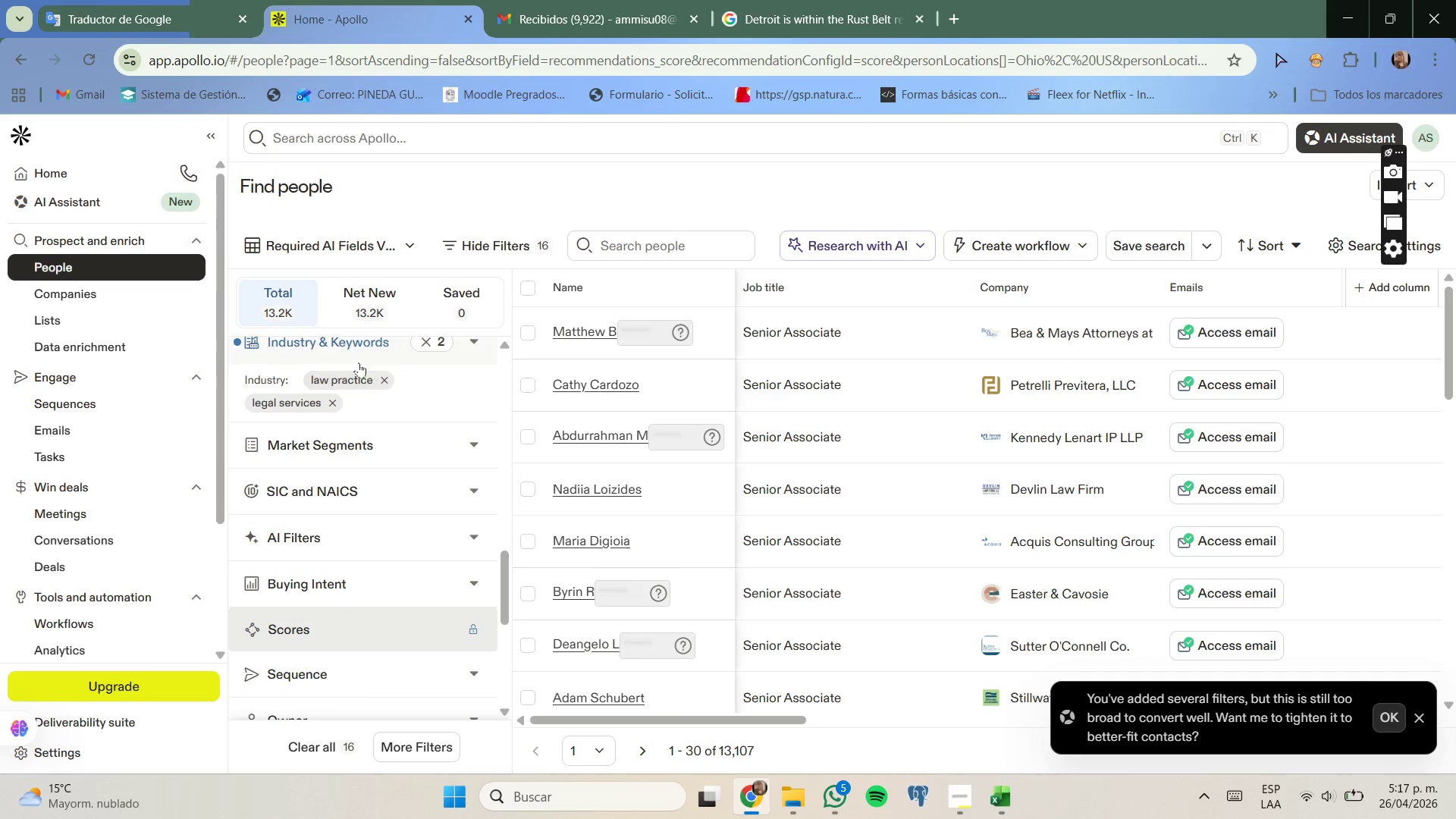 
left_click([357, 348])
 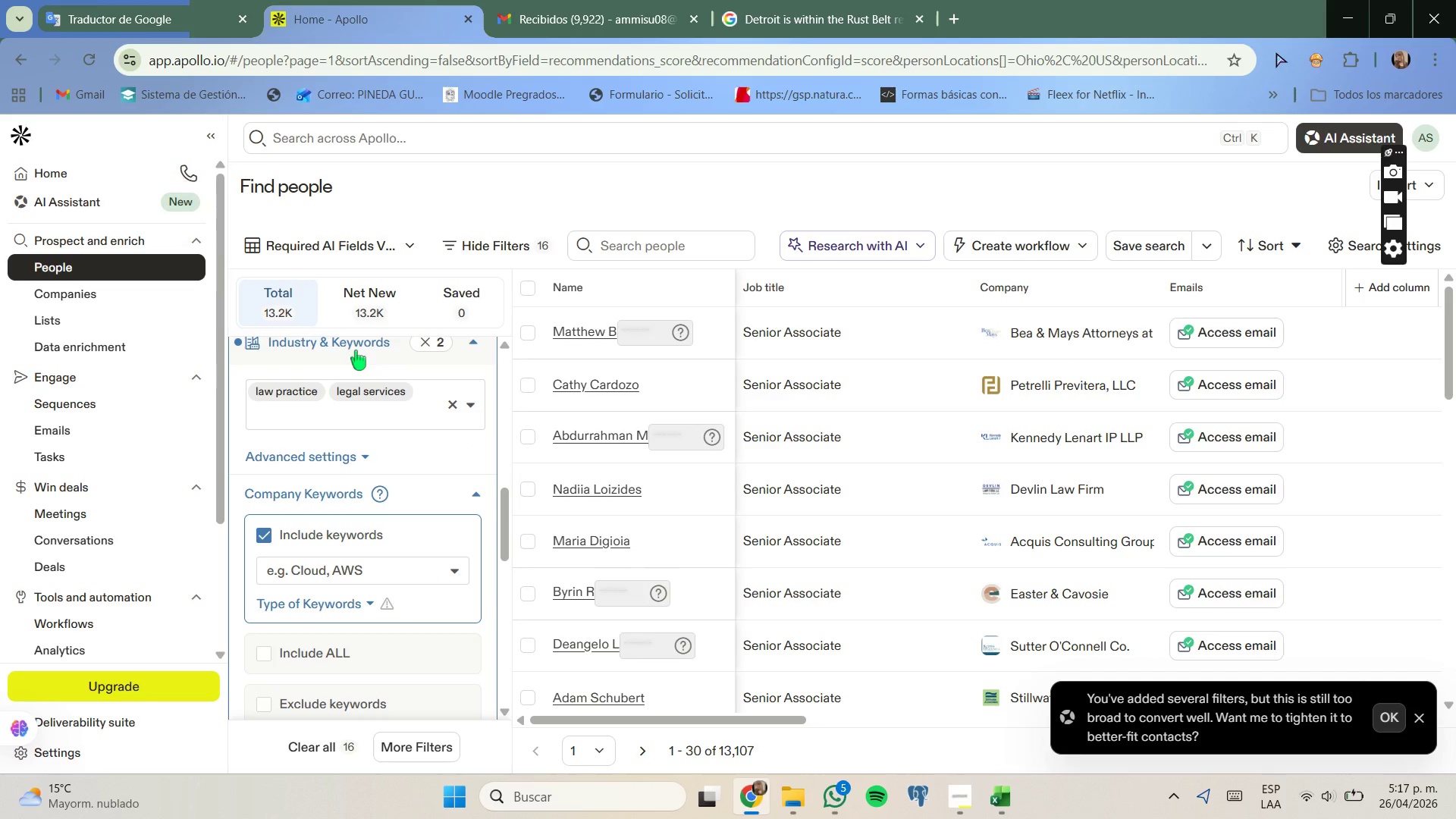 
left_click([357, 562])
 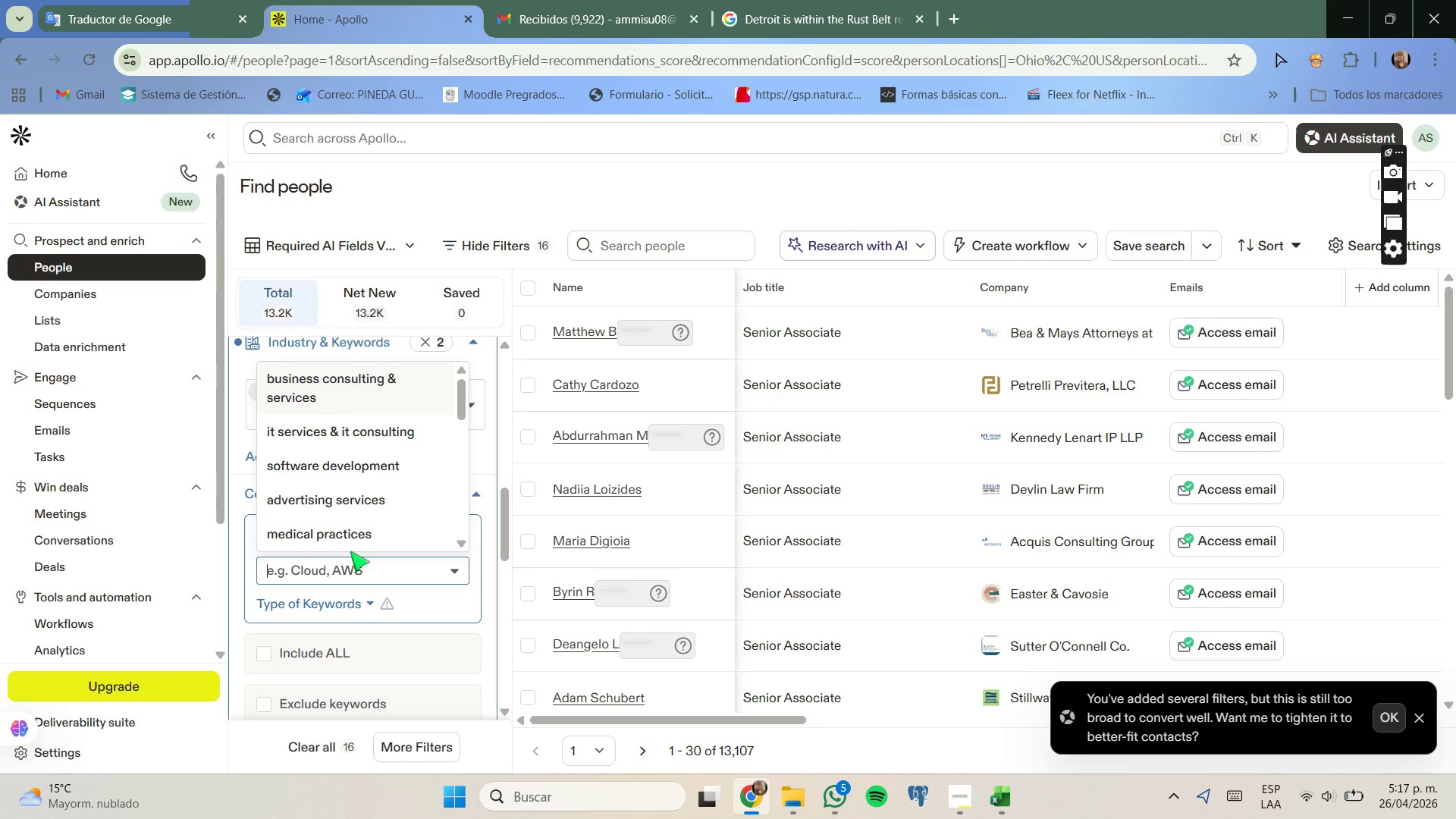 
key(CapsLock)
 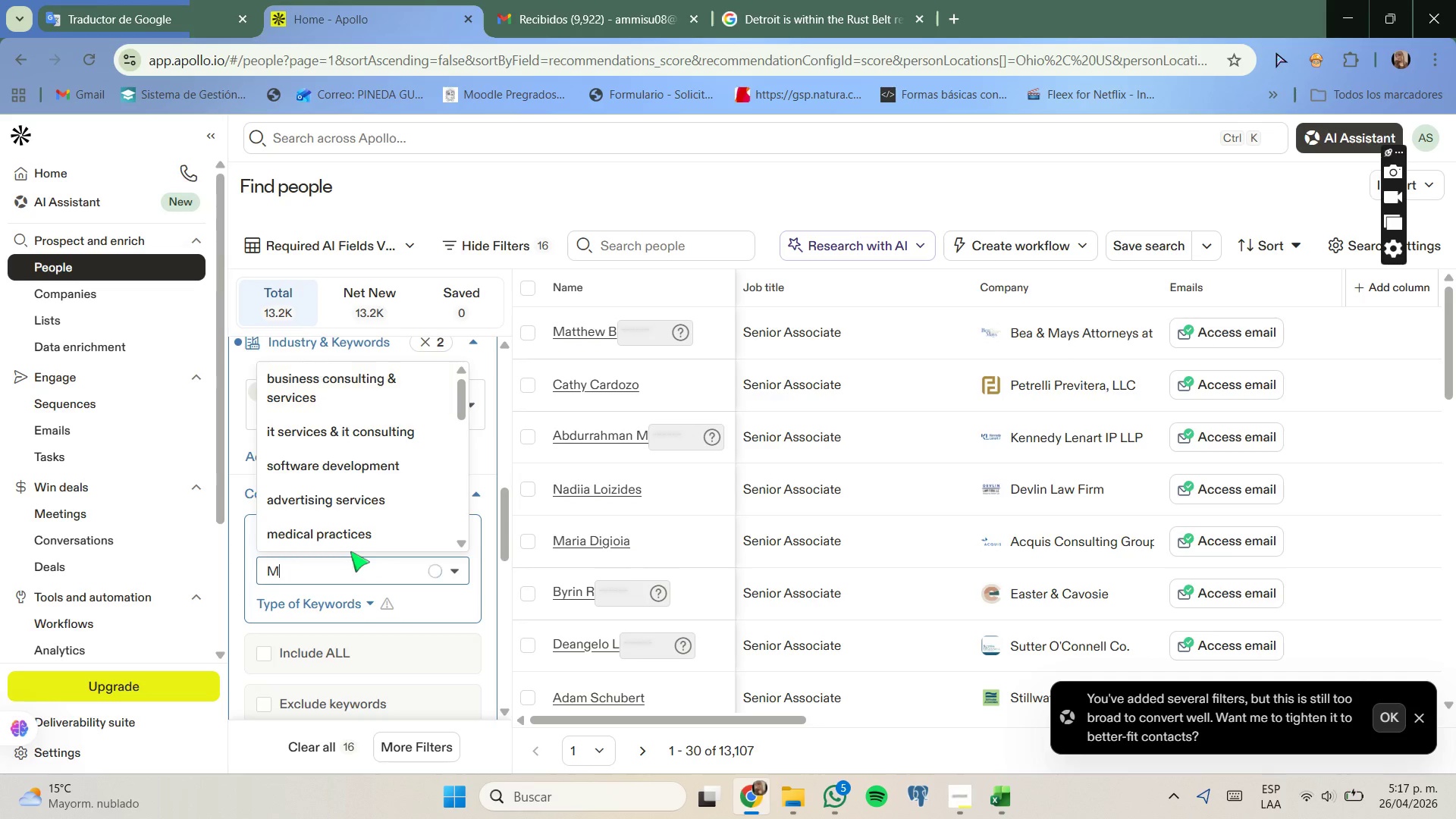 
key(M)
 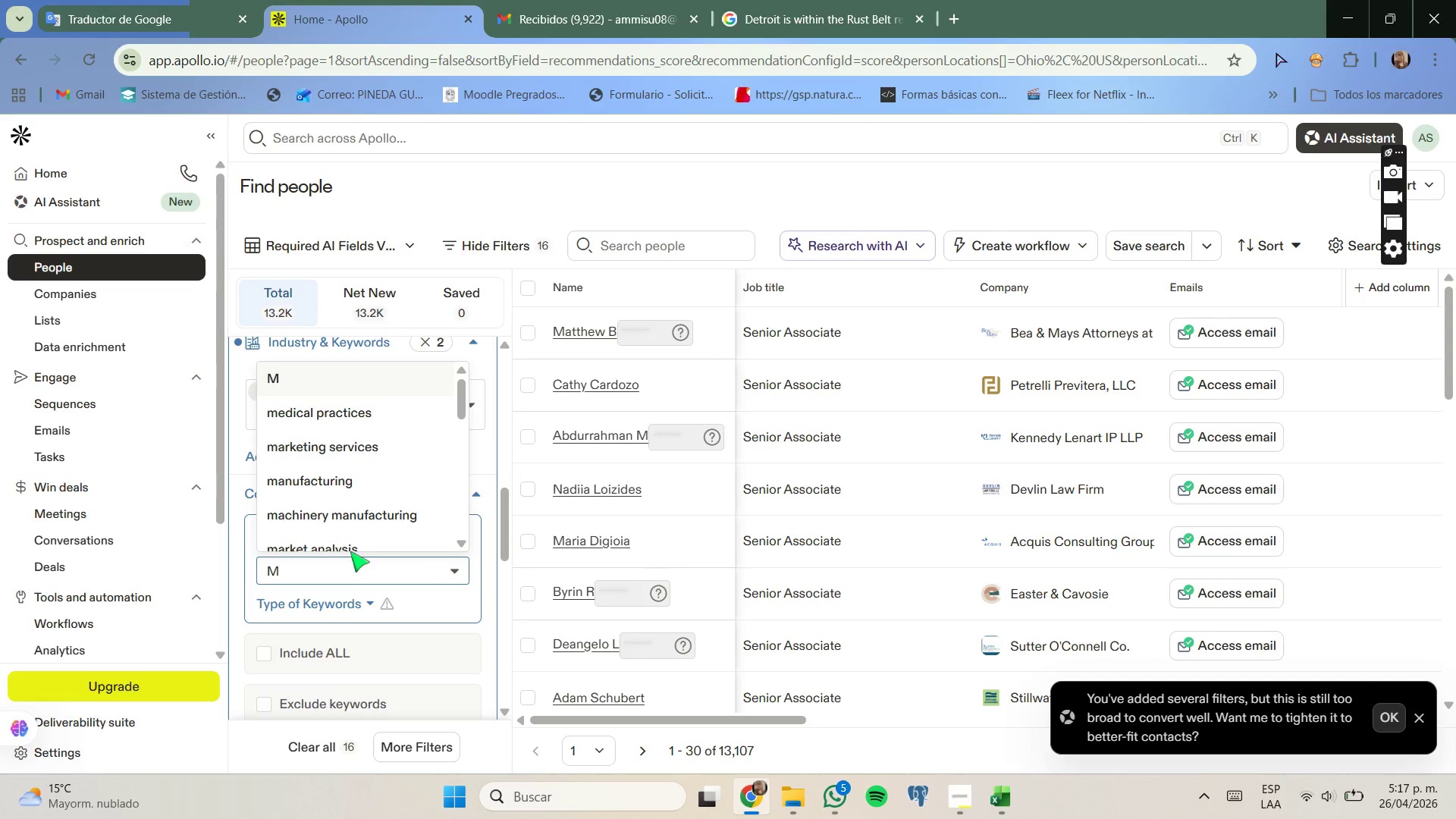 
hold_key(key=ShiftLeft, duration=0.42)
 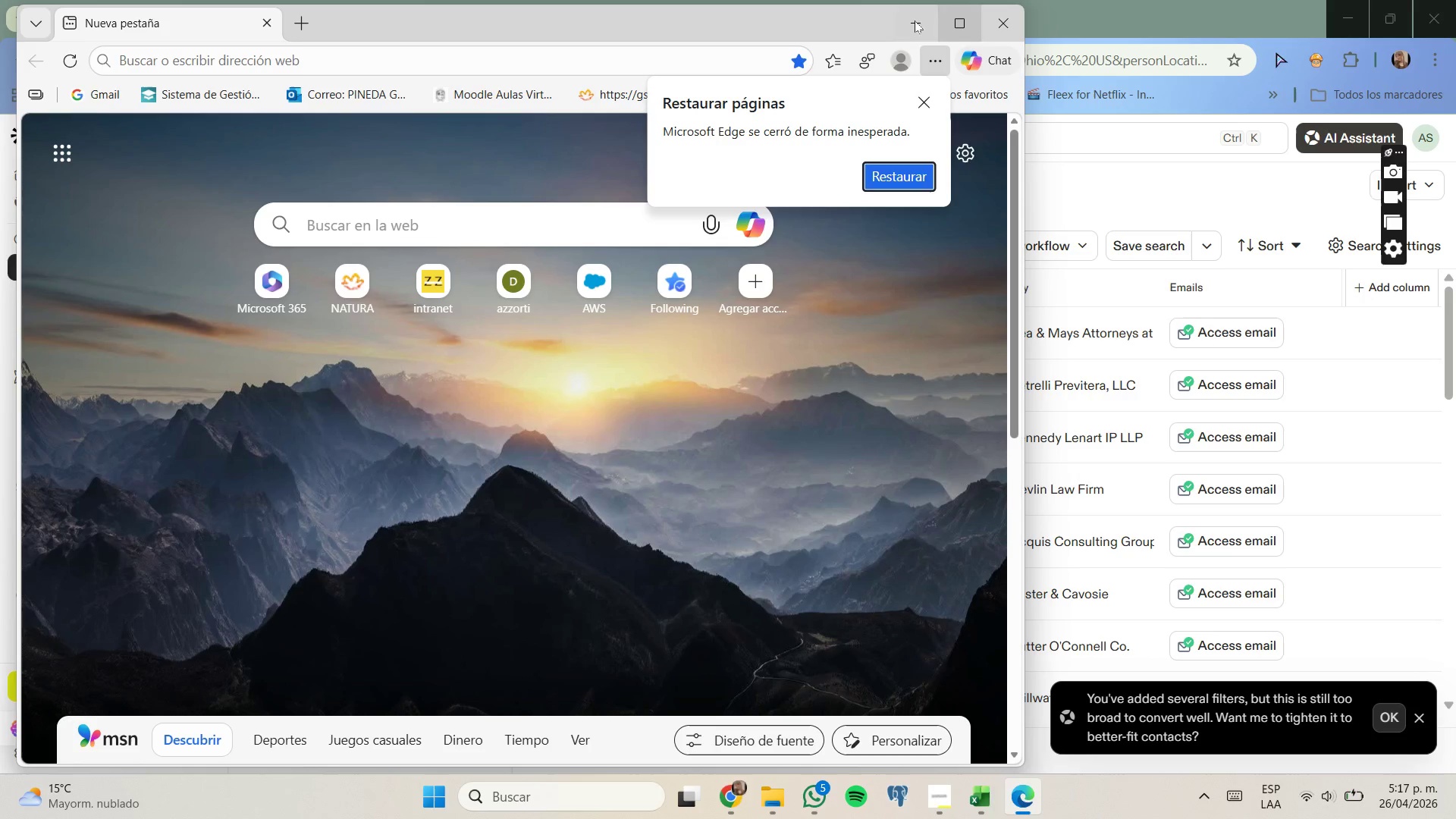 
left_click([917, 11])
 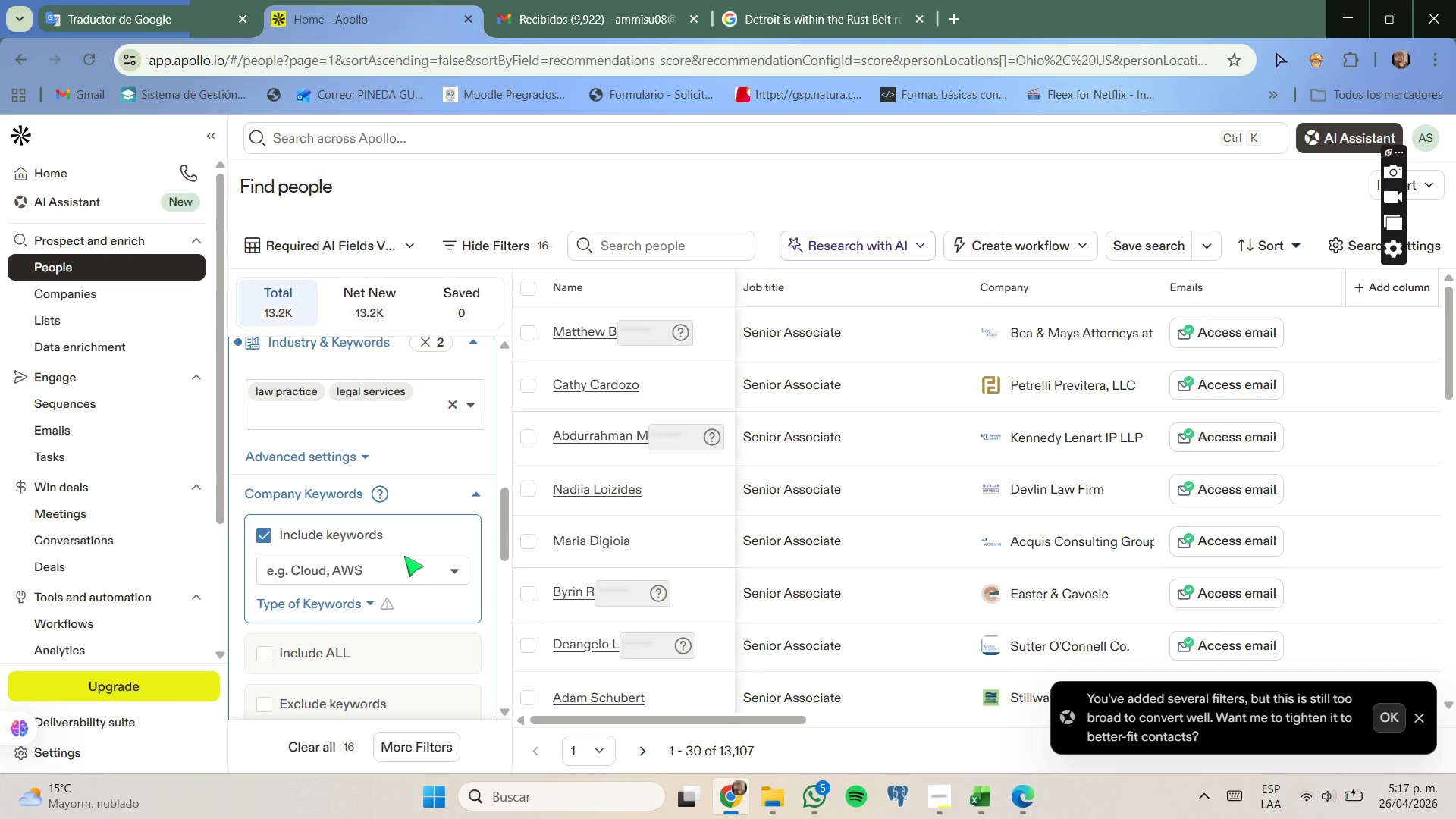 
type(m^a)
 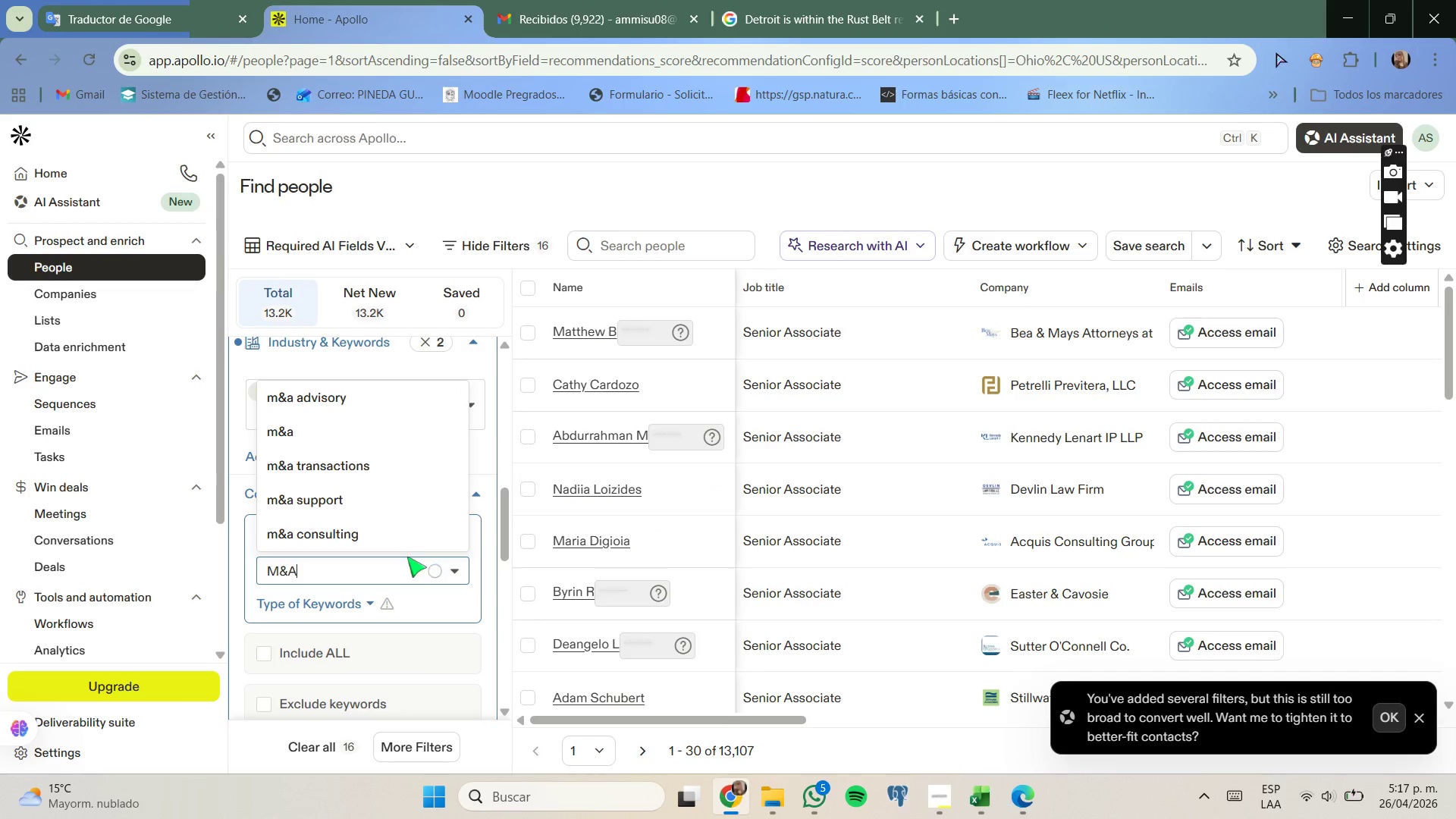 
wait(5.91)
 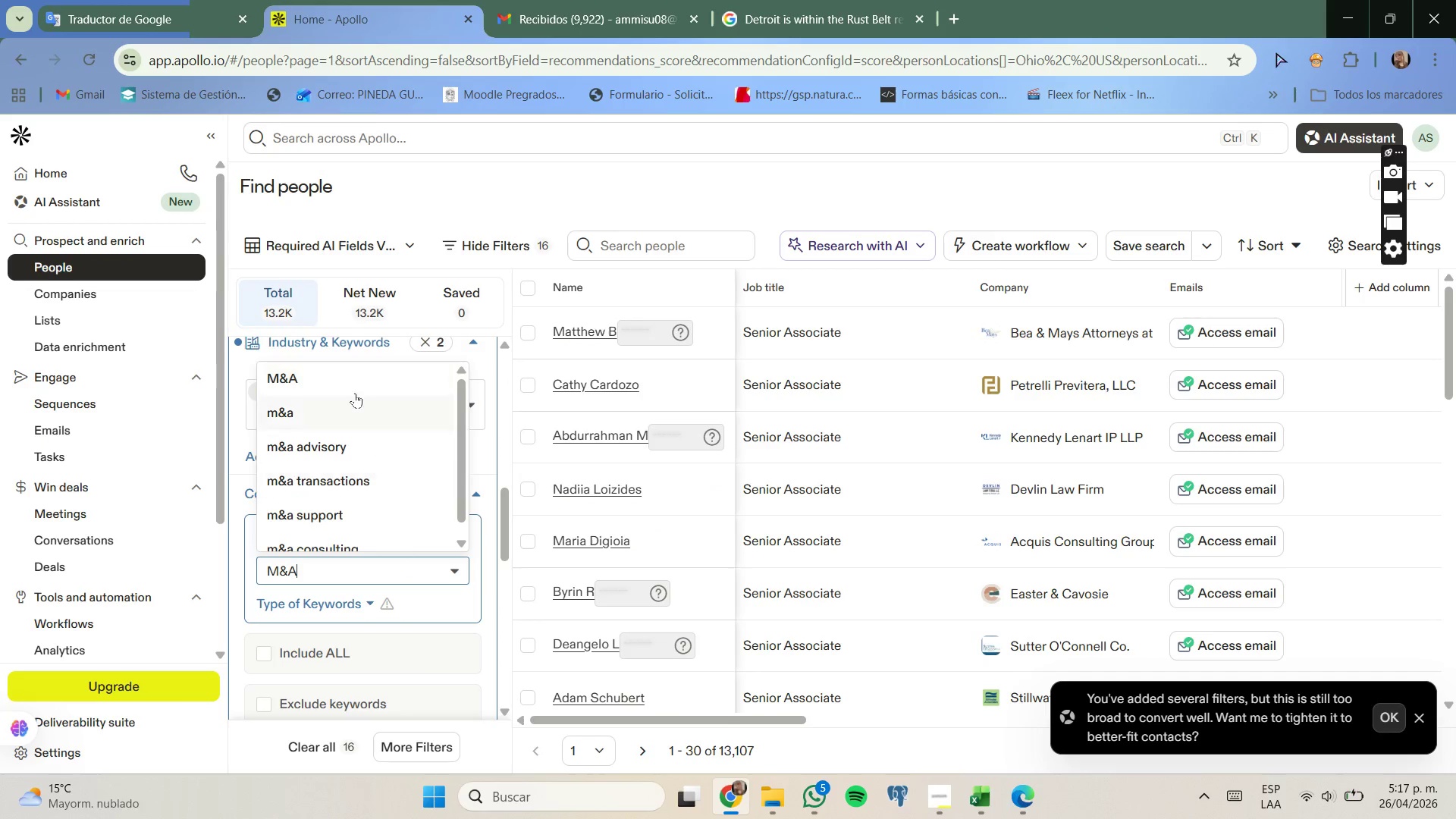 
type(merf)
key(Backspace)
type(ger)
 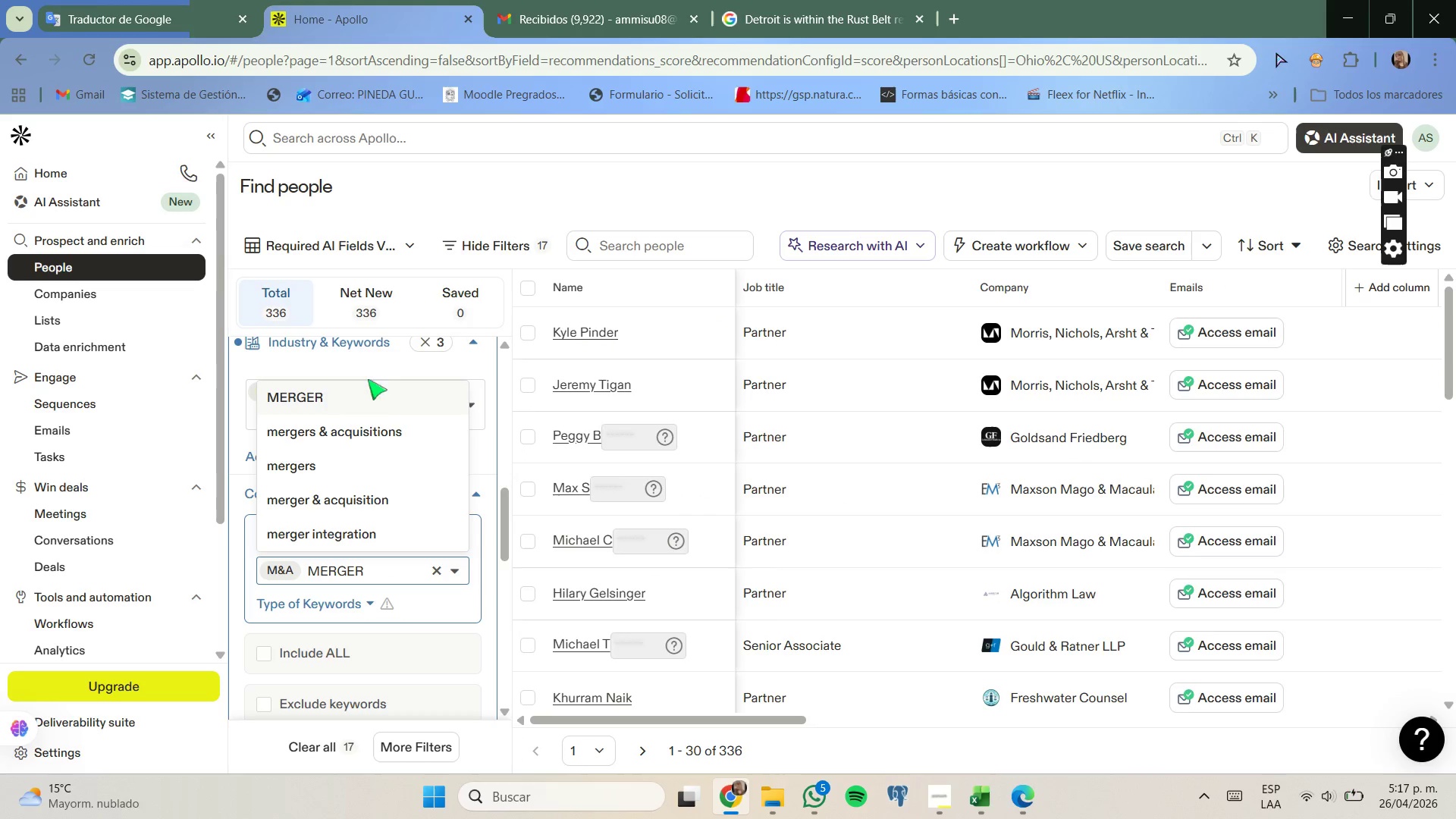 
left_click([387, 426])
 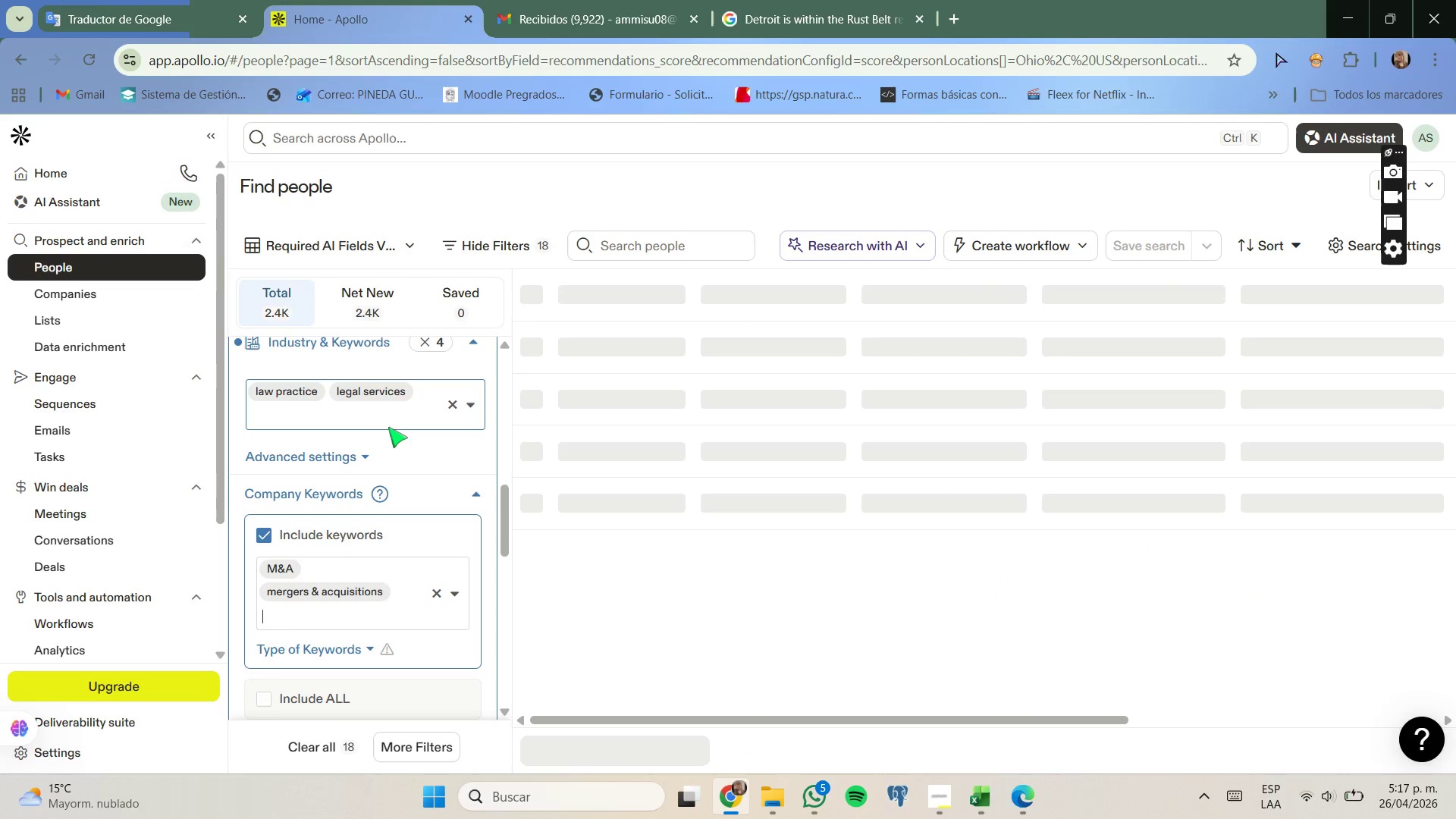 
type(corporate l)
 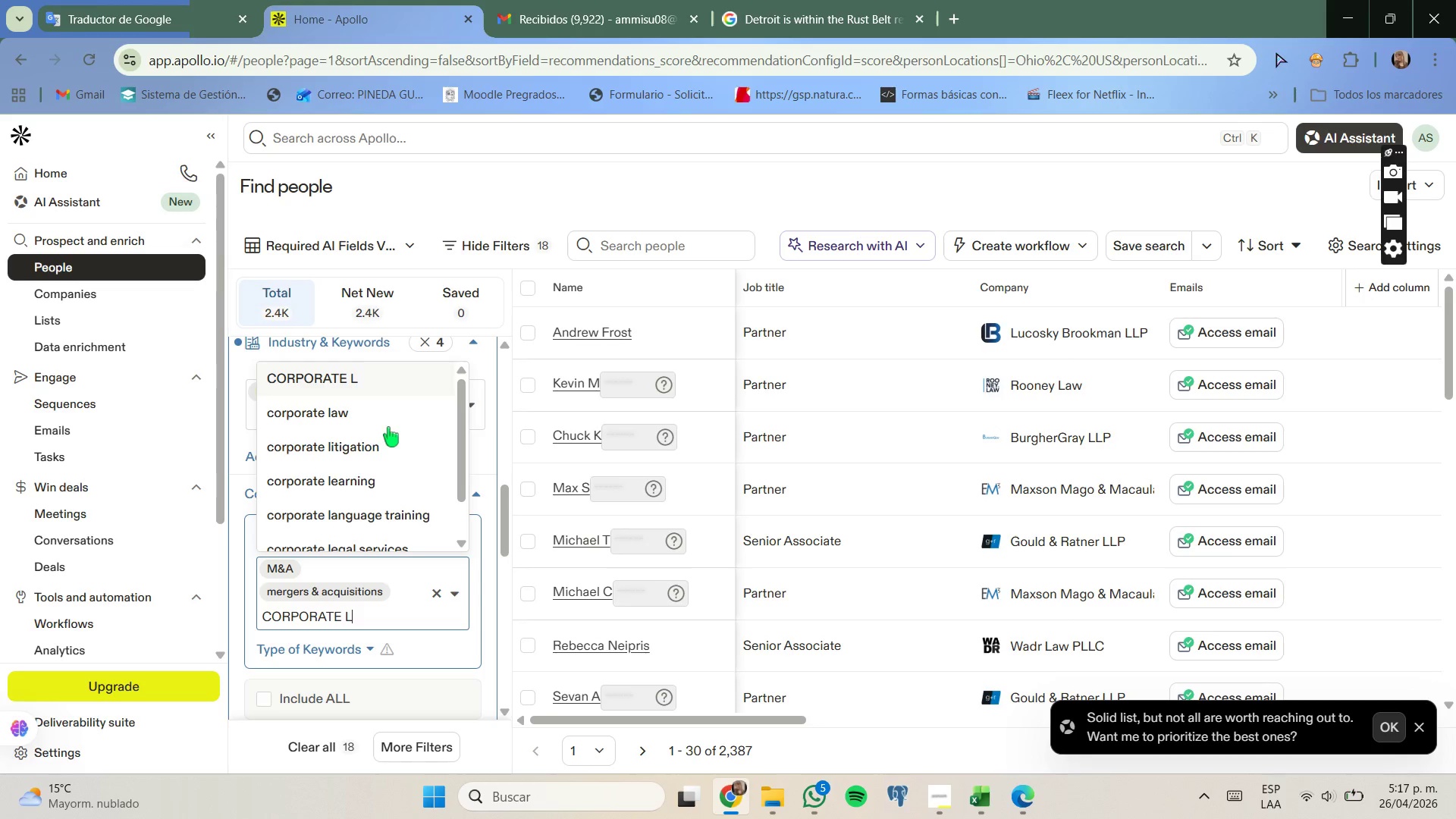 
left_click([377, 421])
 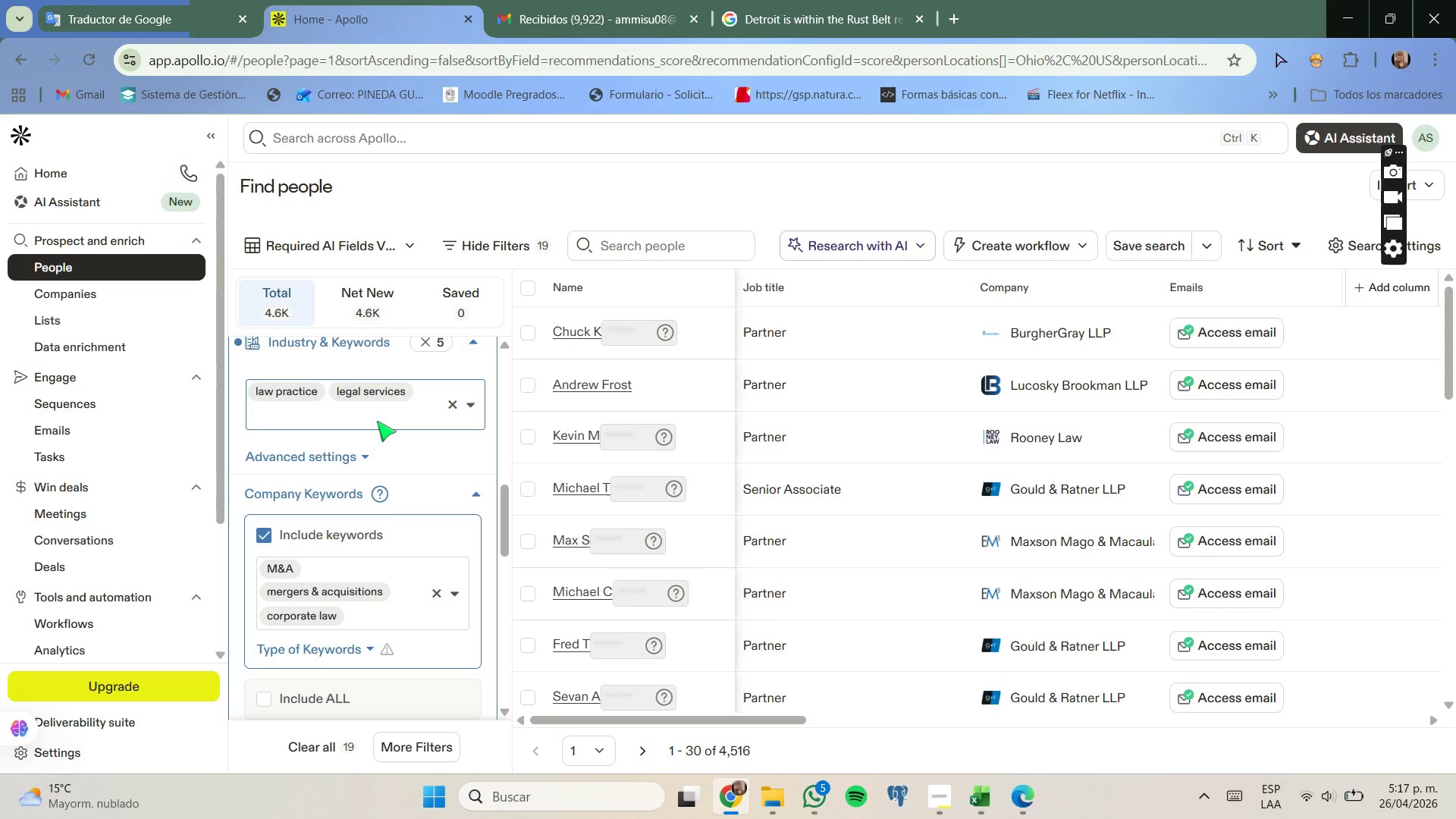 
wait(5.97)
 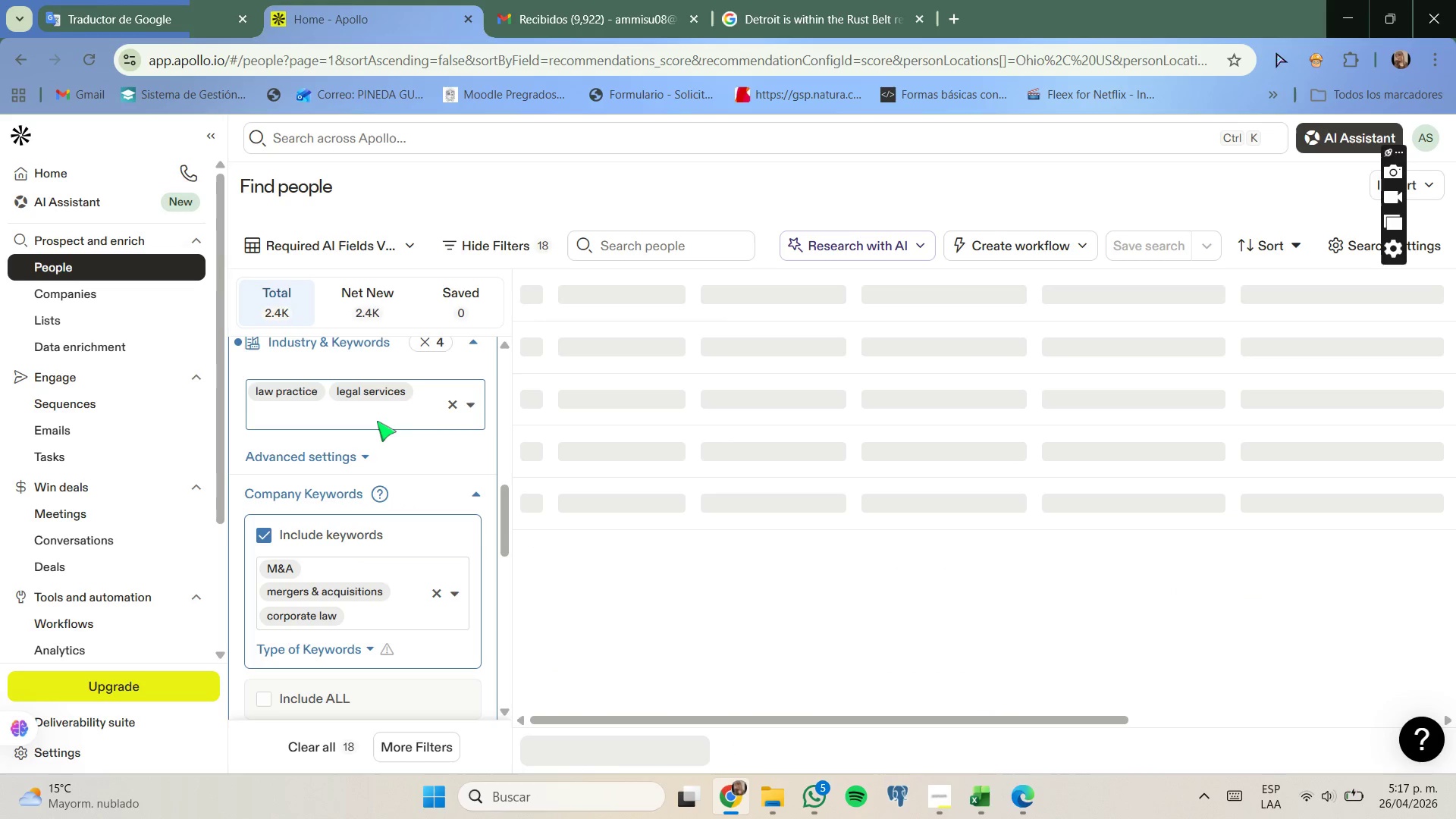 
scroll: coordinate [349, 428], scroll_direction: up, amount: 5.0
 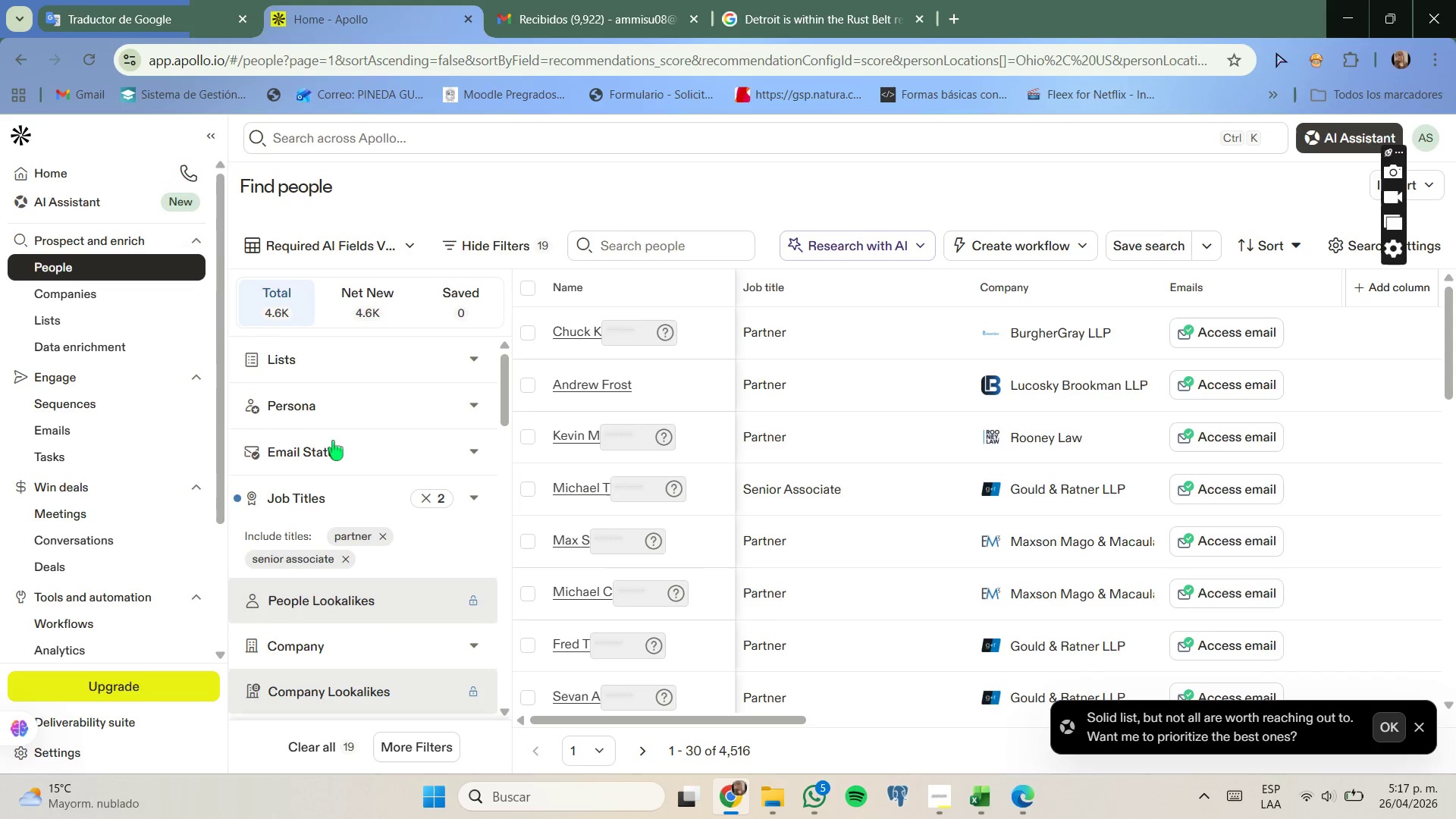 
left_click([335, 443])
 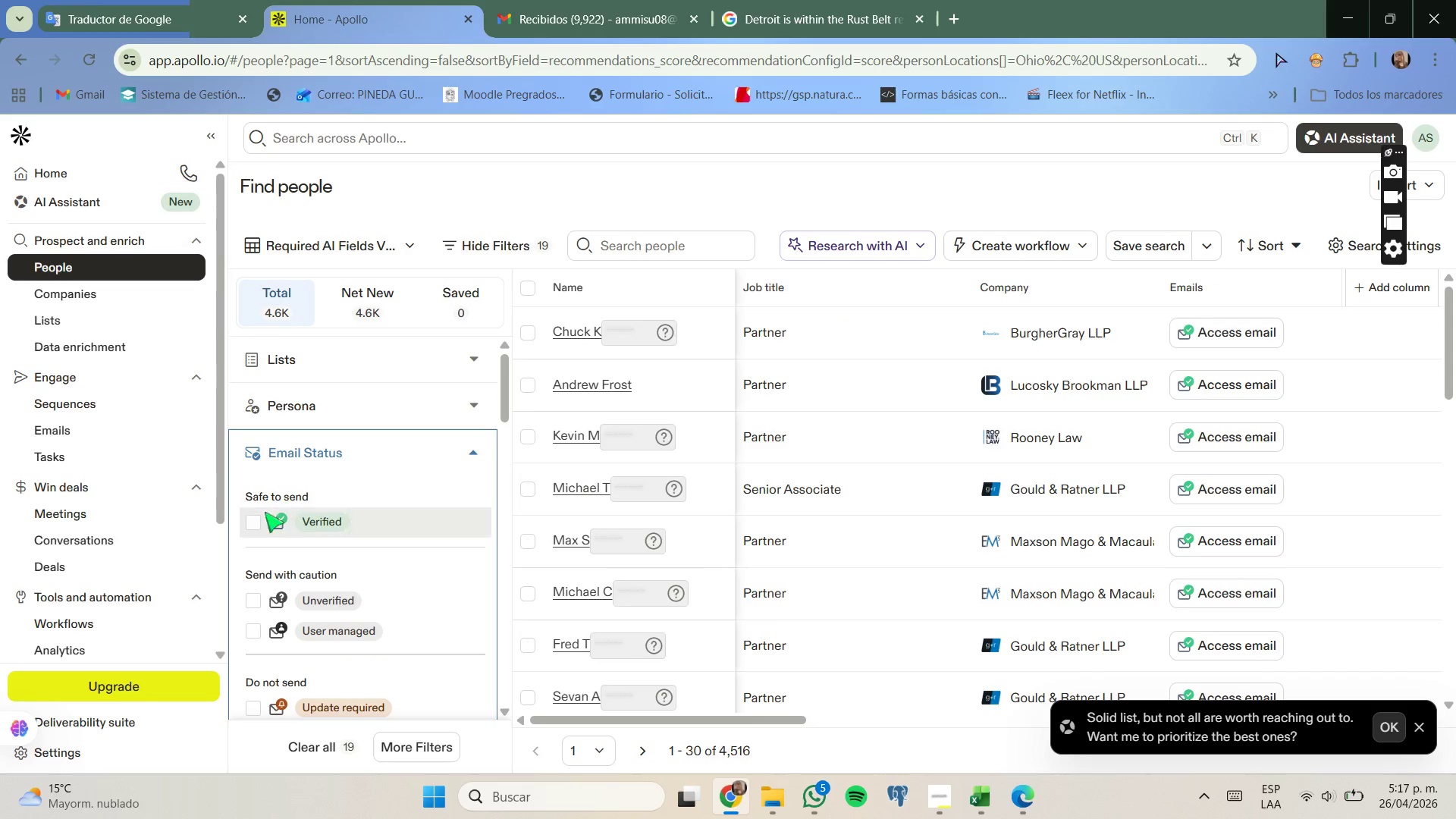 
left_click([261, 519])
 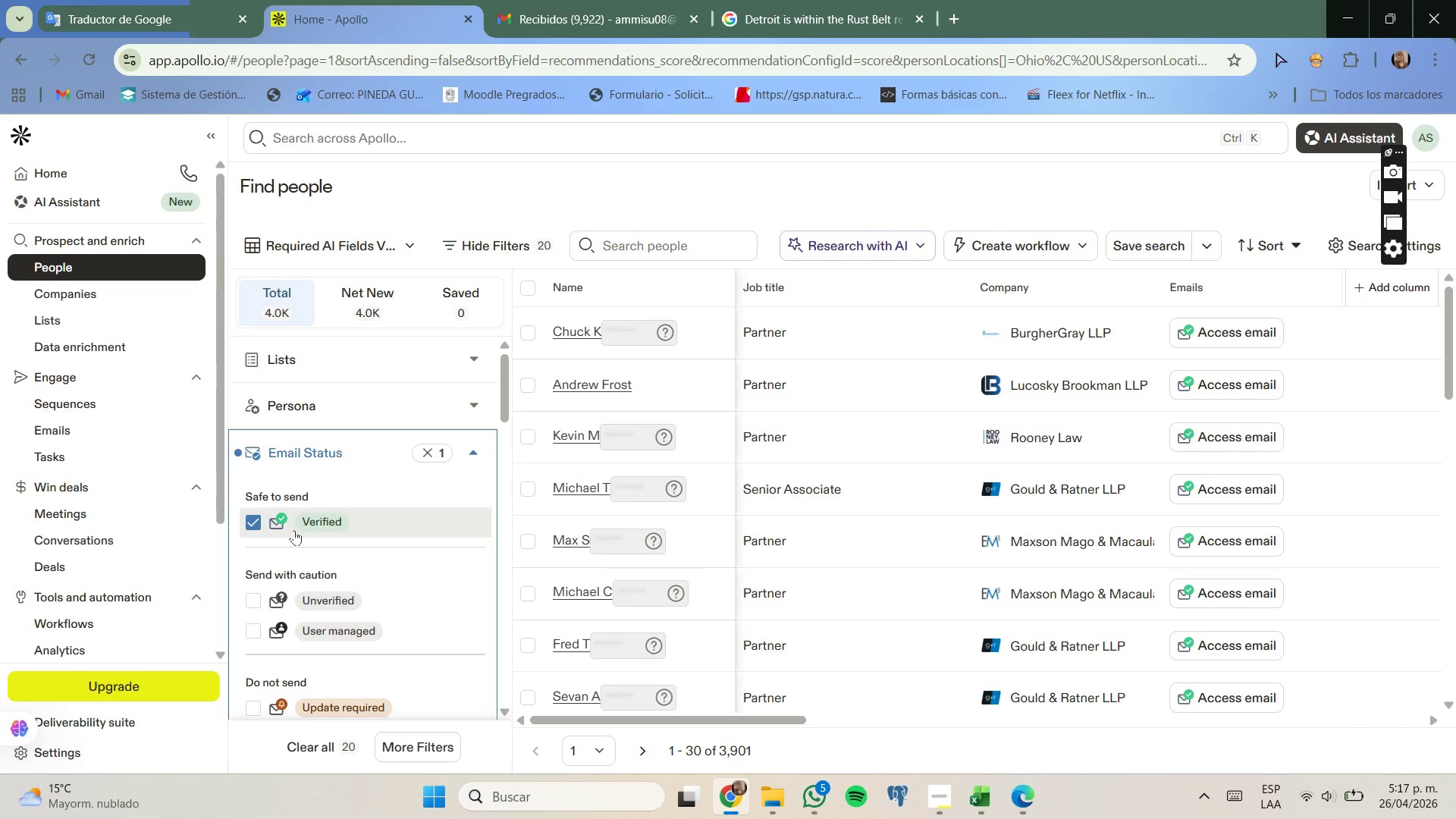 
wait(6.36)
 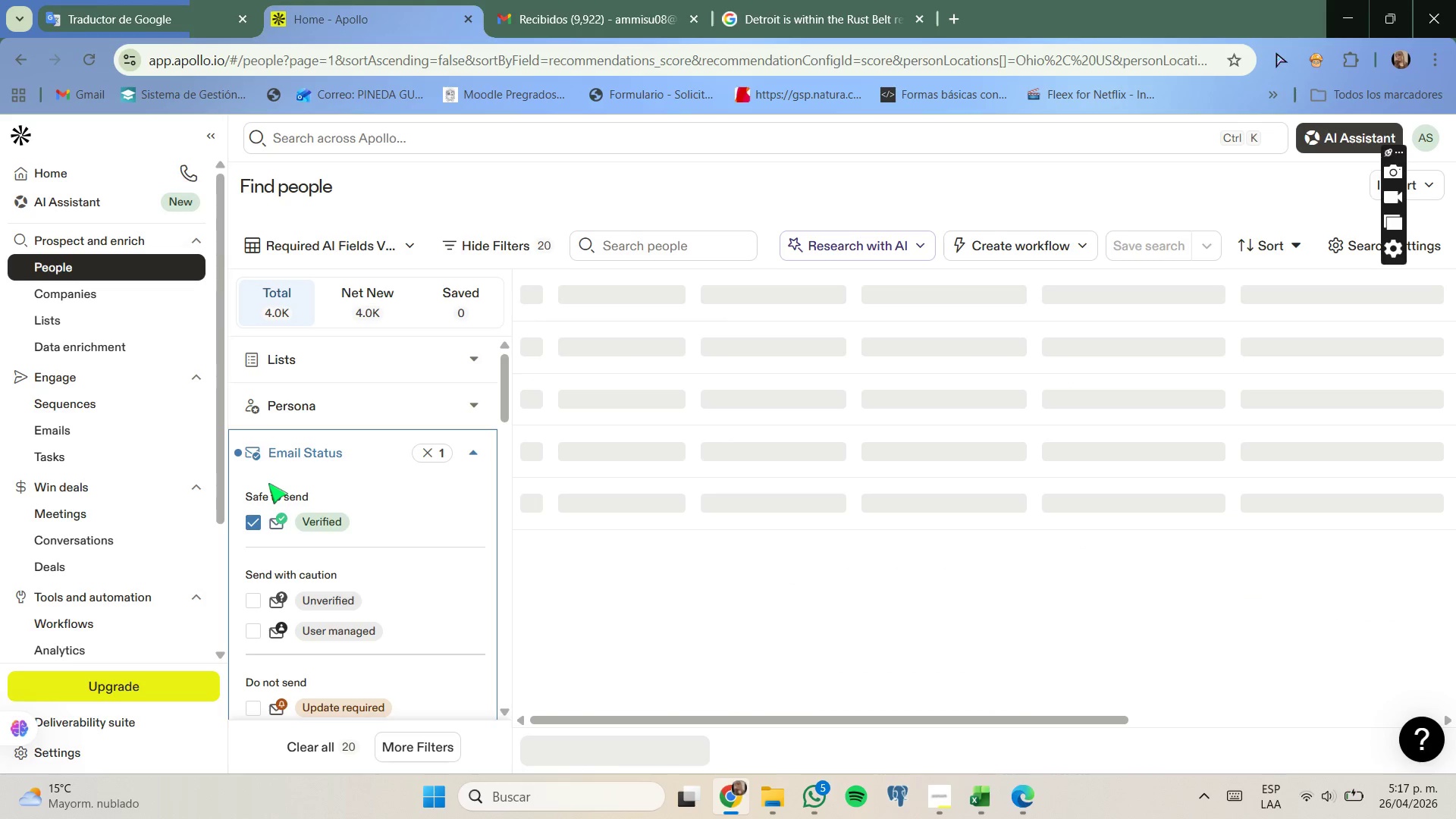 
scroll: coordinate [294, 530], scroll_direction: none, amount: 0.0
 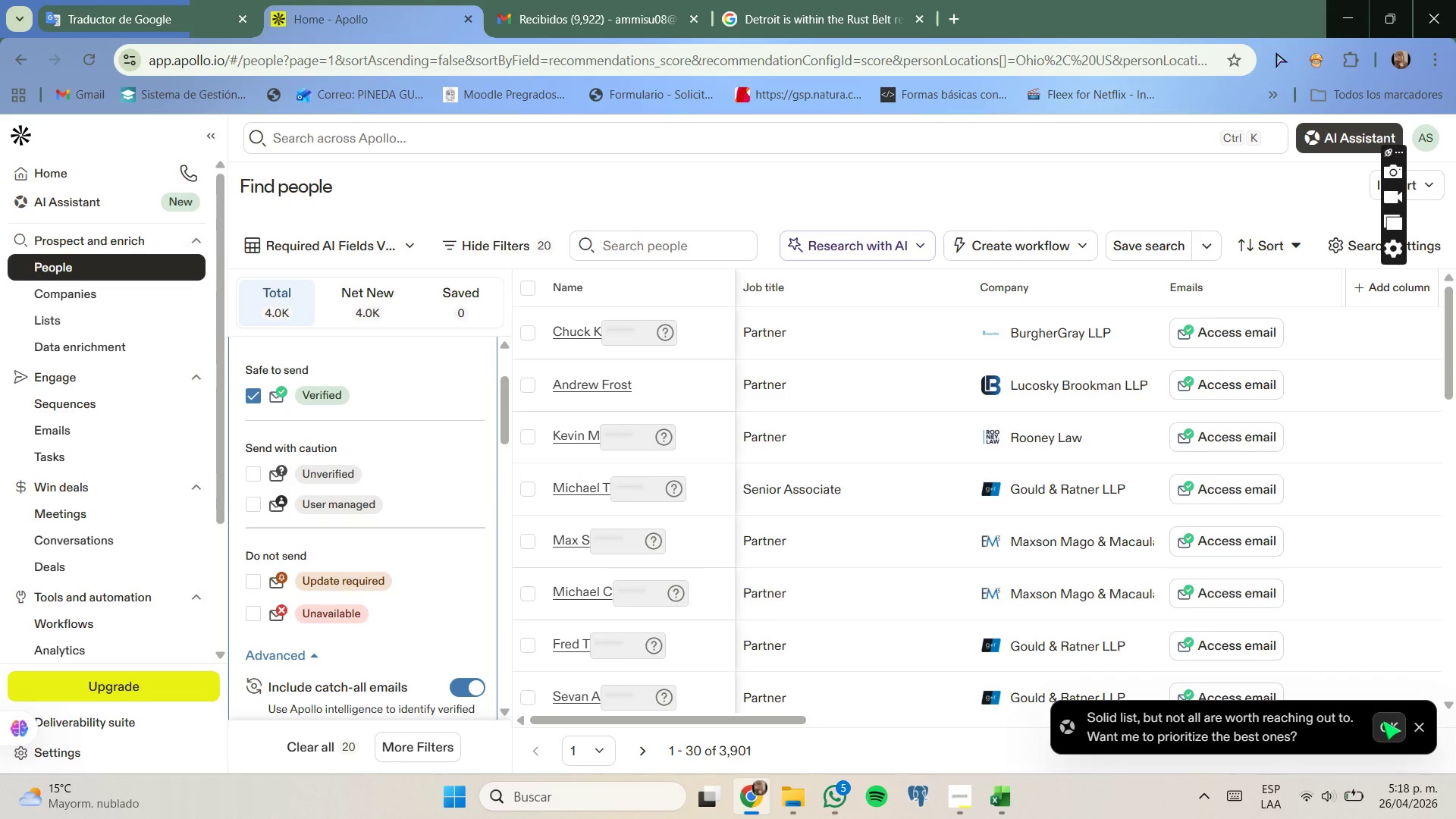 
left_click([1411, 726])
 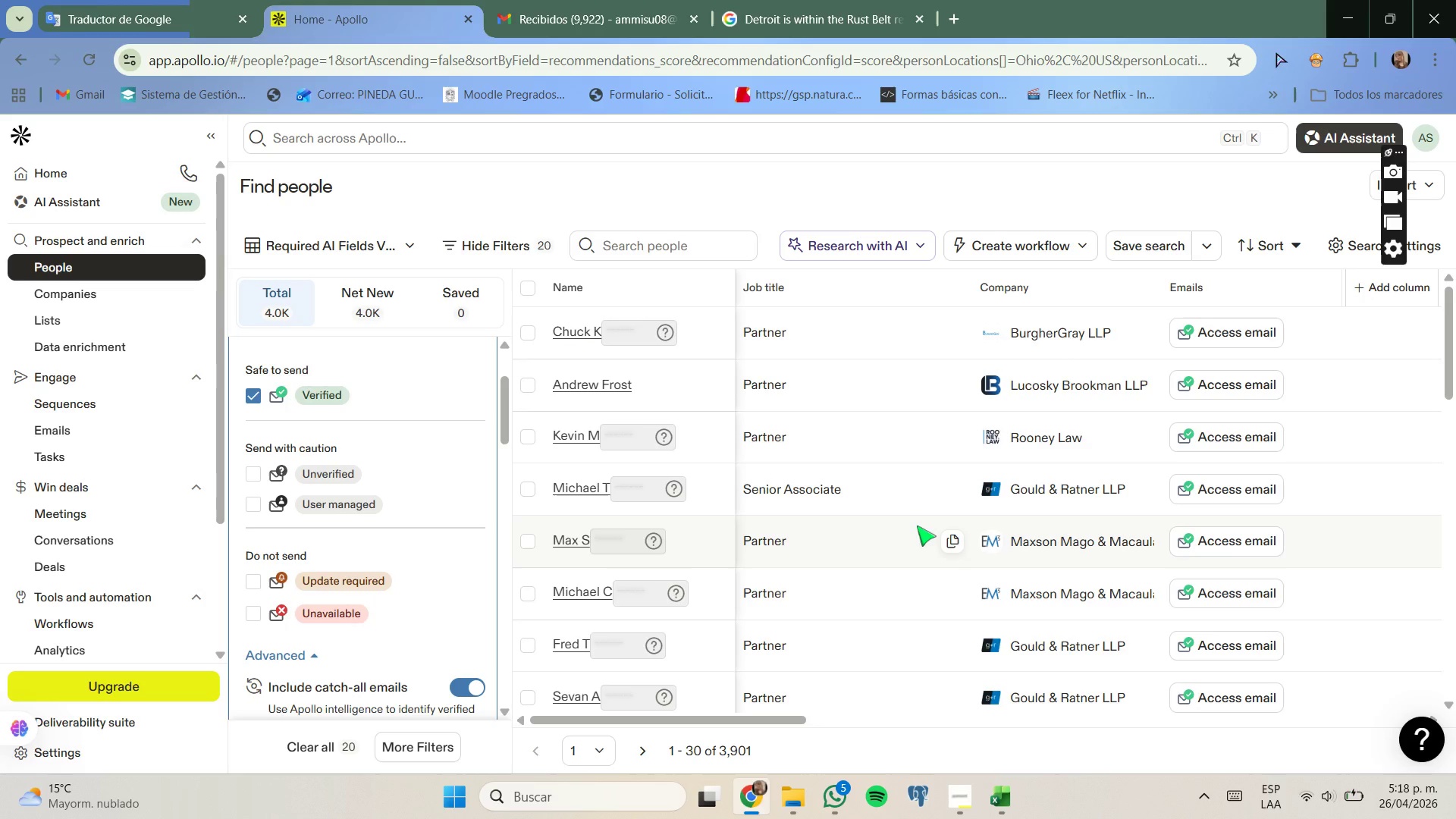 
wait(8.72)
 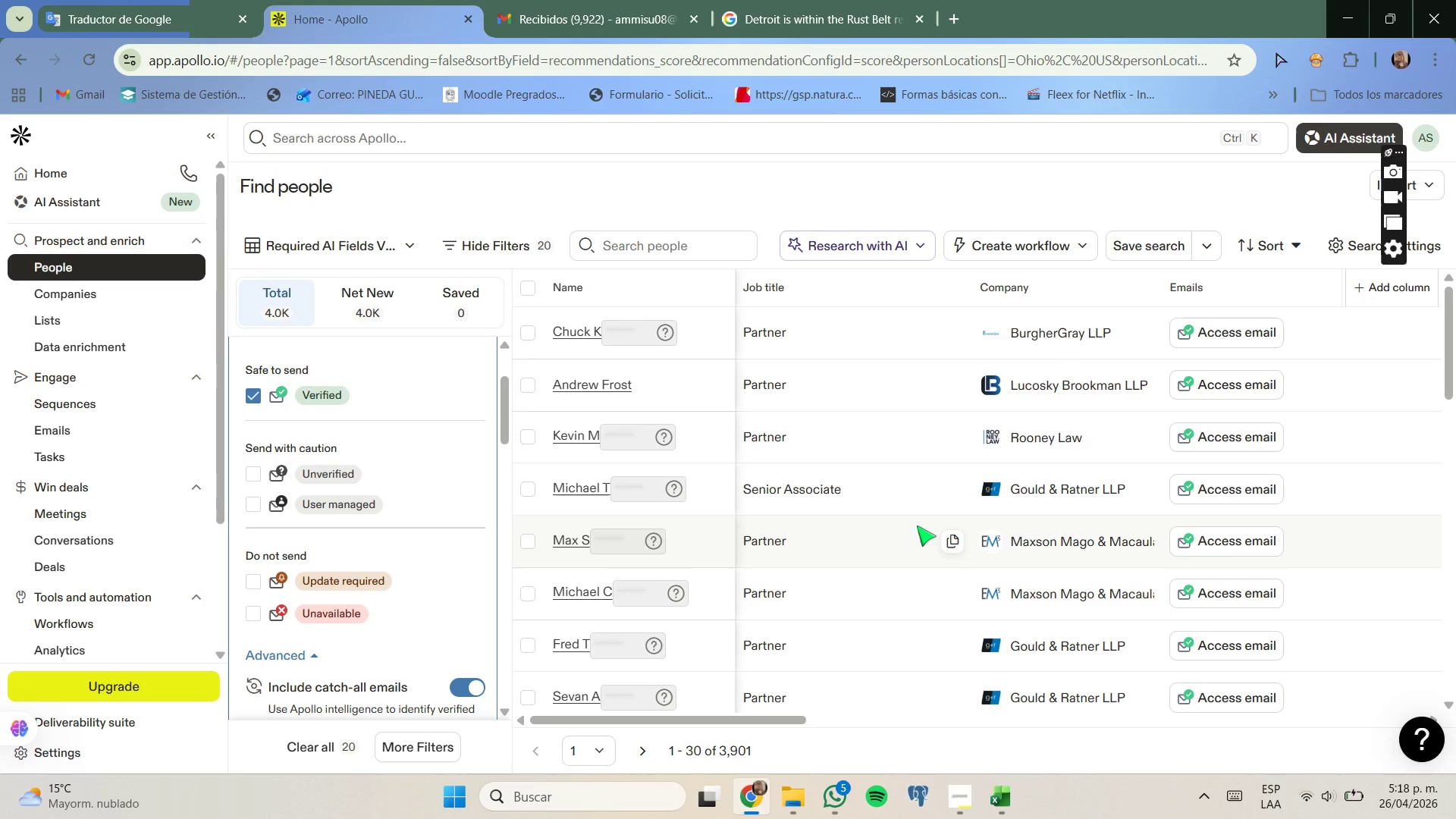 
left_click([997, 788])
 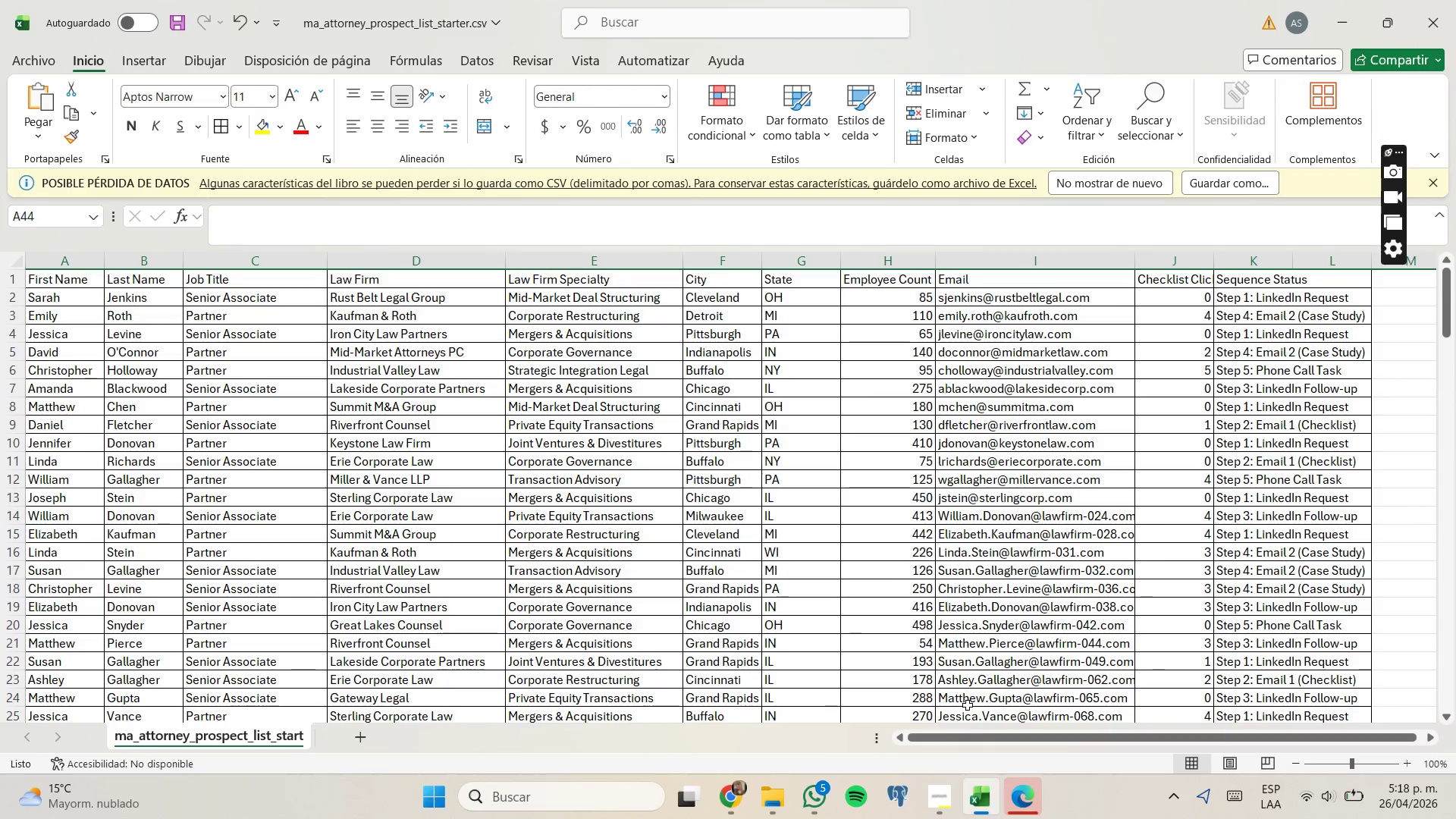 
scroll: coordinate [930, 659], scroll_direction: down, amount: 8.0
 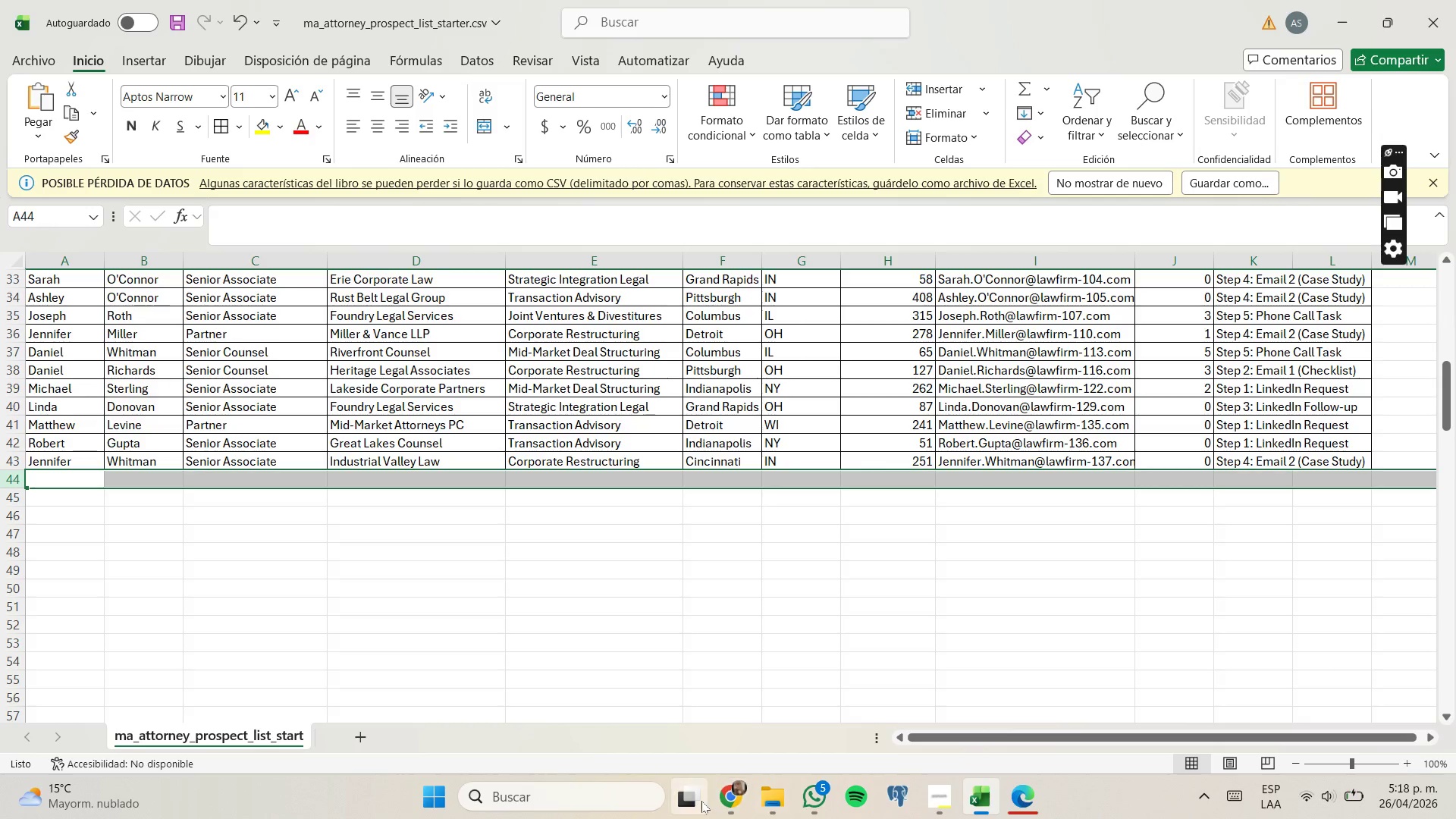 
left_click([714, 798])
 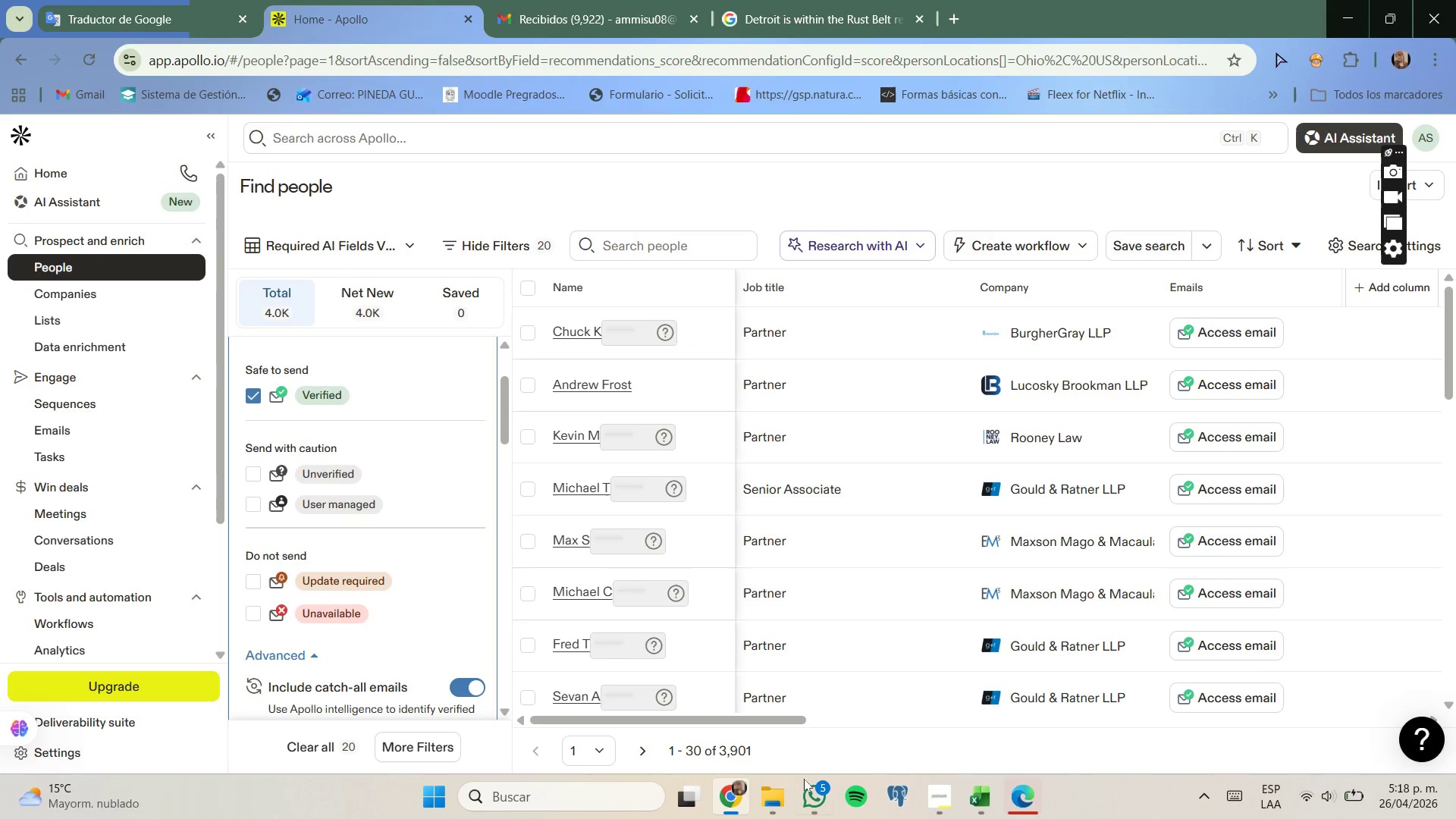 
scroll: coordinate [780, 673], scroll_direction: none, amount: 0.0
 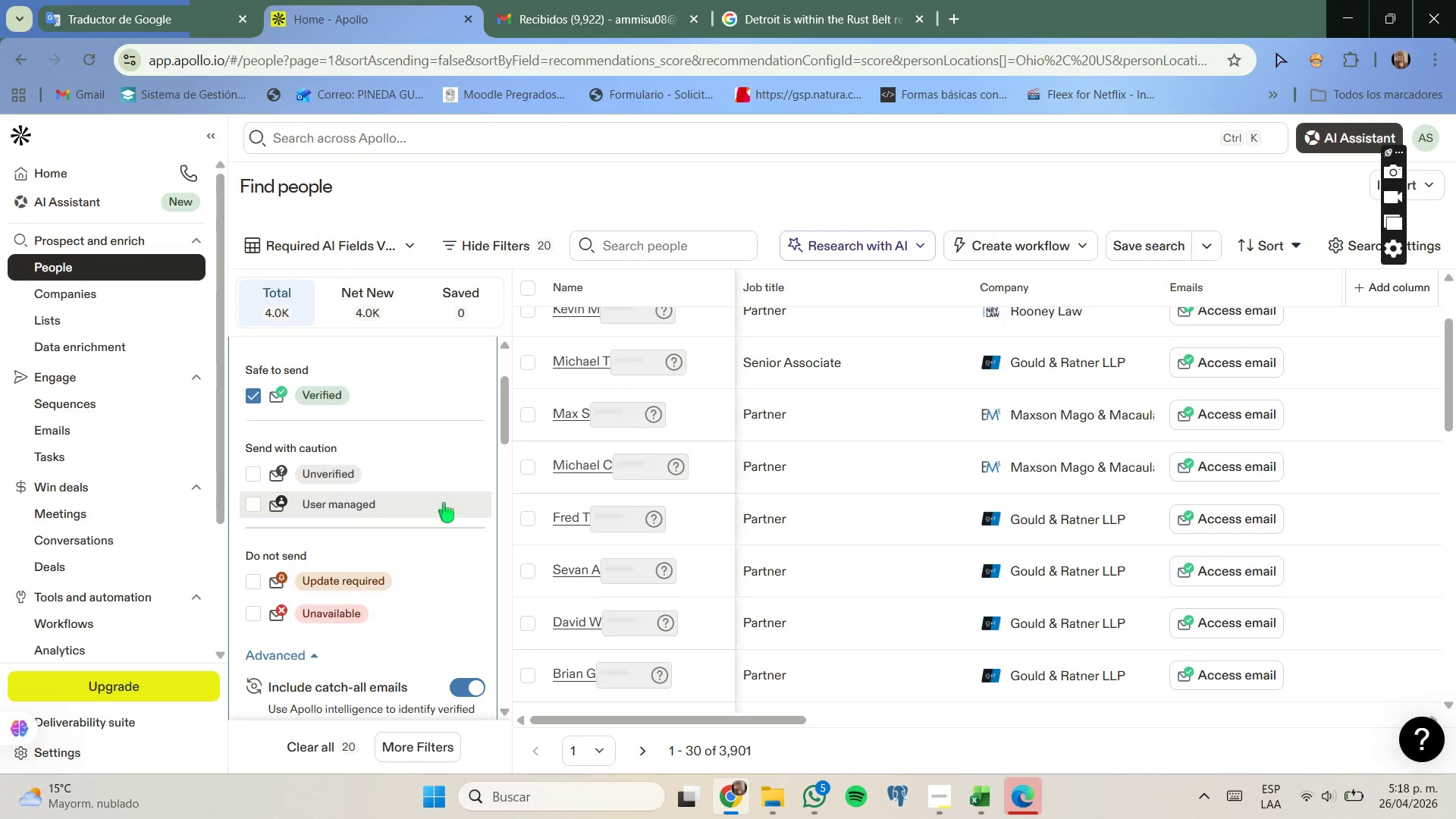 
left_click_drag(start_coordinate=[205, 0], to_coordinate=[207, 9])
 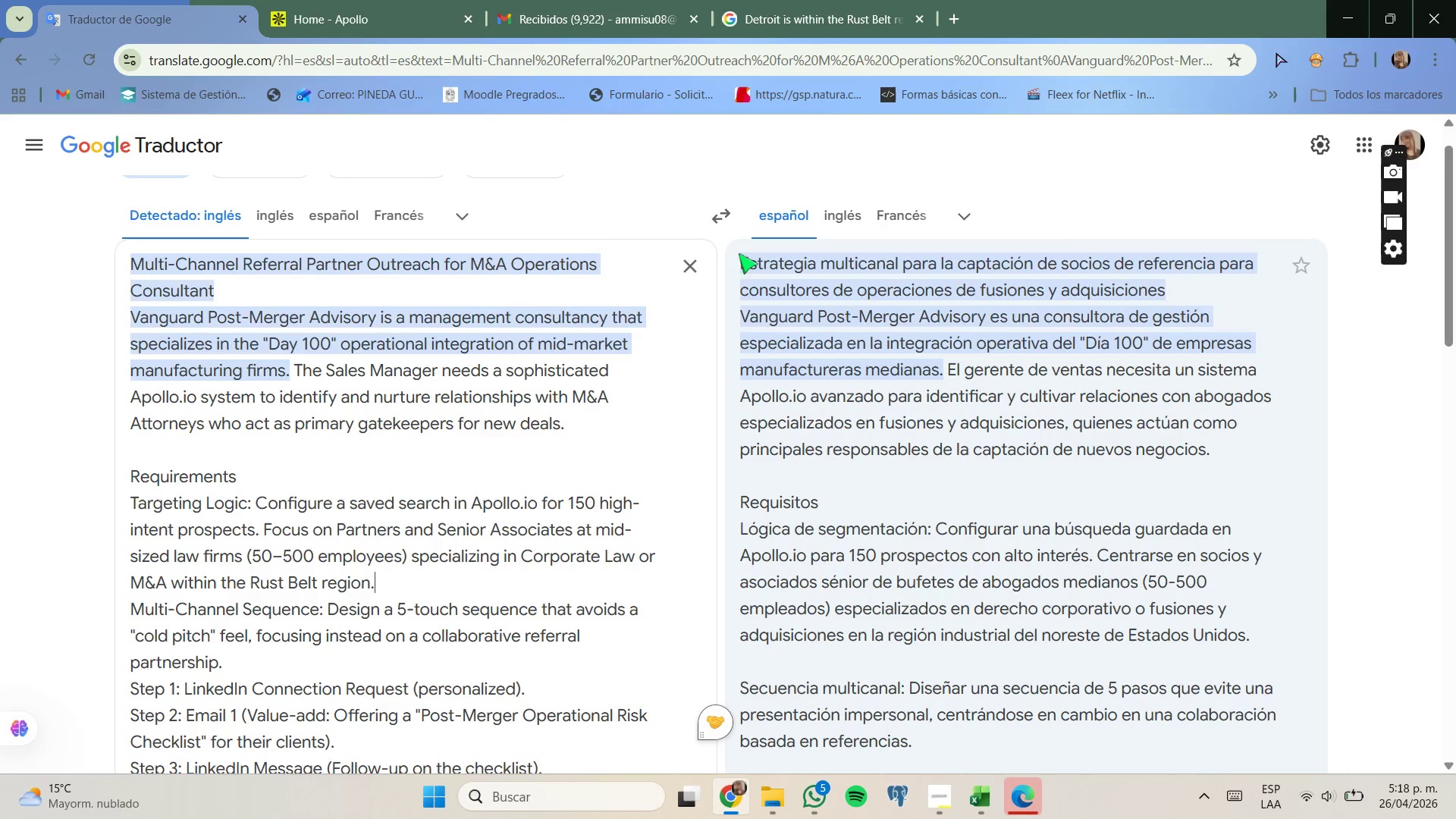 
left_click([464, 1])
 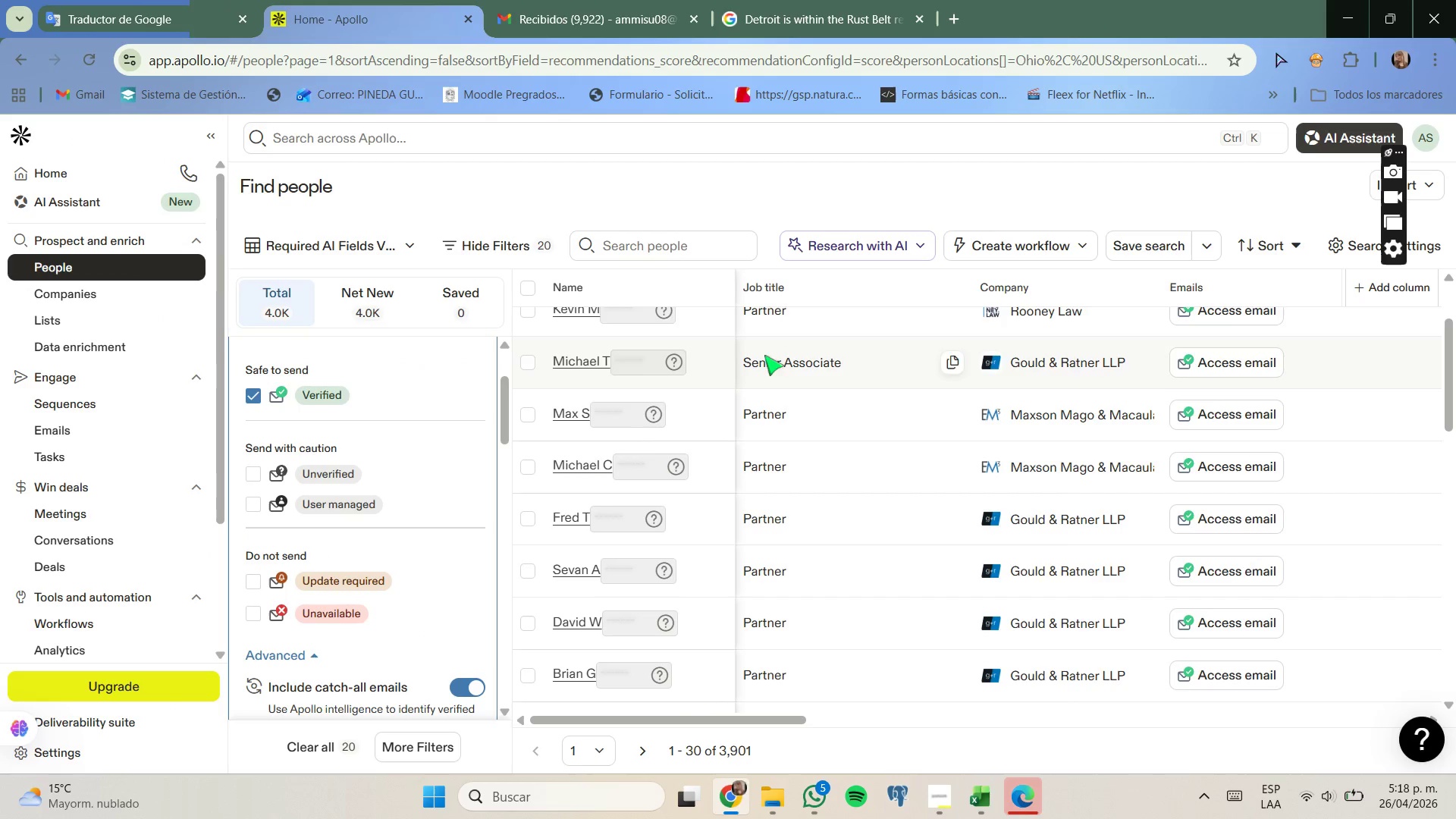 
scroll: coordinate [787, 390], scroll_direction: up, amount: 8.0
 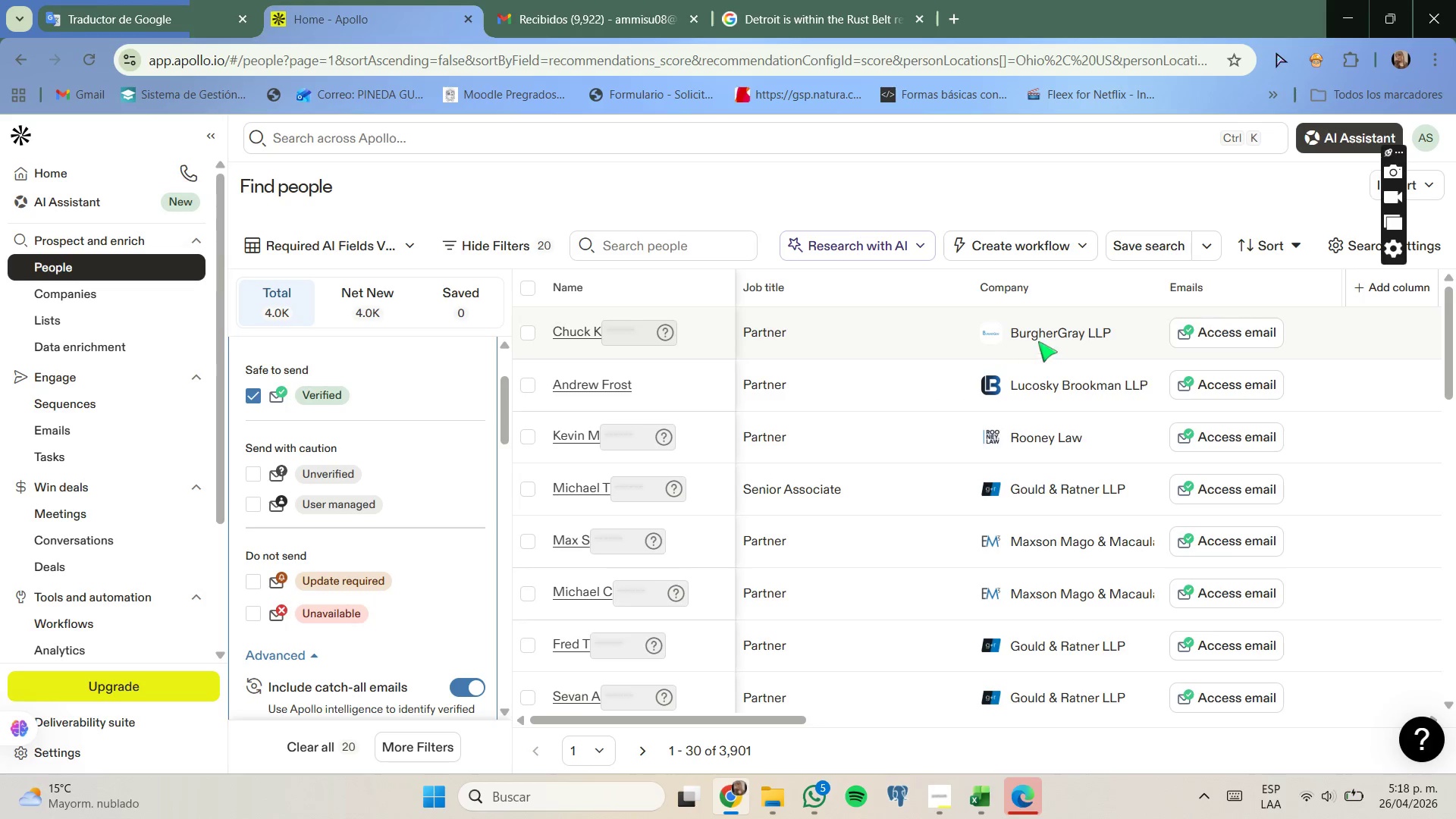 
right_click([1058, 328])
 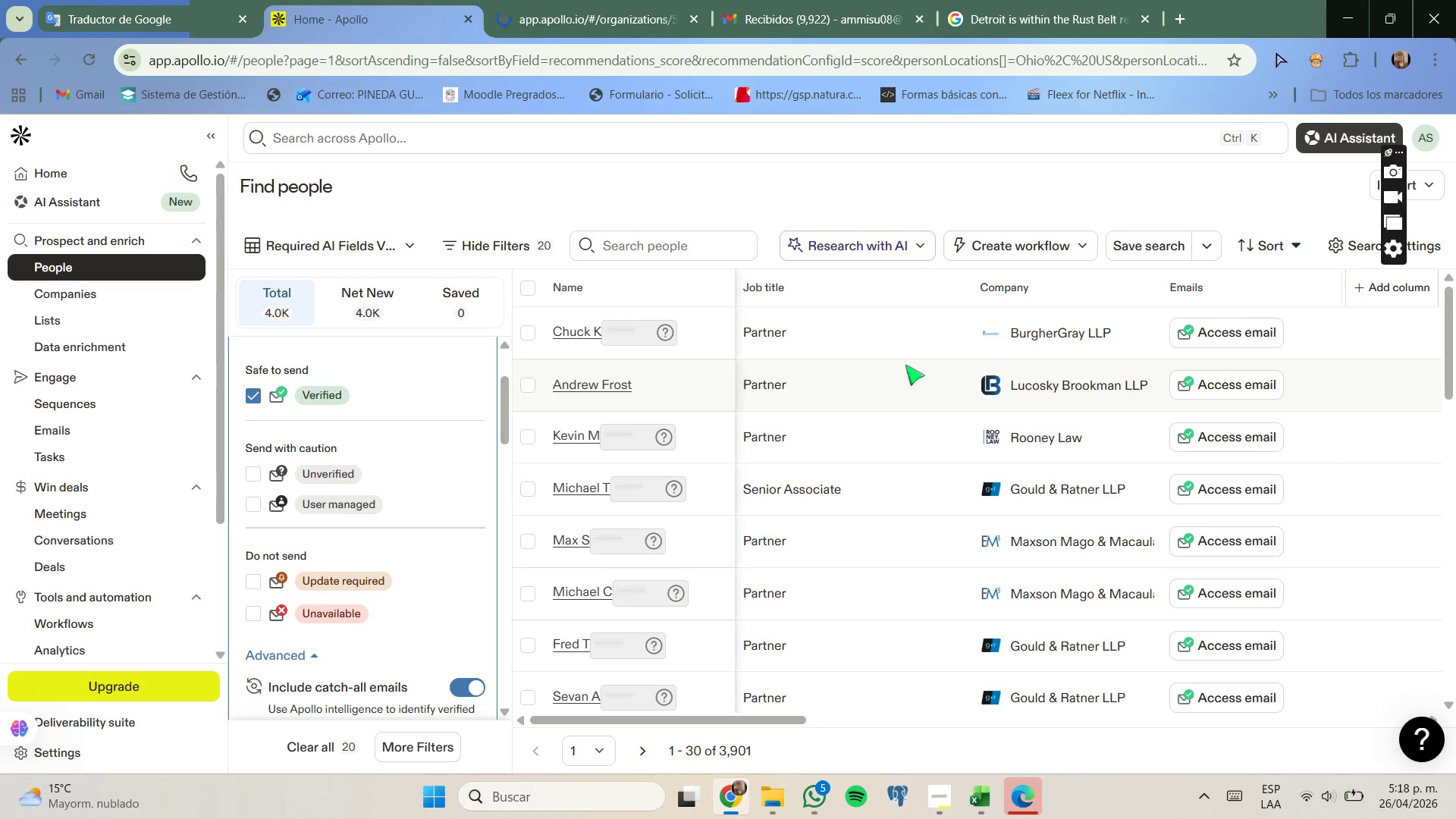 
left_click([602, 0])
 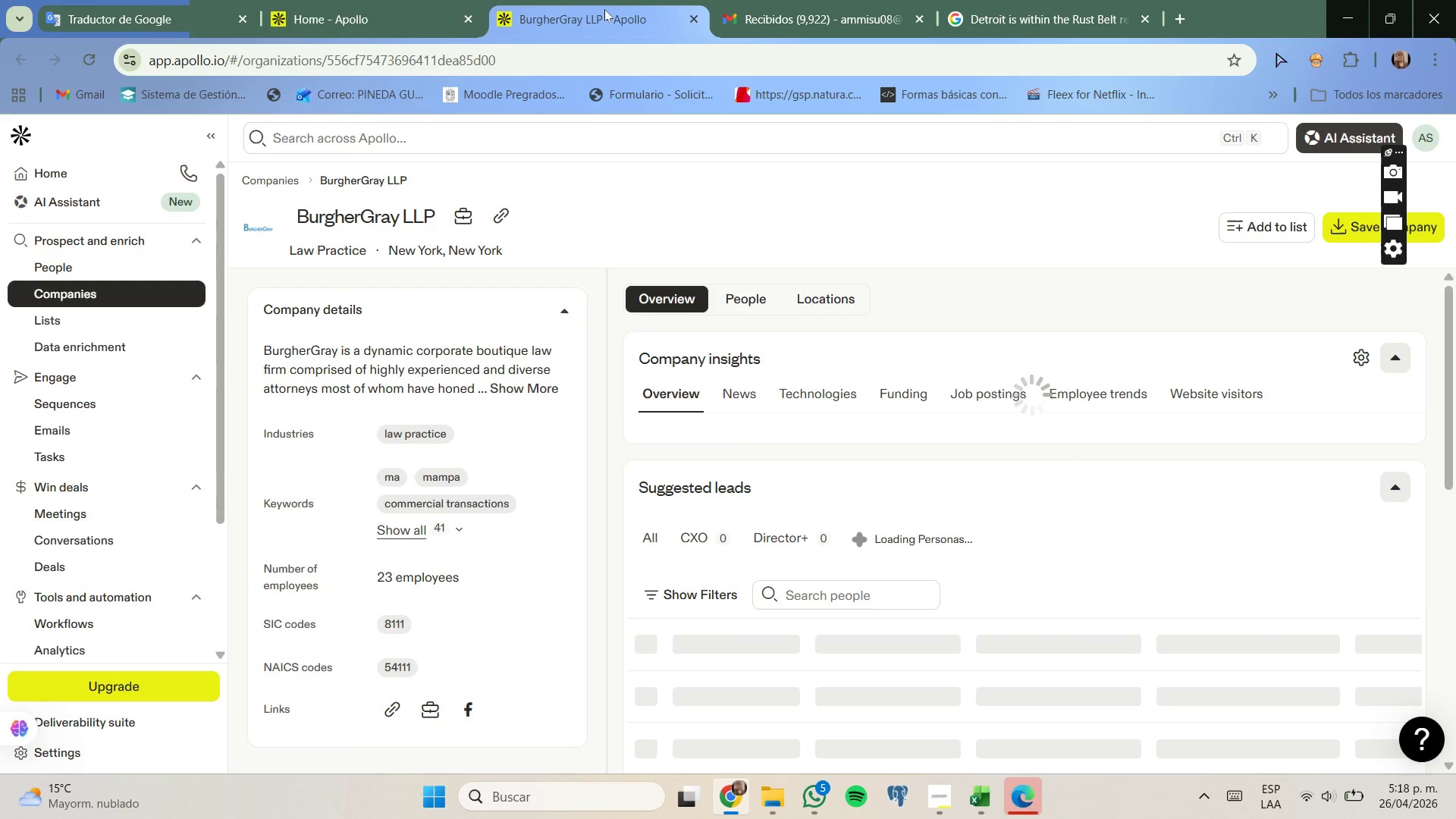 
wait(11.25)
 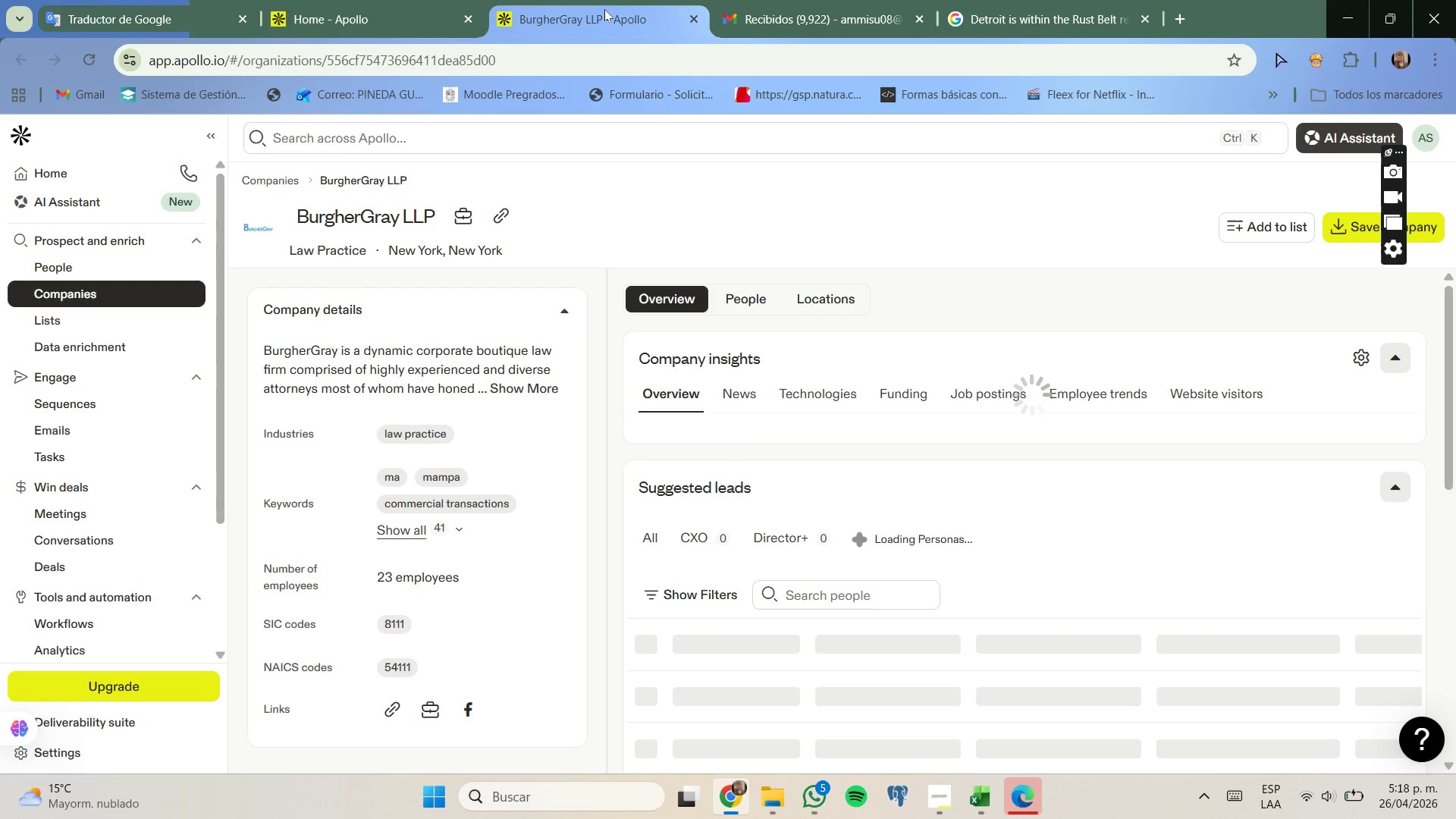 
left_click([491, 224])
 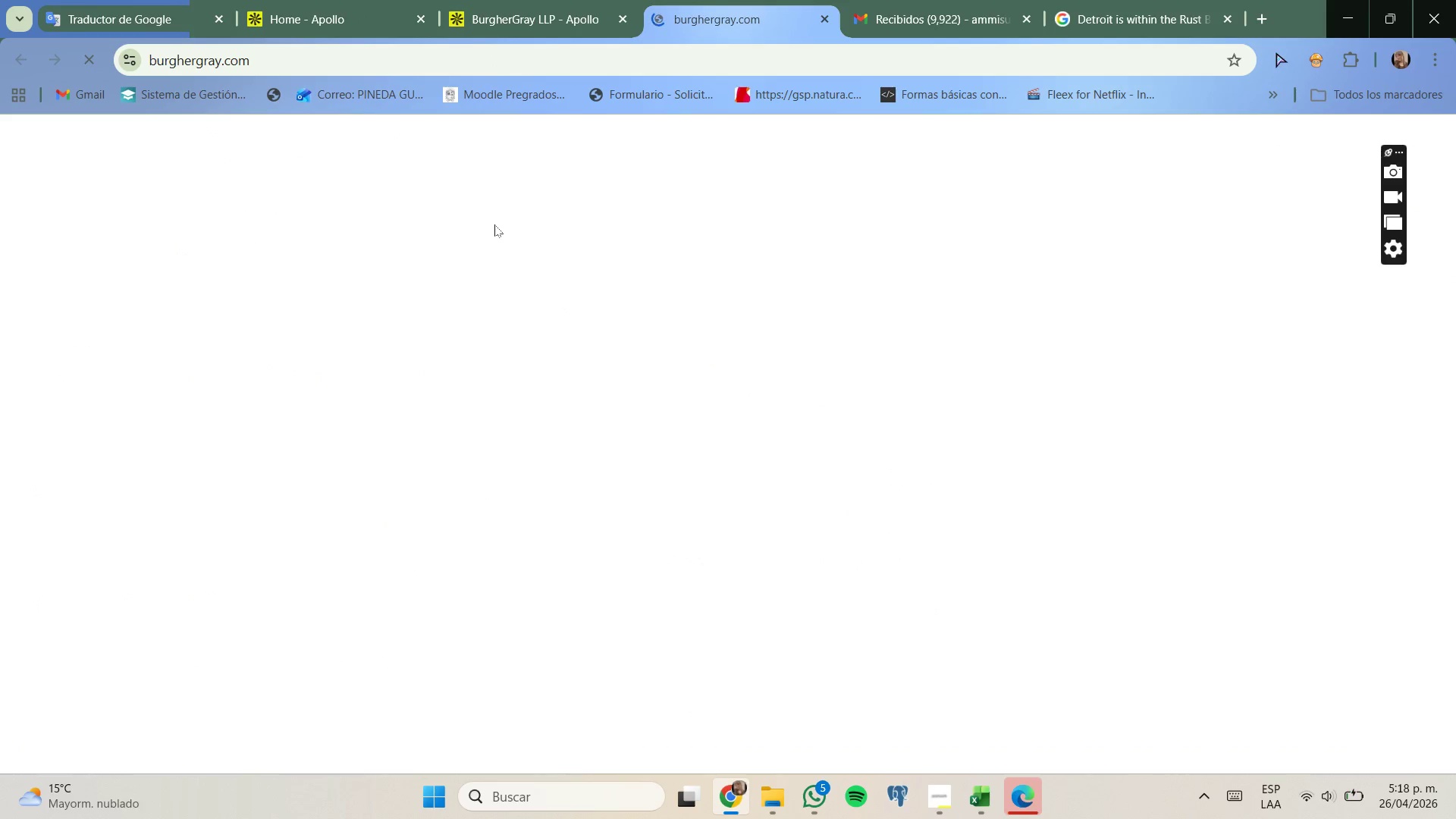 
wait(9.66)
 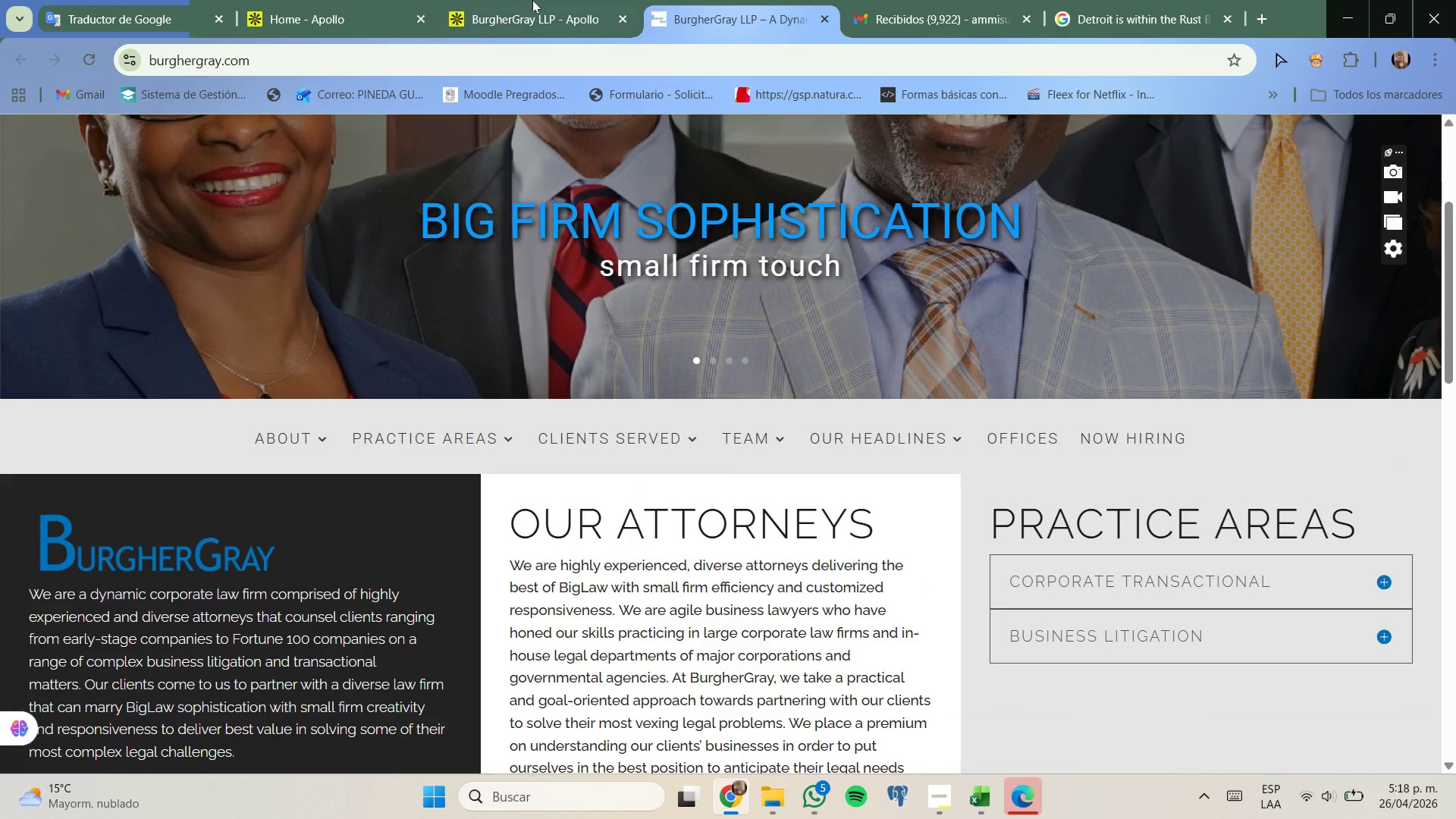 
left_click([536, 0])
 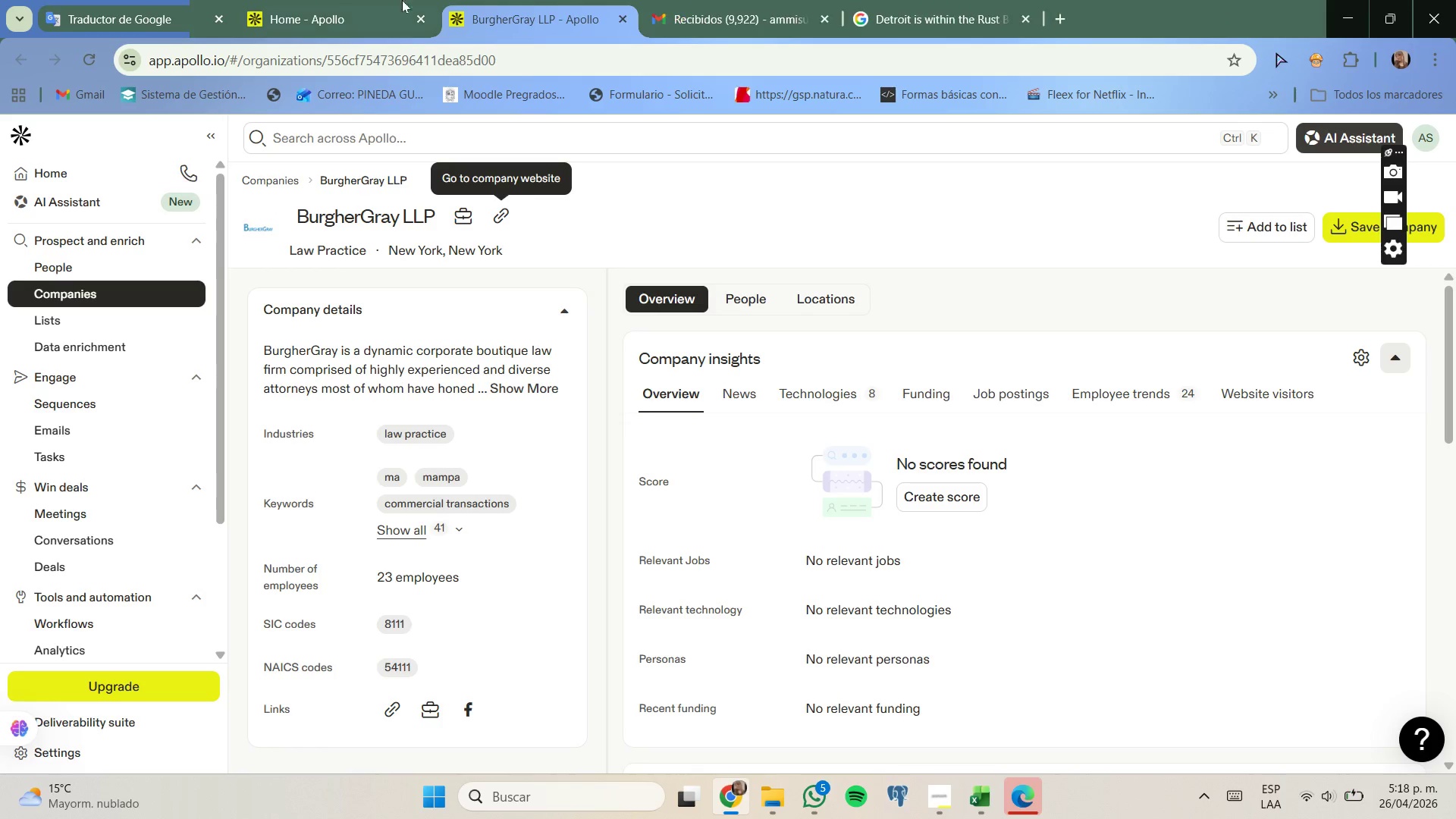 
scroll: coordinate [580, 373], scroll_direction: down, amount: 2.0
 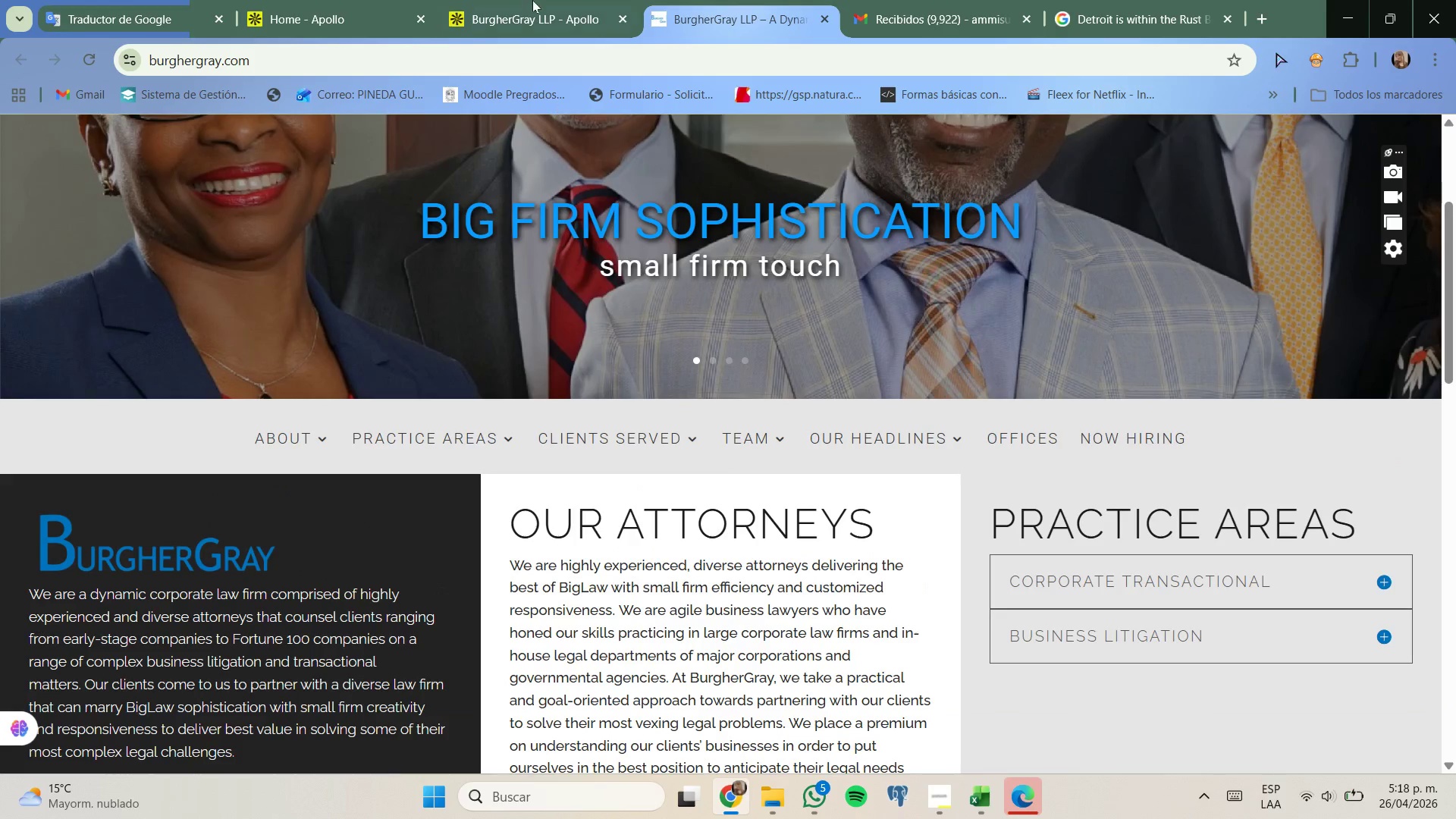 
left_click([321, 0])
 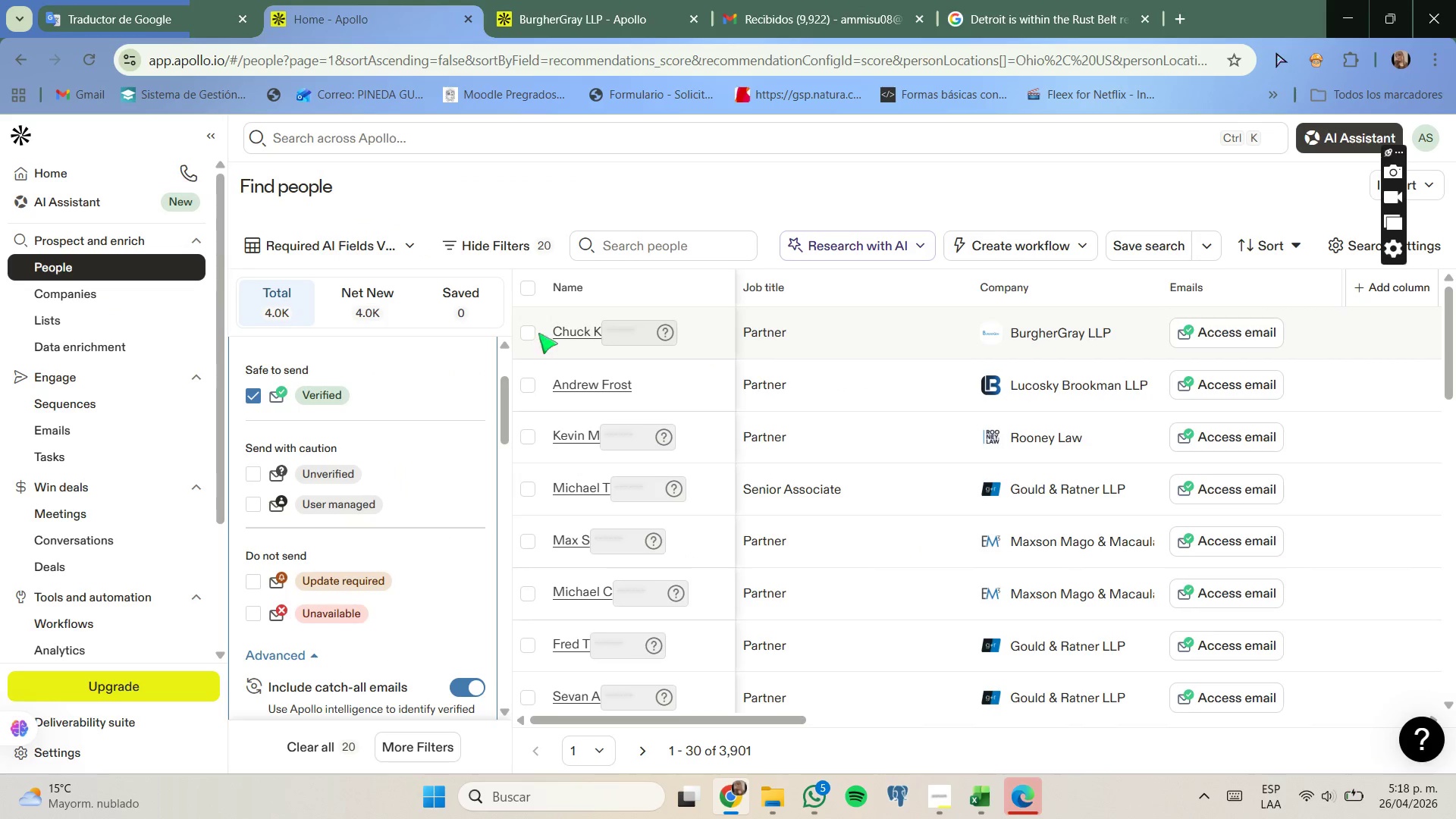 
left_click([530, 331])
 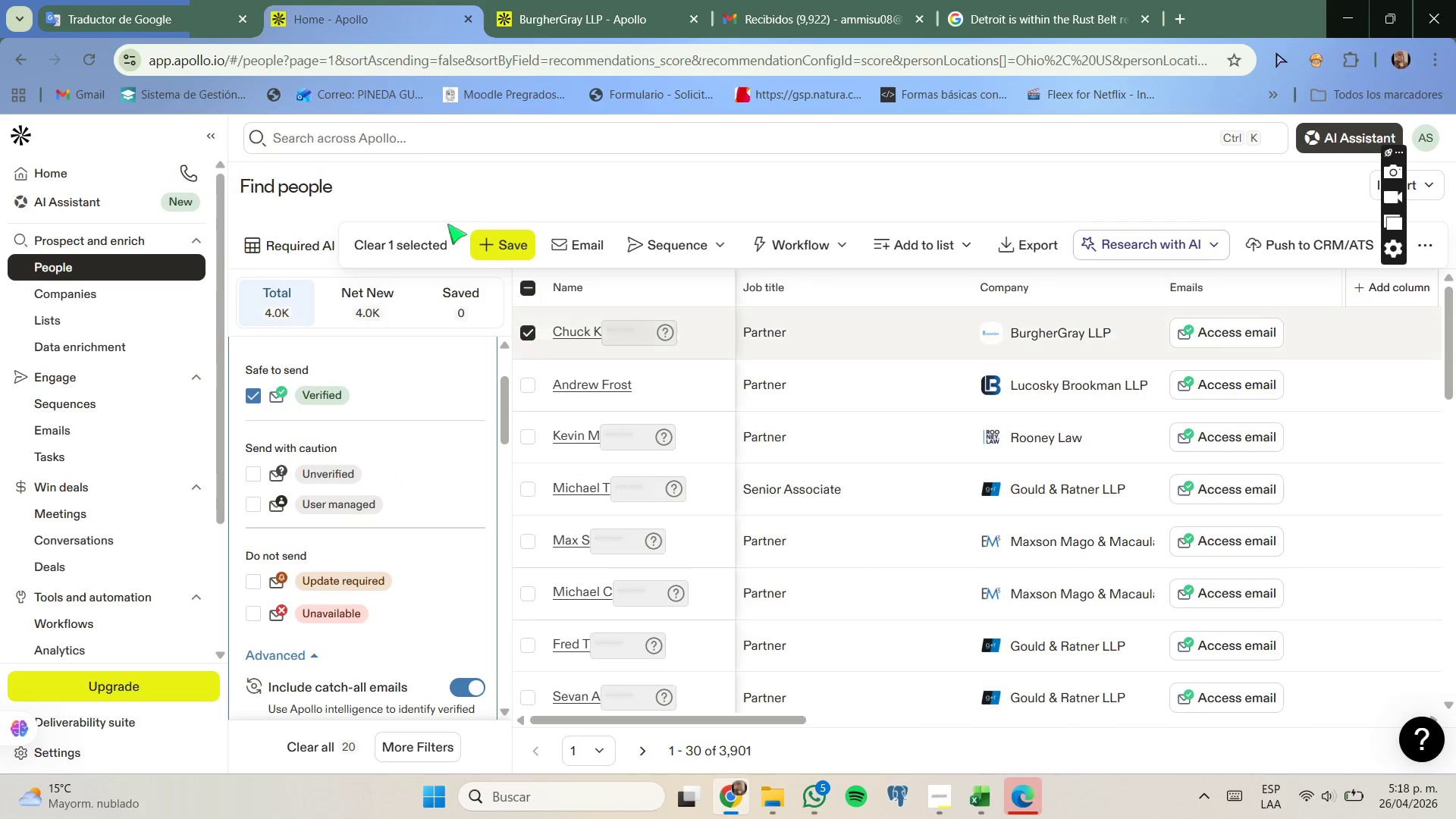 
left_click([172, 0])
 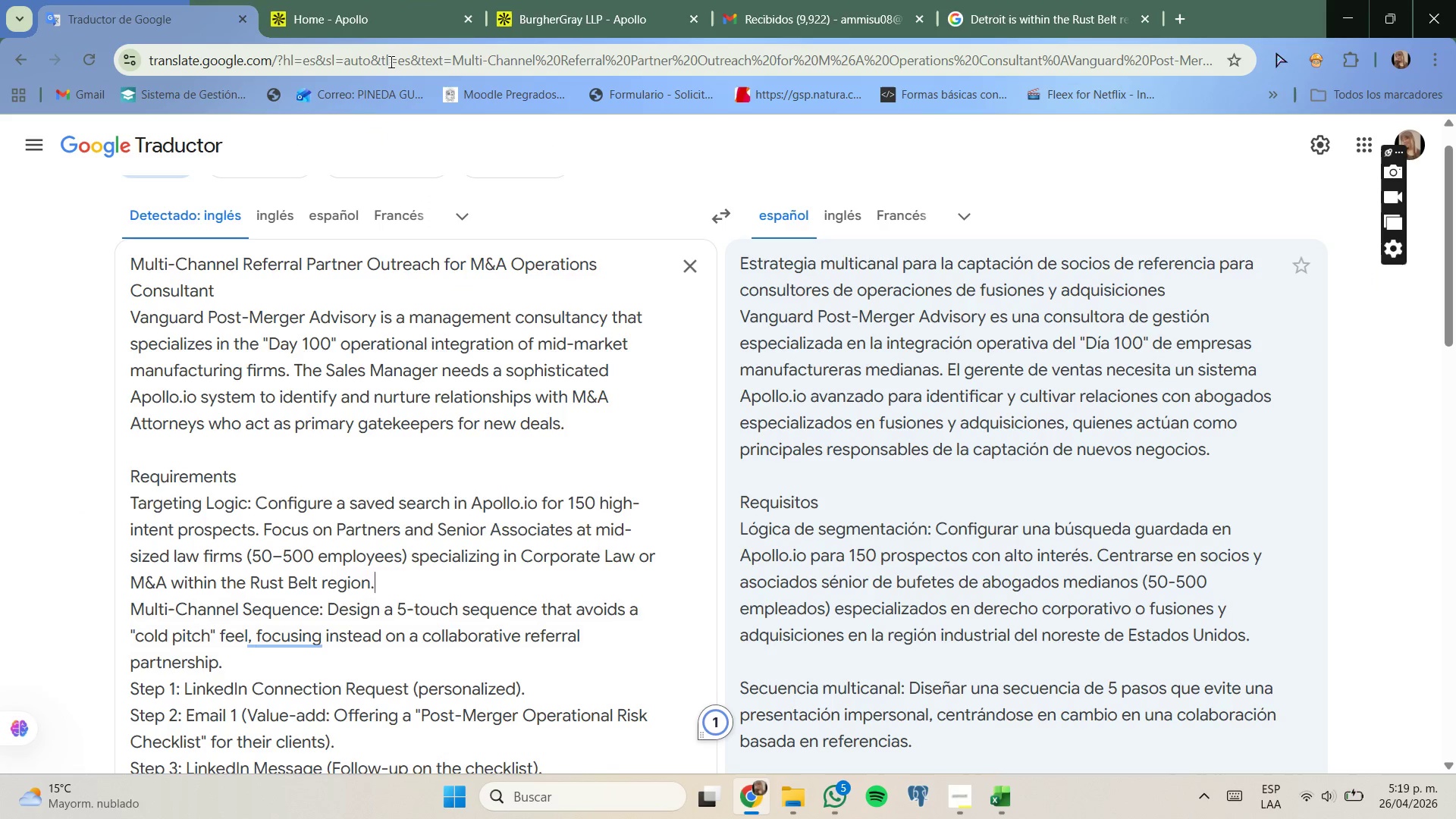 
wait(7.83)
 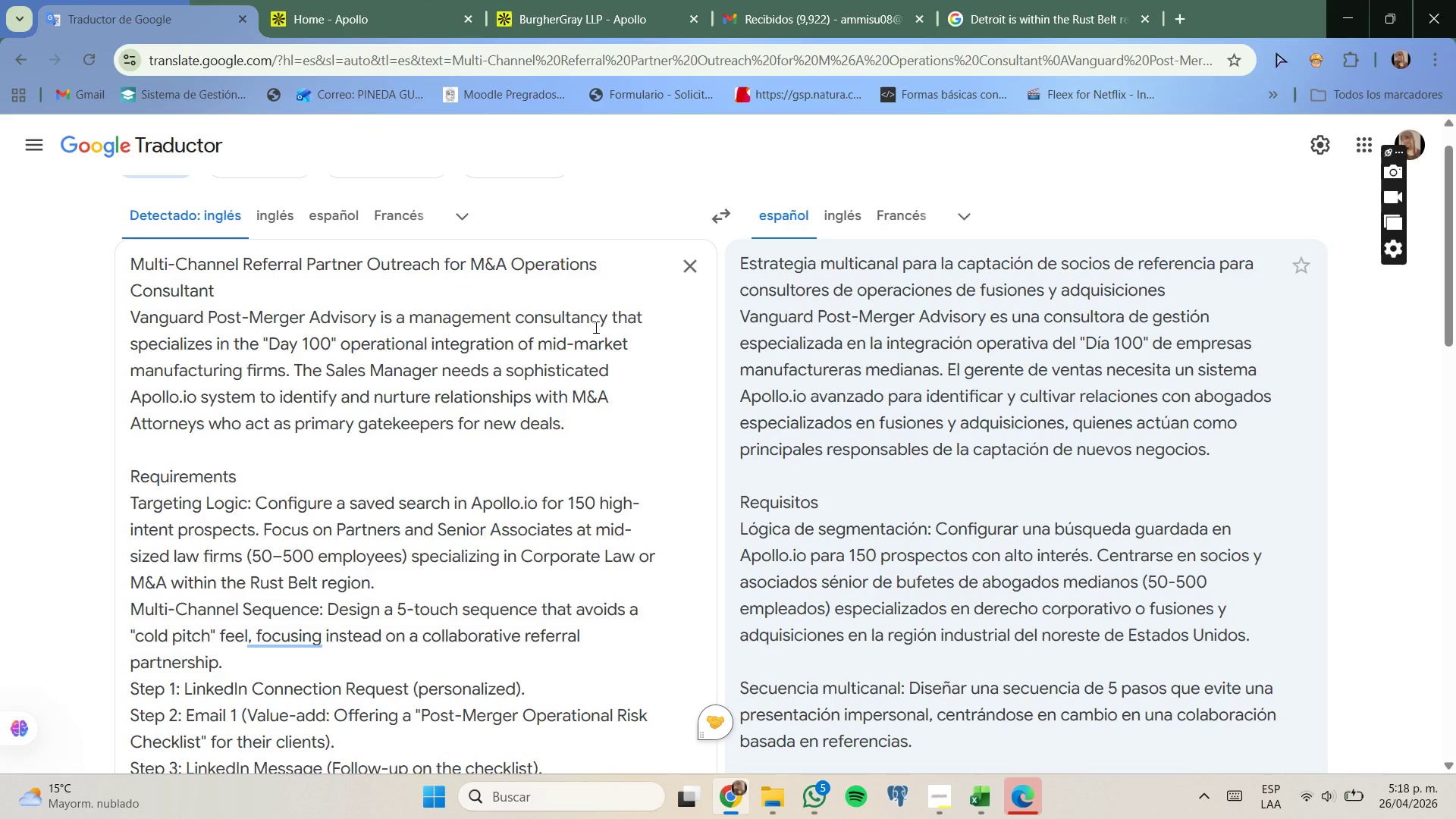 
left_click([431, 31])
 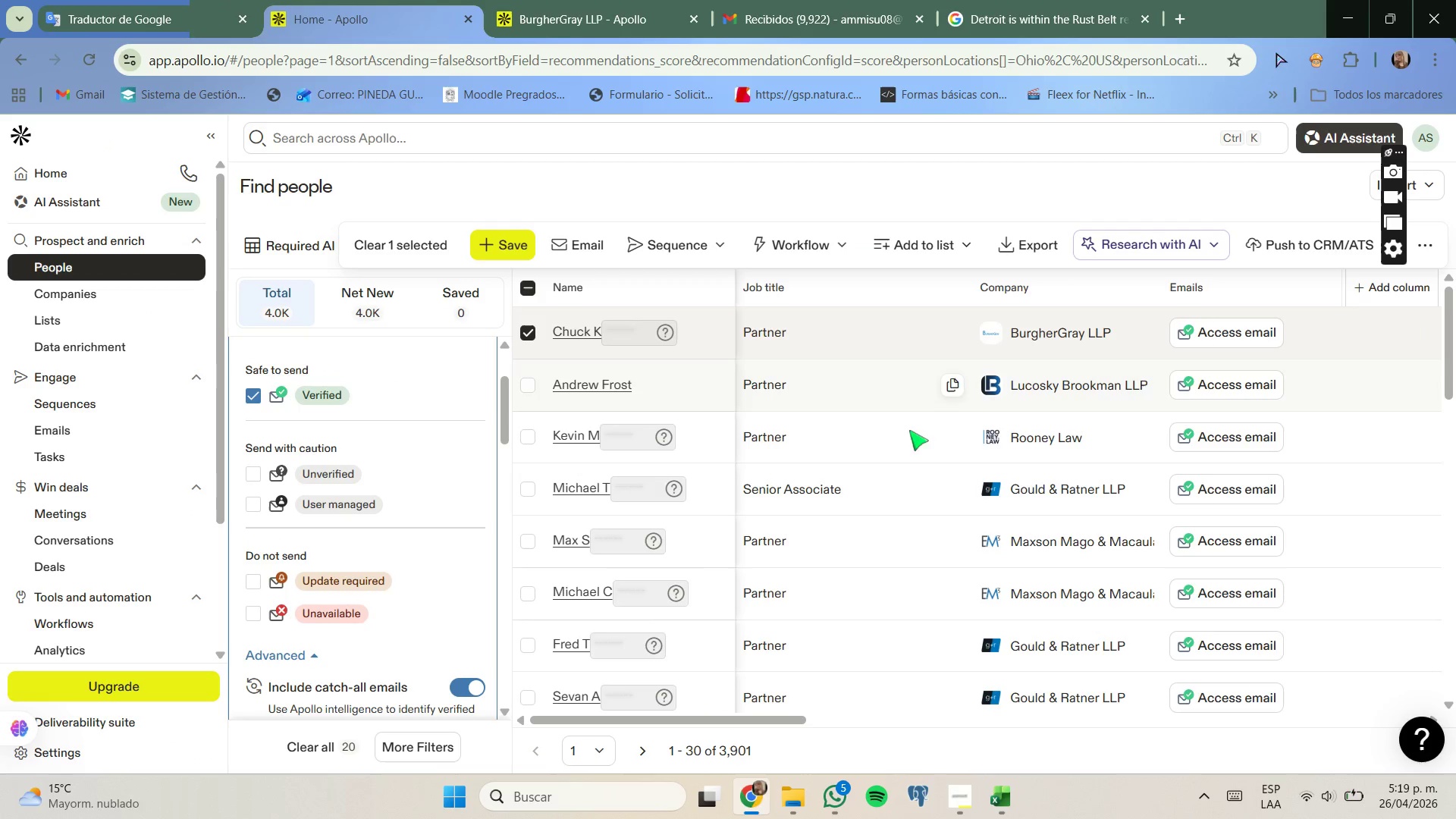 
left_click([1068, 390])
 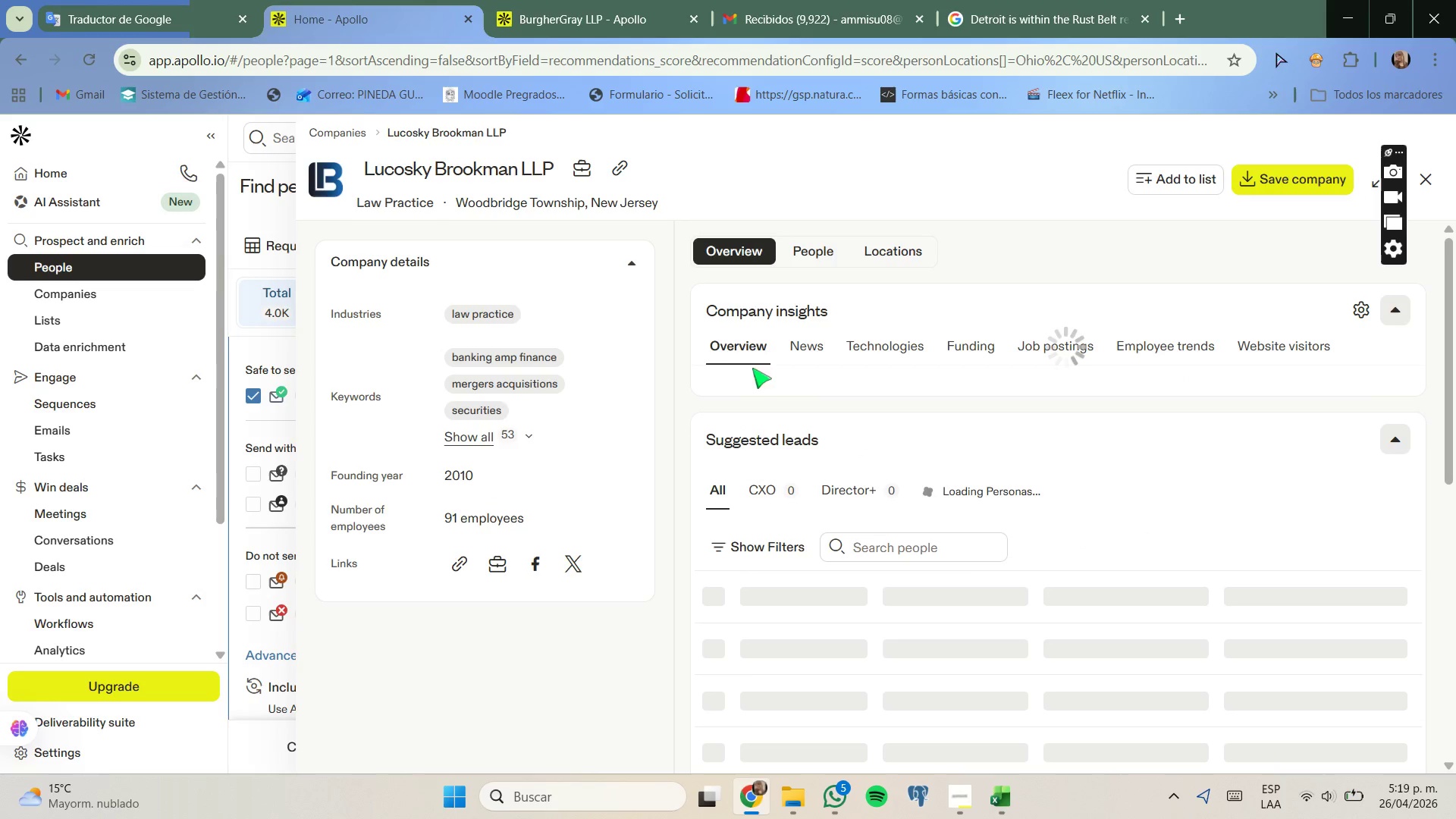 
wait(5.05)
 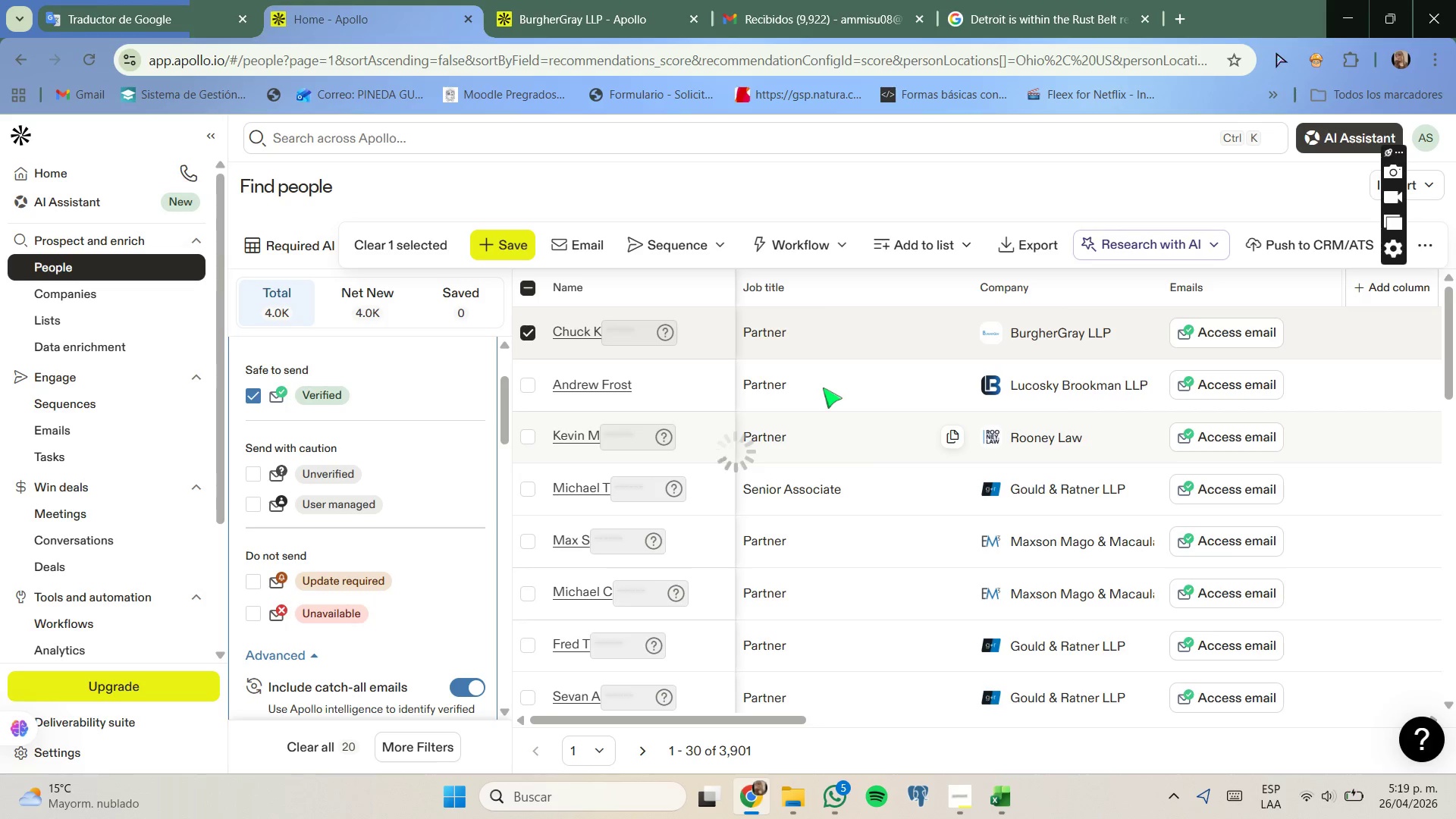 
left_click([623, 174])
 